 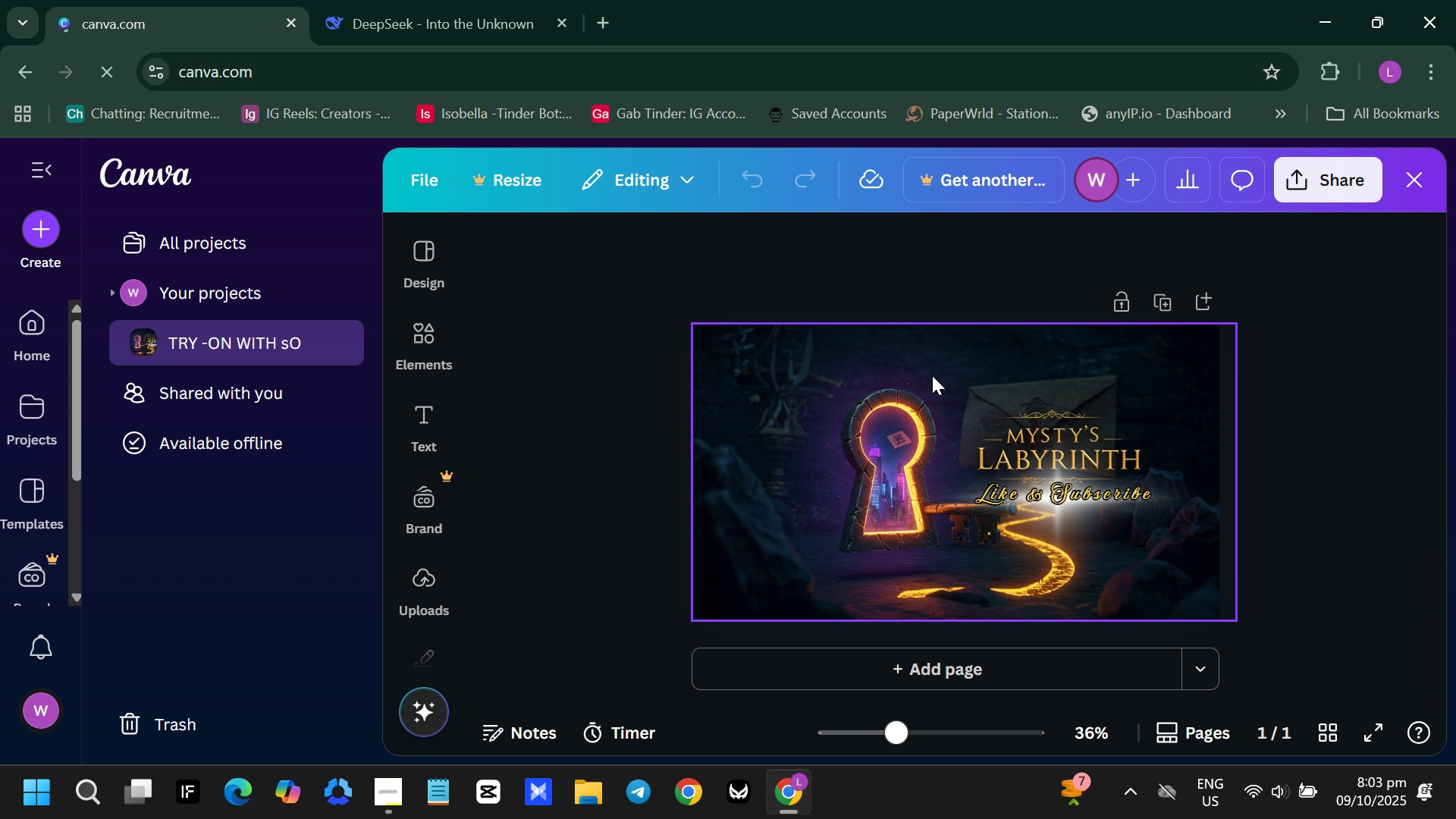 
left_click([704, 521])
 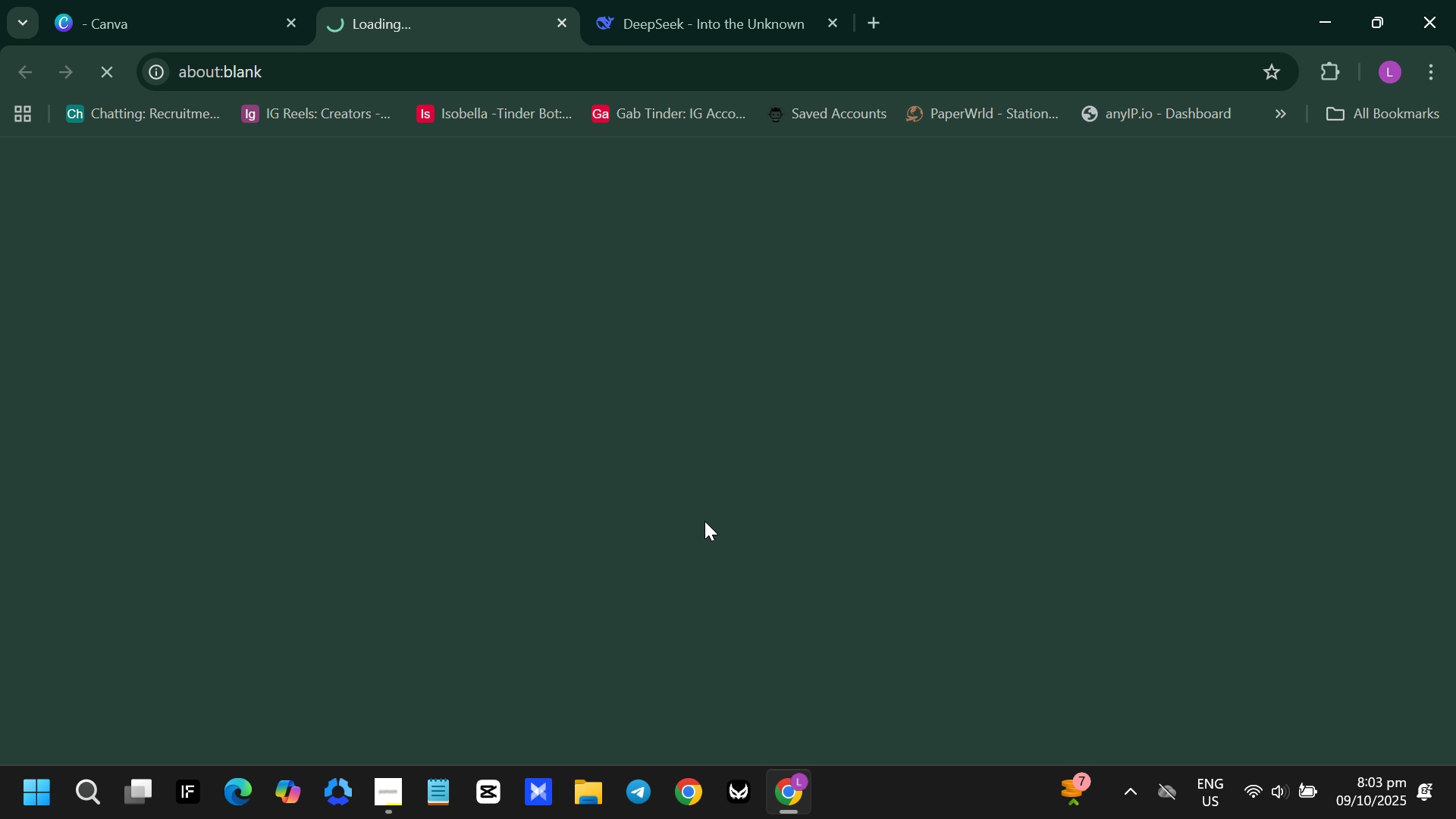 
double_click([704, 521])
 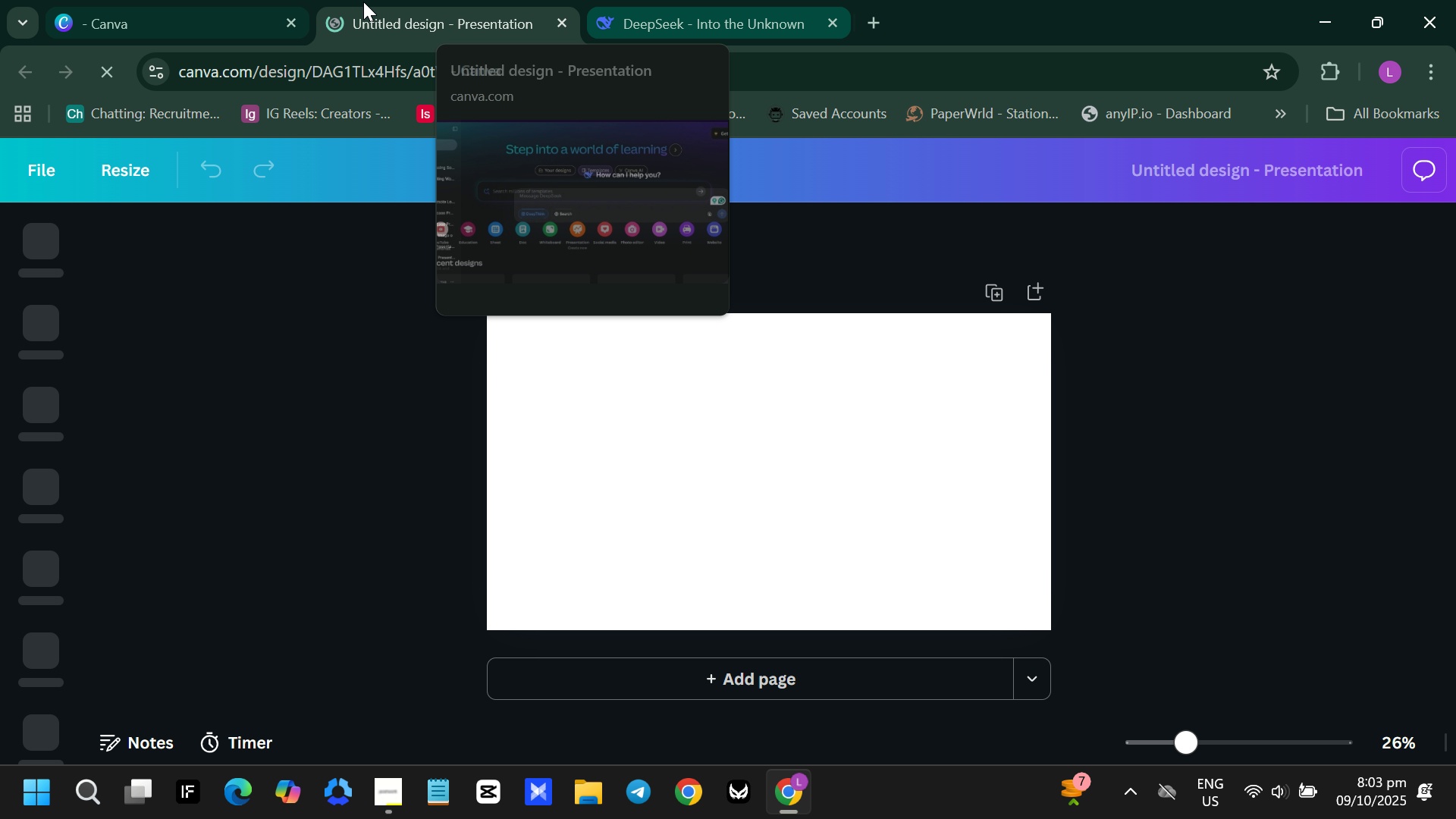 
wait(5.44)
 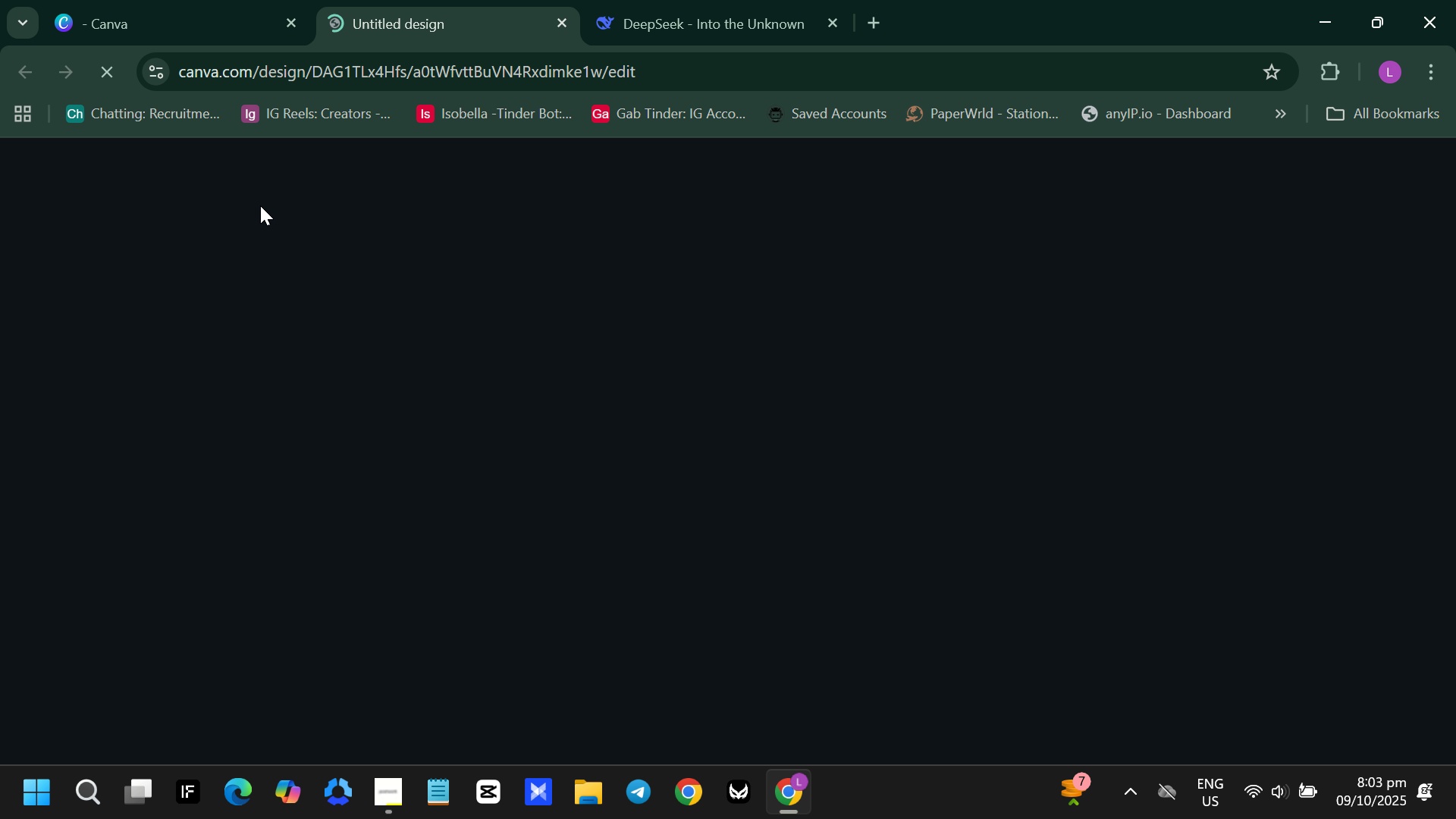 
left_click([294, 21])
 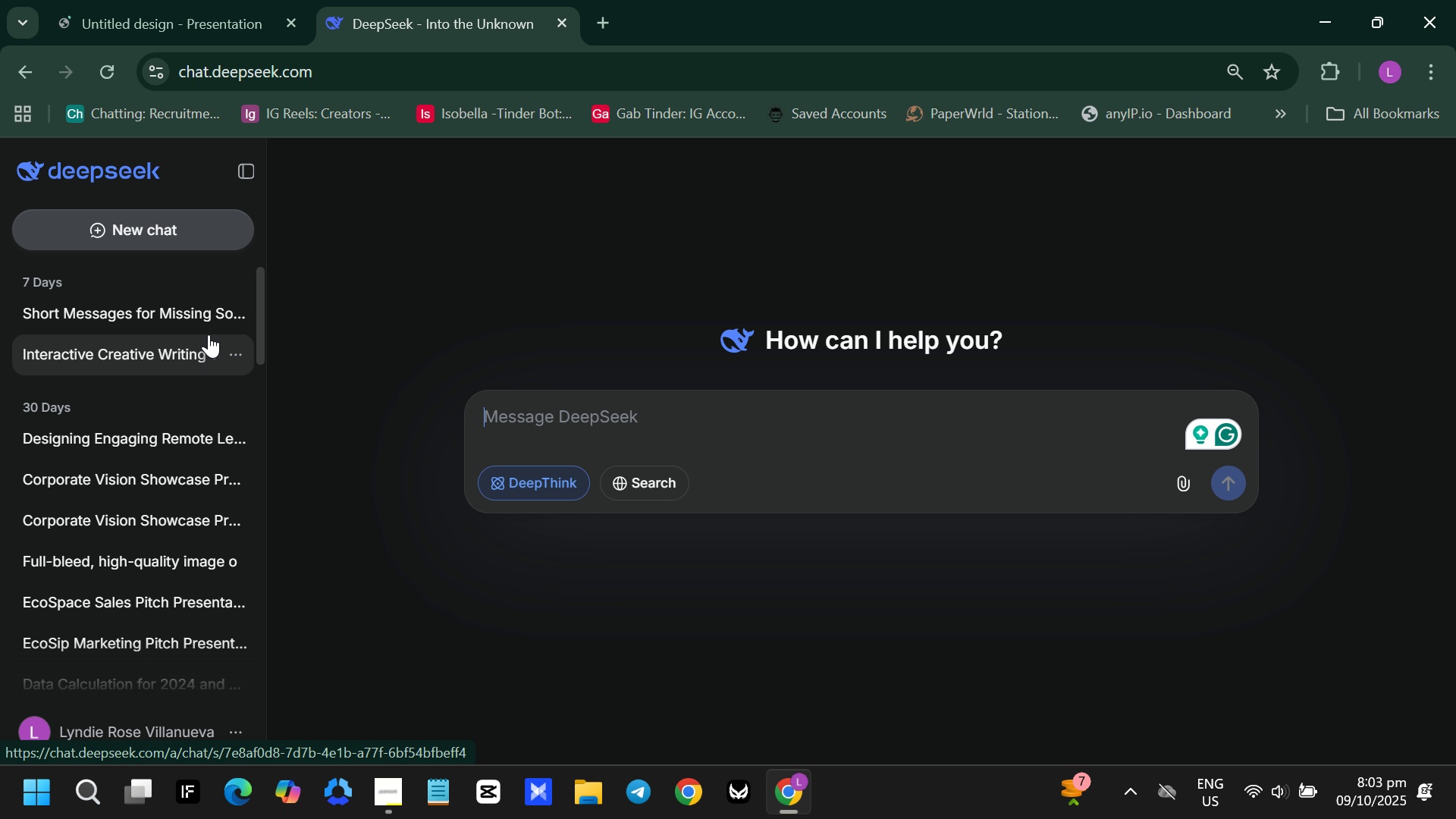 
left_click([92, 357])
 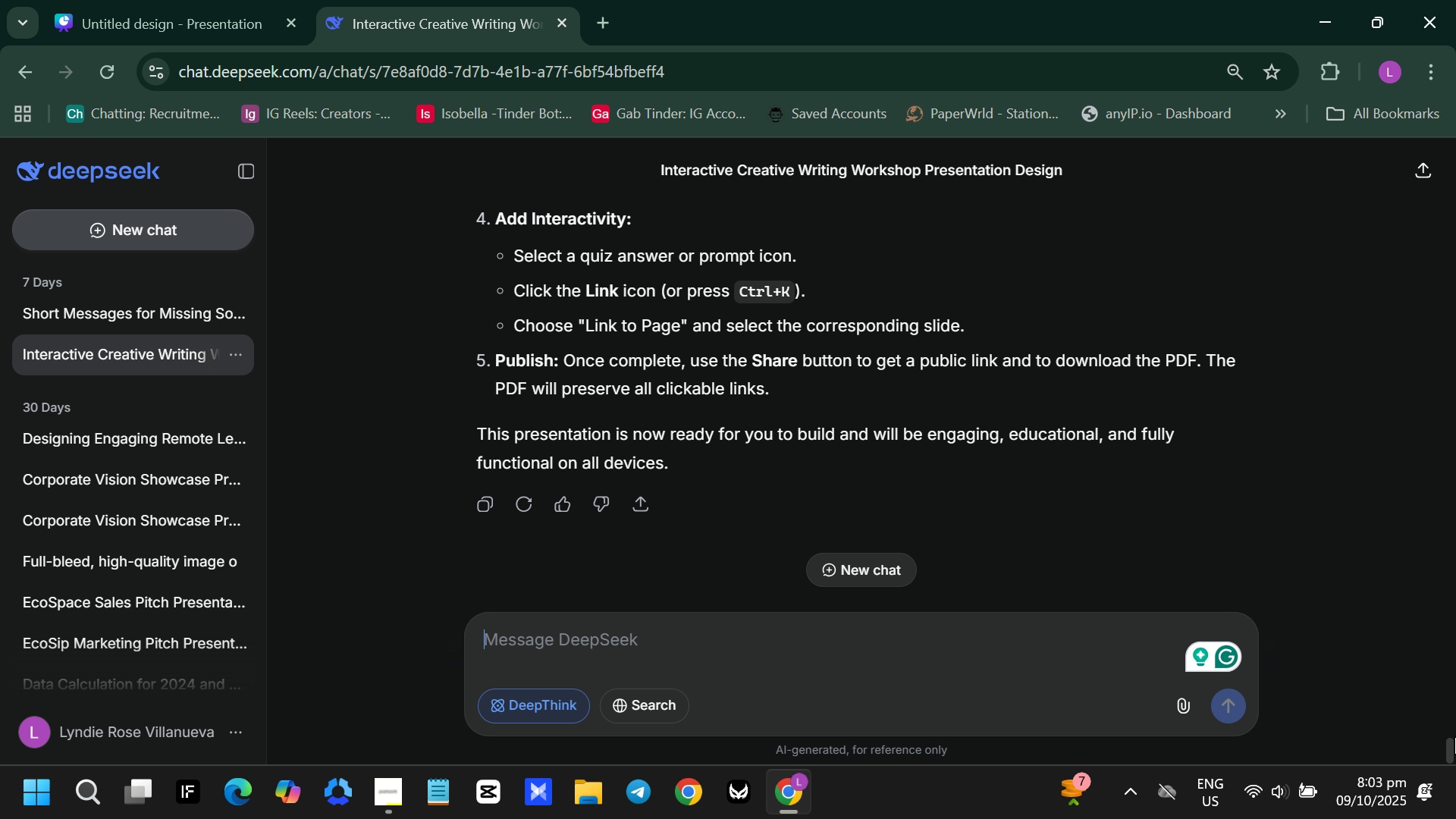 
left_click_drag(start_coordinate=[1453, 742], to_coordinate=[1455, 58])
 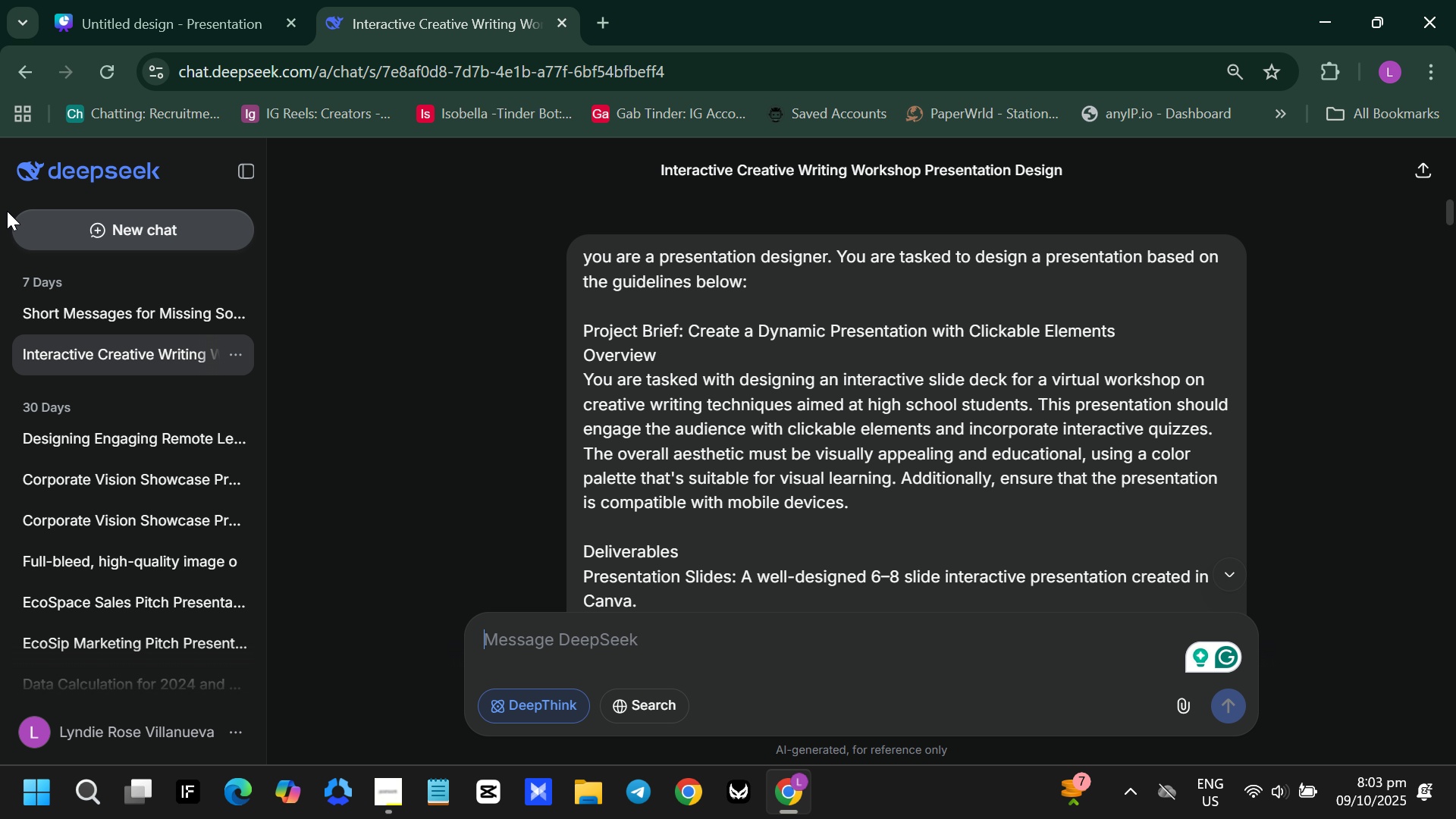 
left_click([115, 226])
 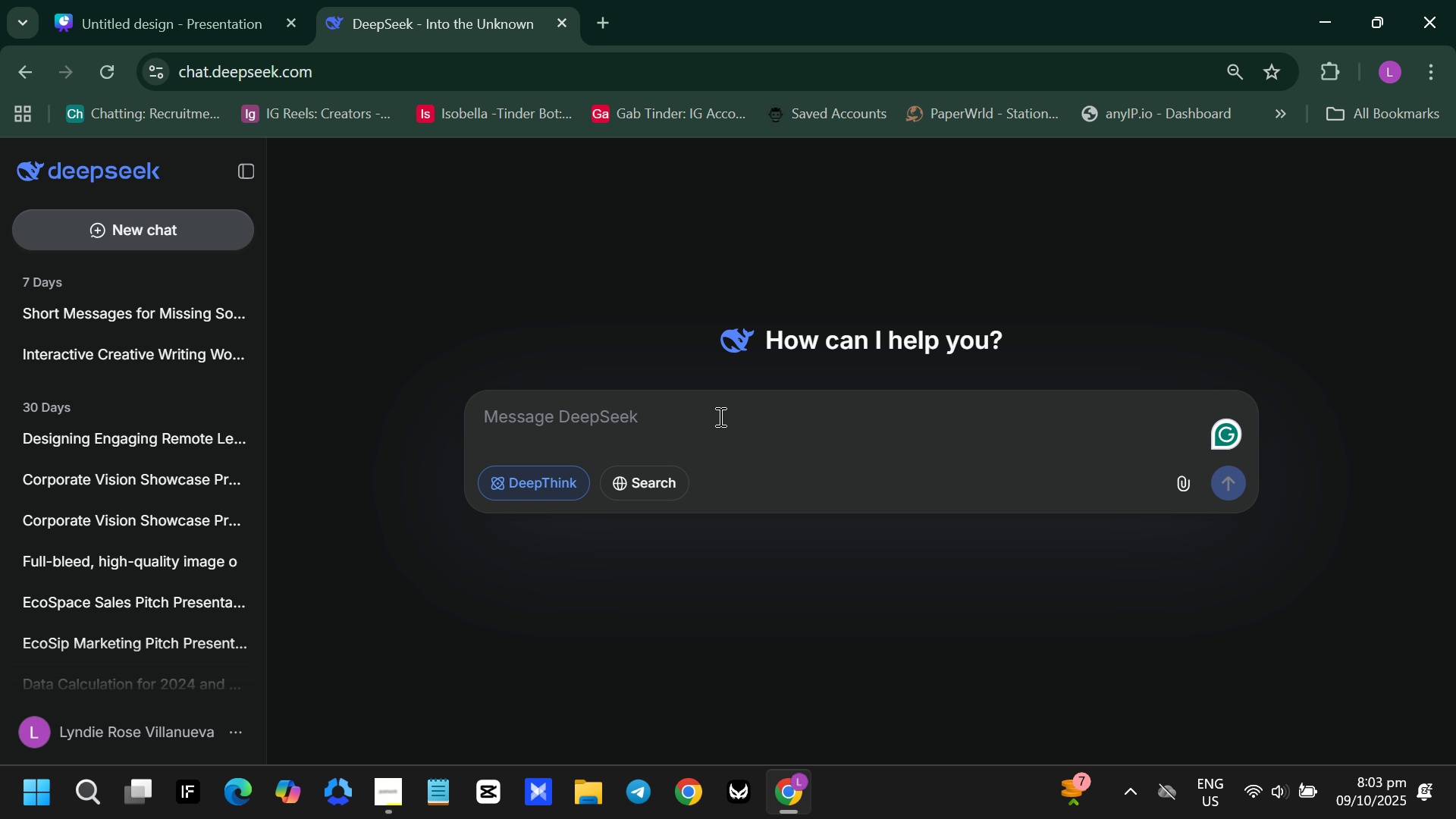 
left_click([719, 413])
 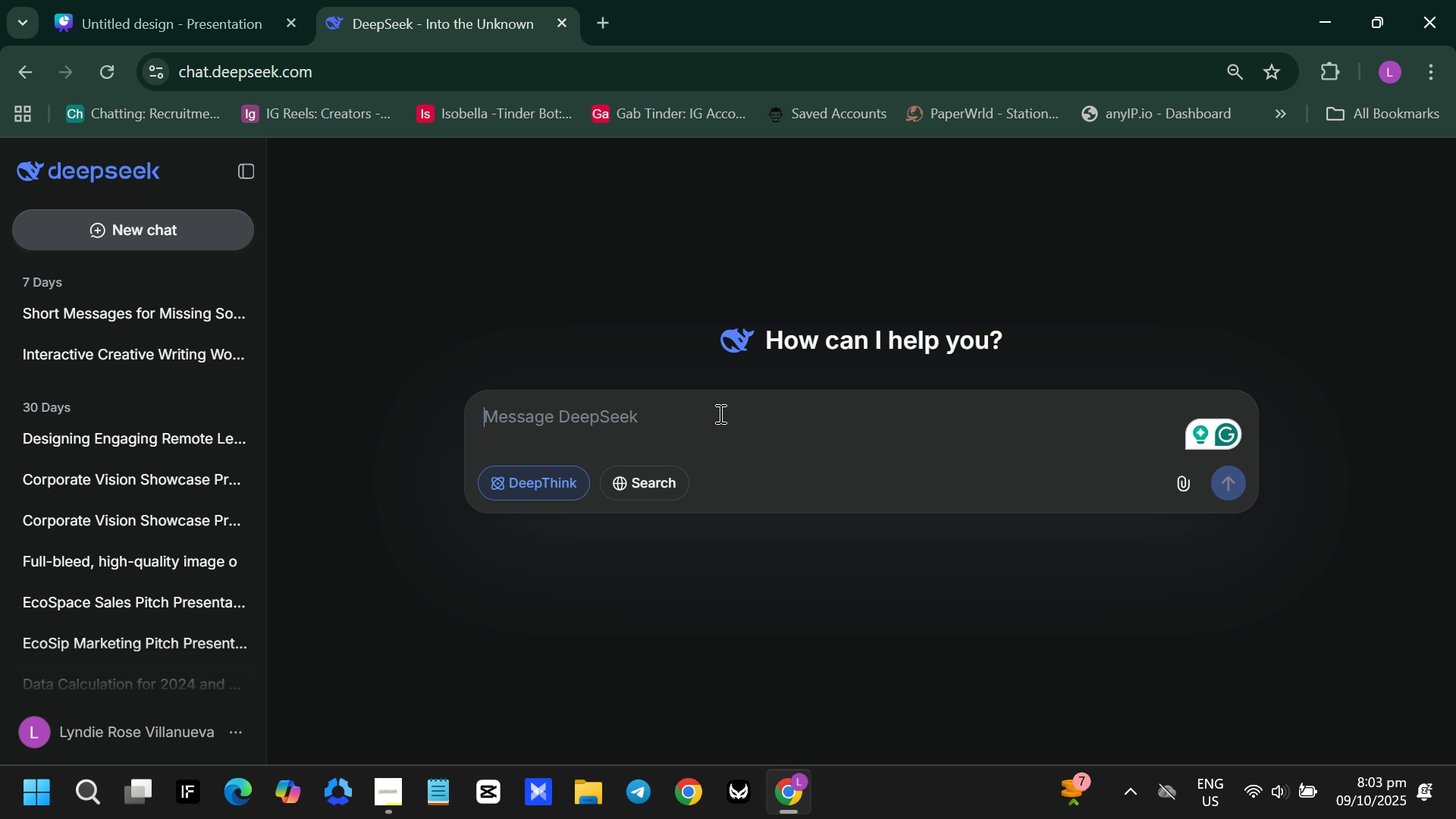 
type(You are a presentation designer. Youa)
key(Backspace)
type( are tasked to )
 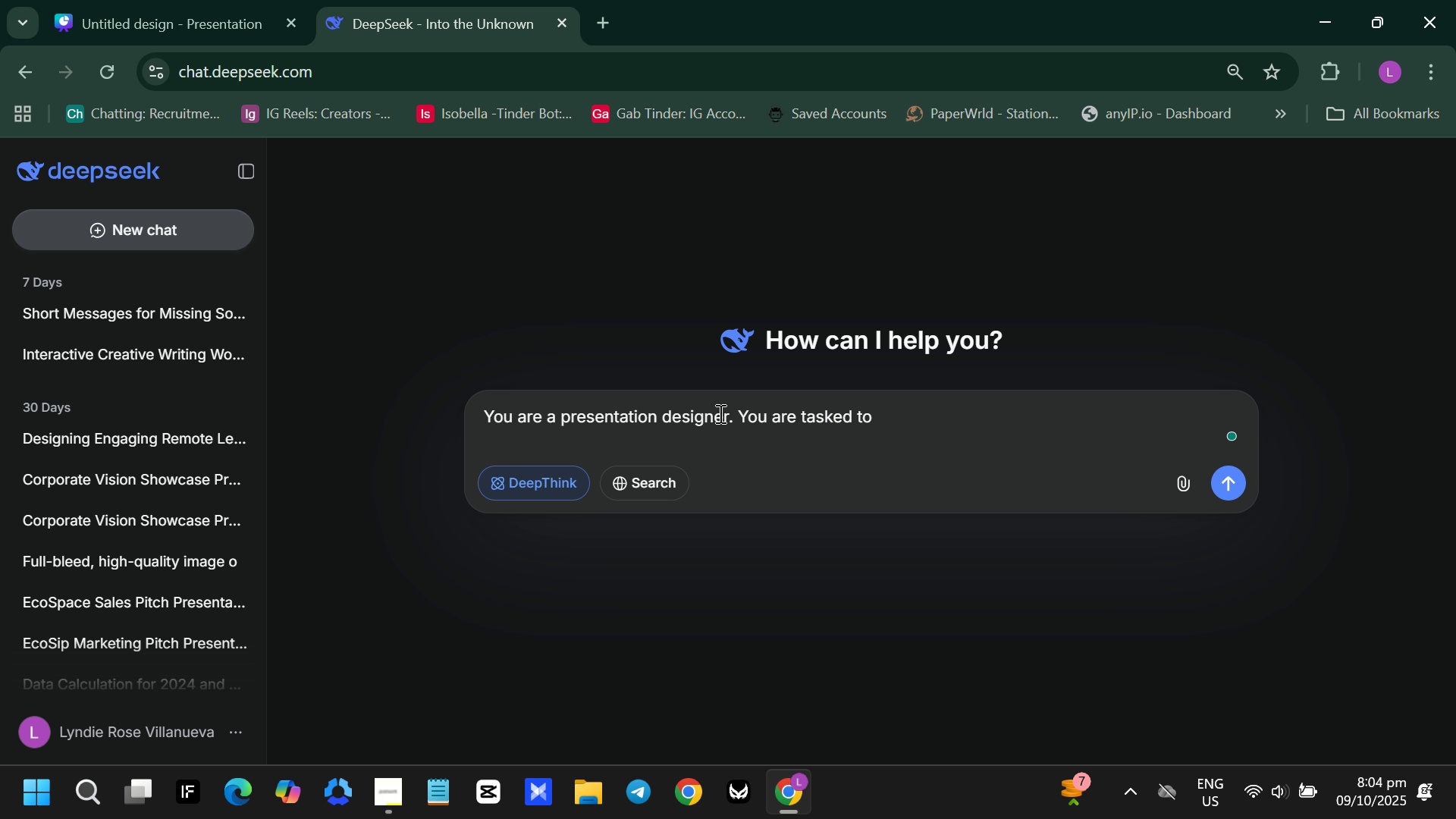 
type(design a presentai)
key(Backspace)
type(tion based on the guidelines below: )
key(Backspace)
key(Backspace)
type(. )
 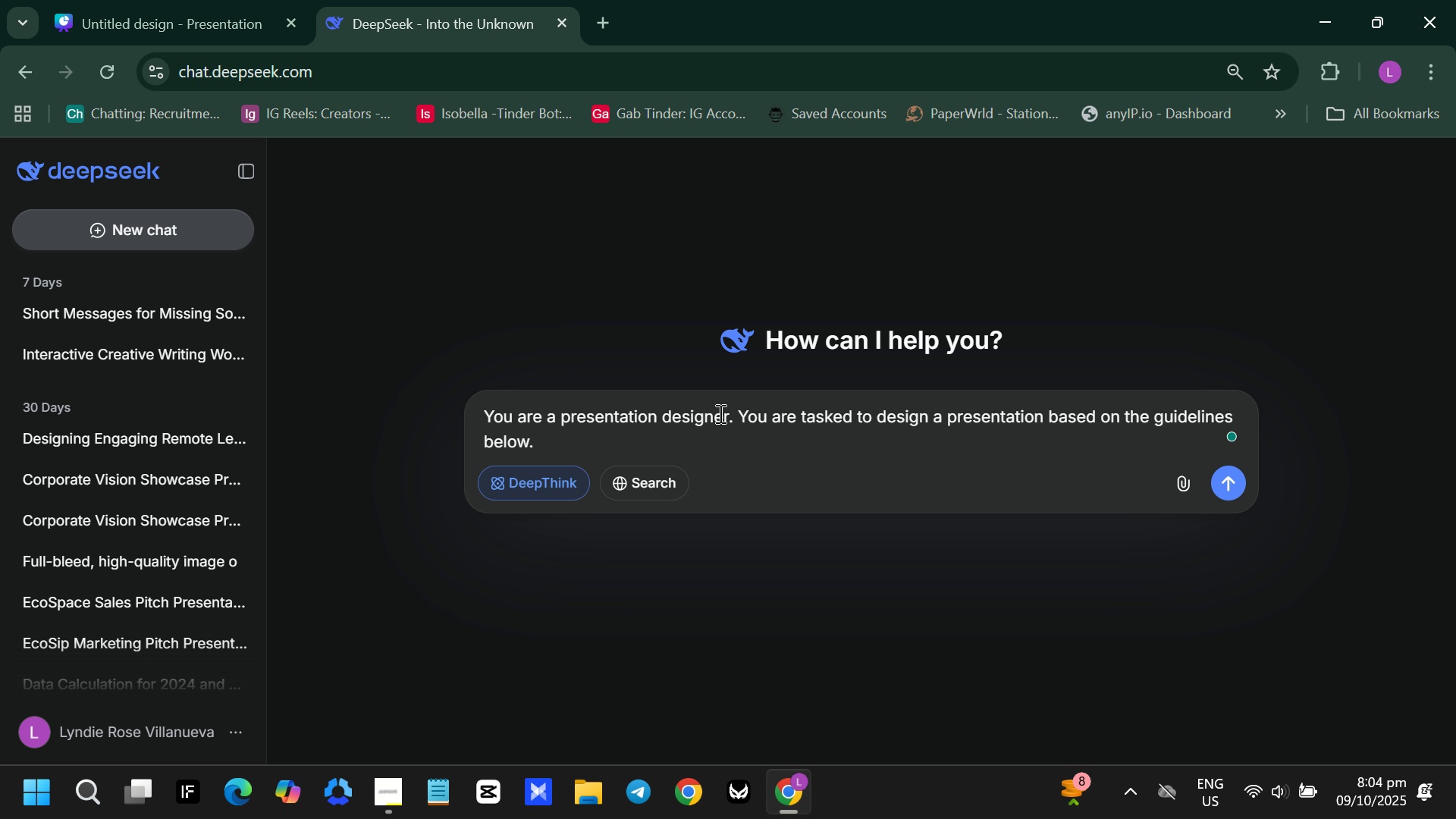 
type(Kindly make a presentation that bef)
key(Backspace)
key(Backspace)
key(Backspace)
type(fits the giudelines )
 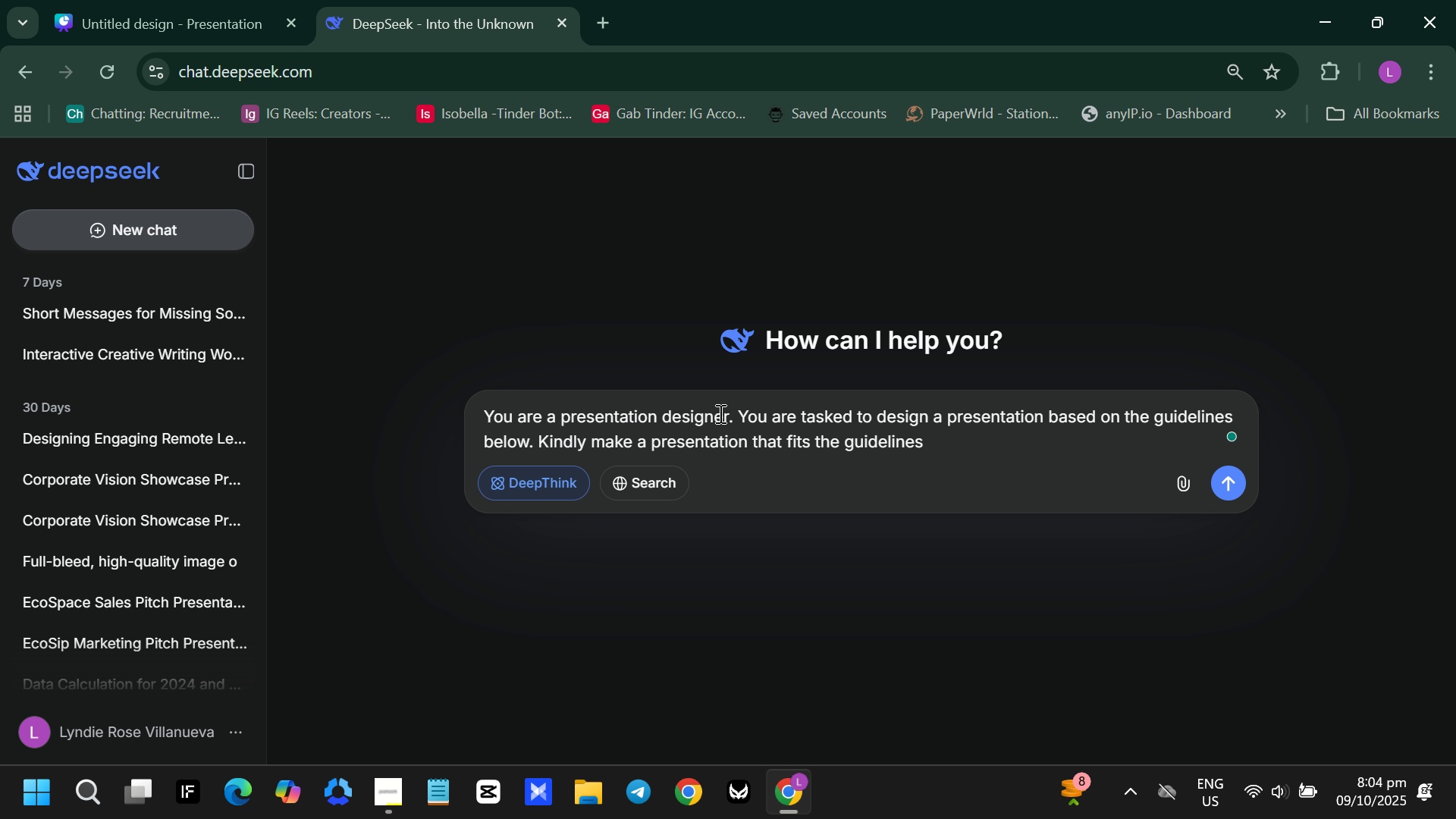 
type(of what I will be )
 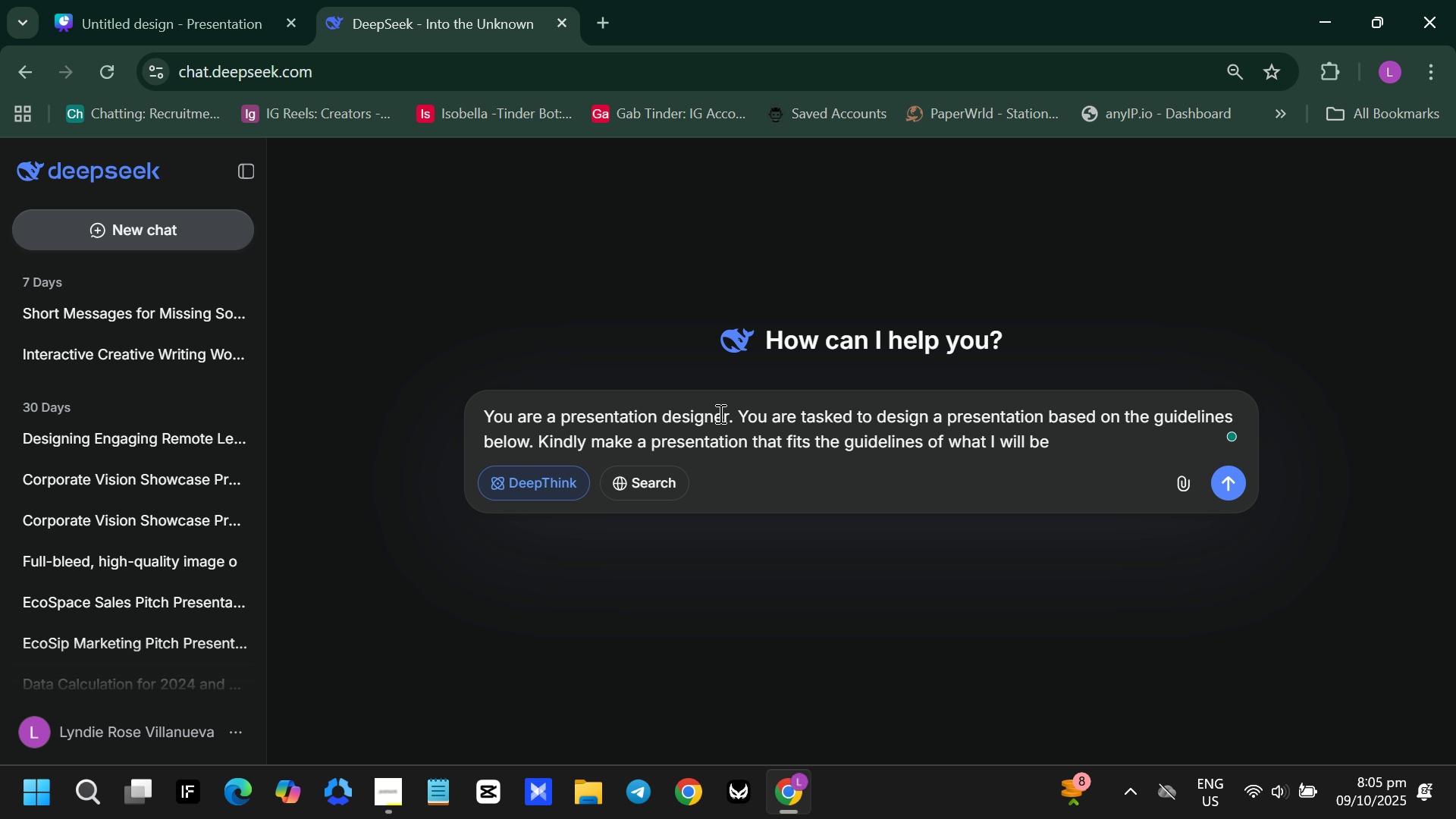 
wait(5.86)
 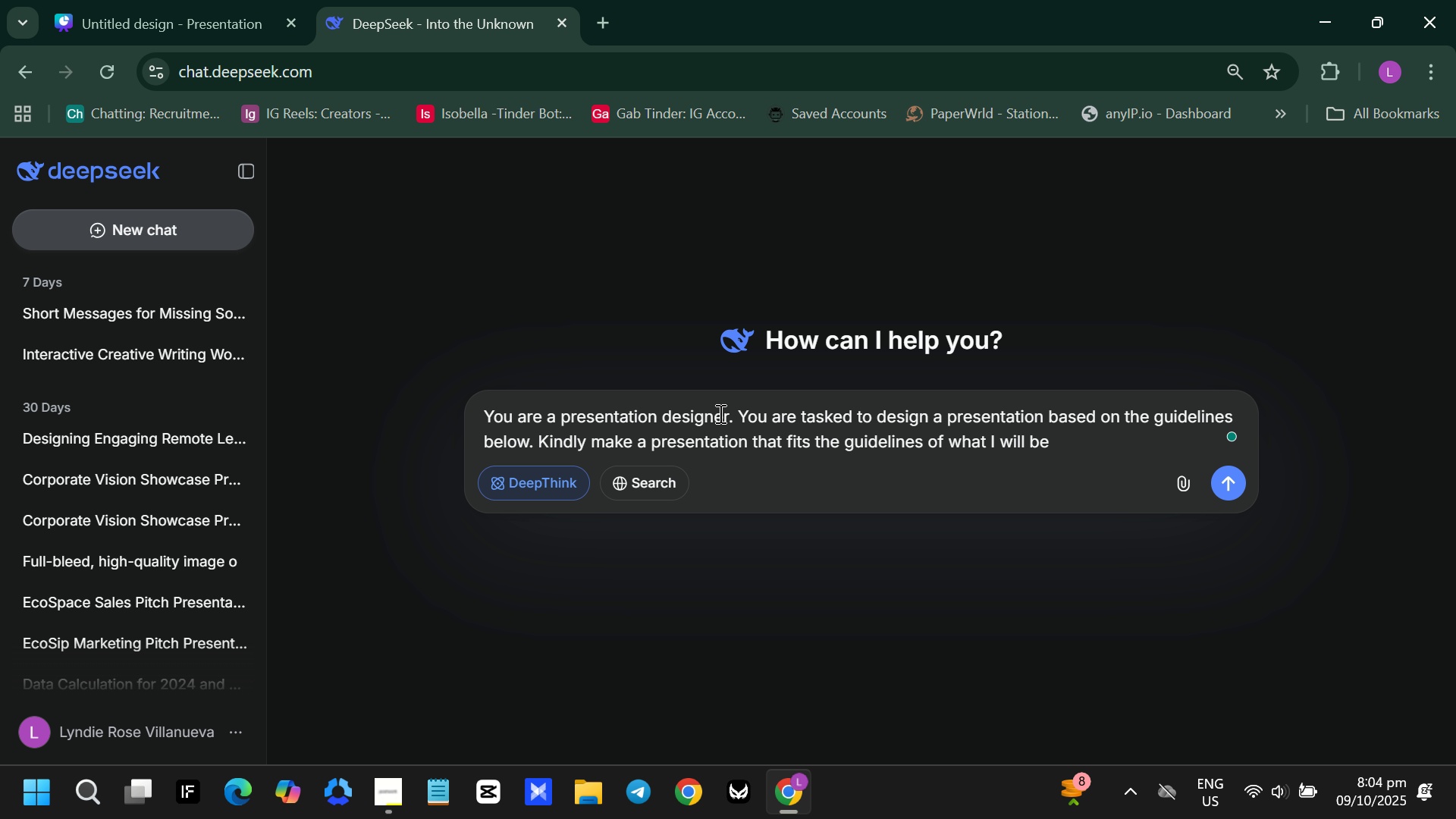 
type(giving below:)
 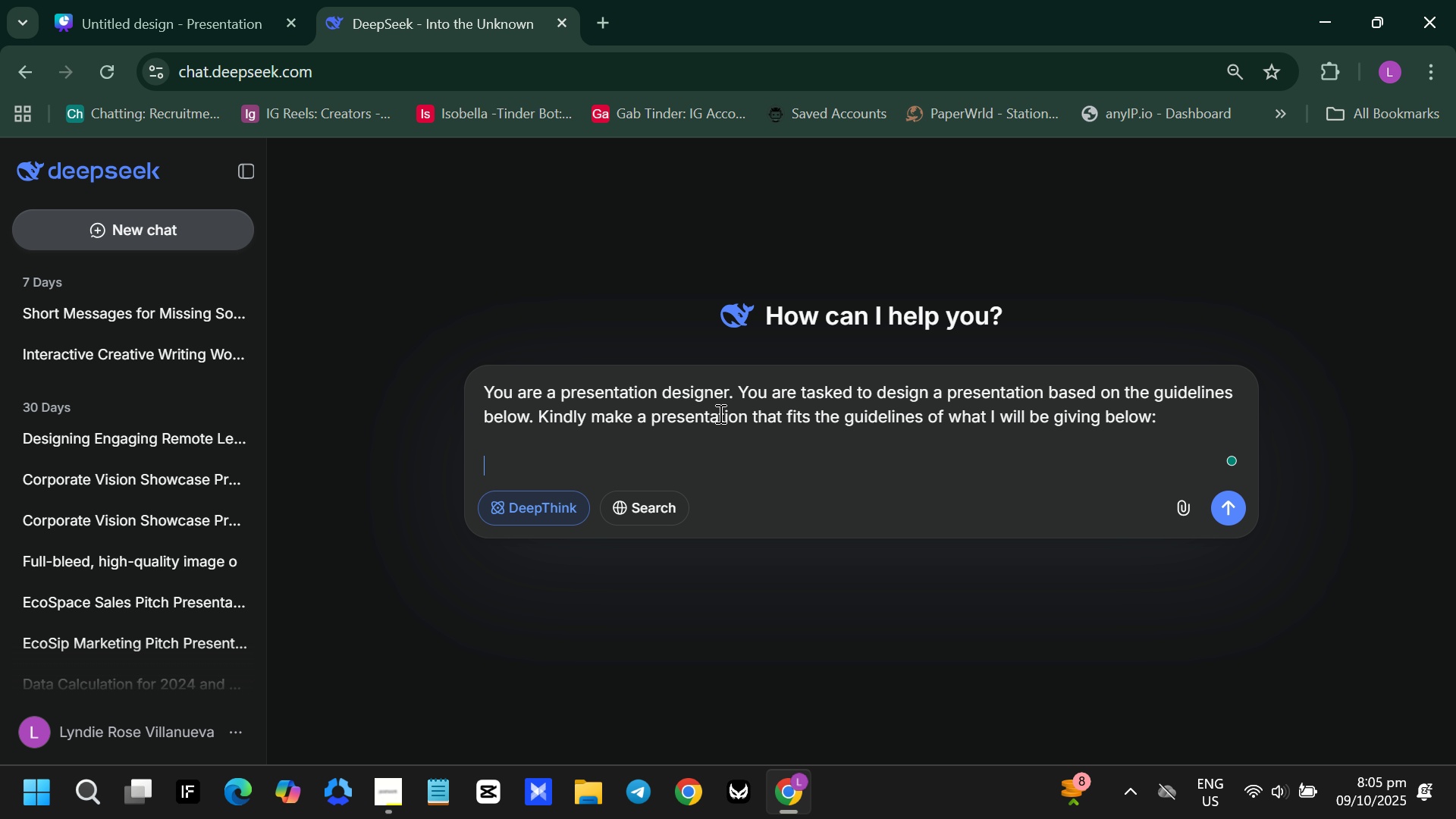 
key(Shift+Enter)
 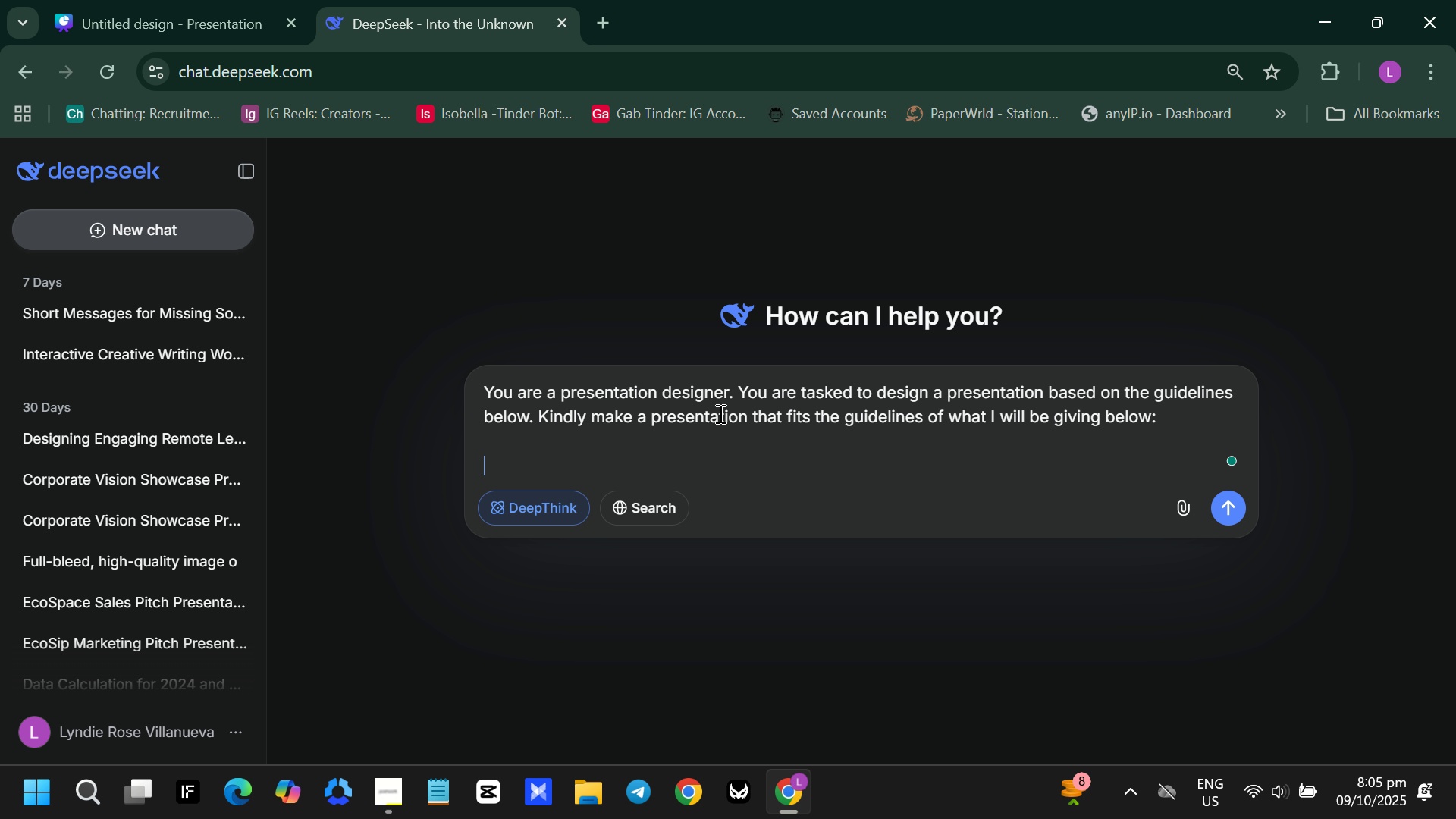 
key(Shift+Enter)
 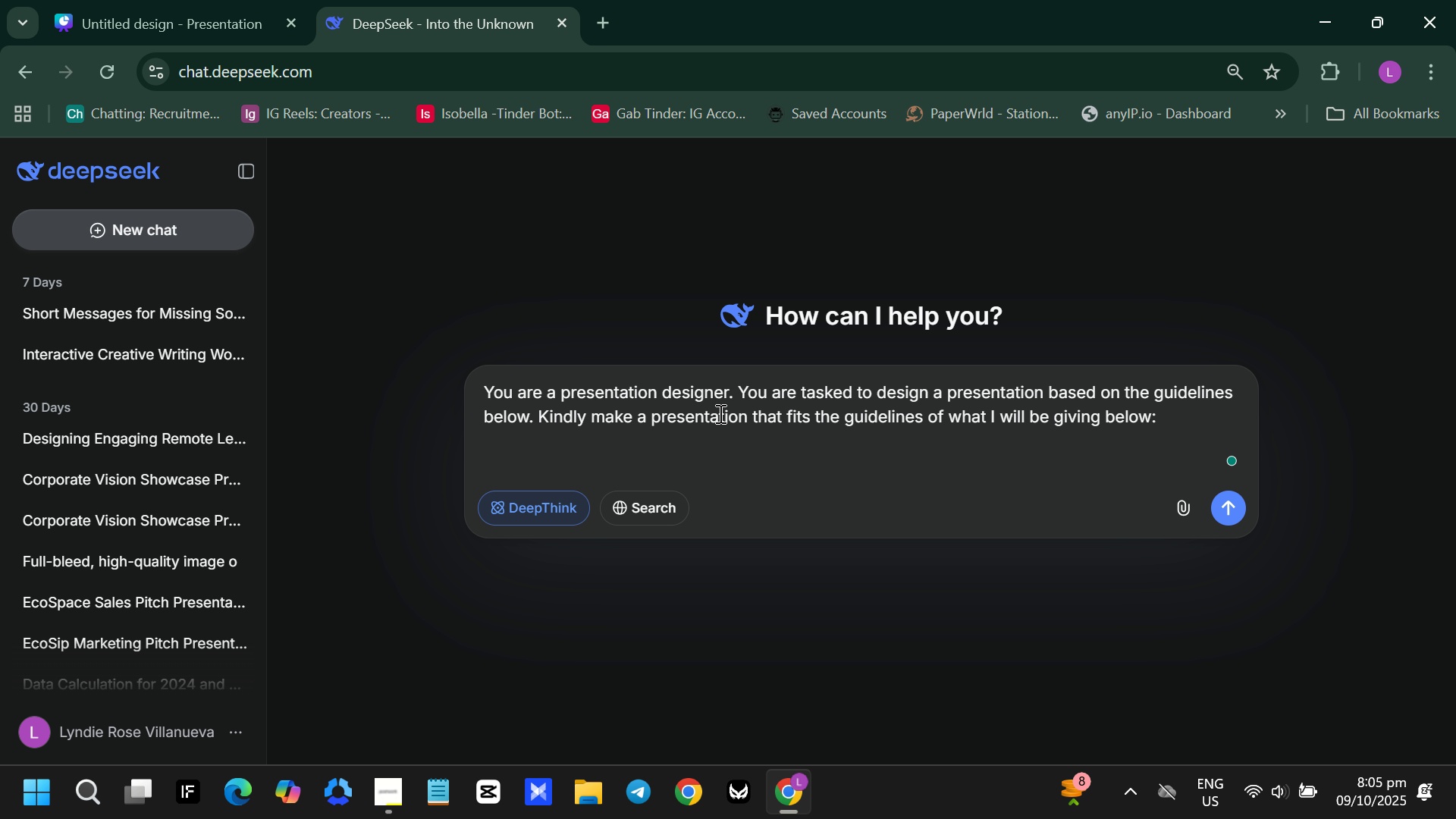 
key(Control+V)
 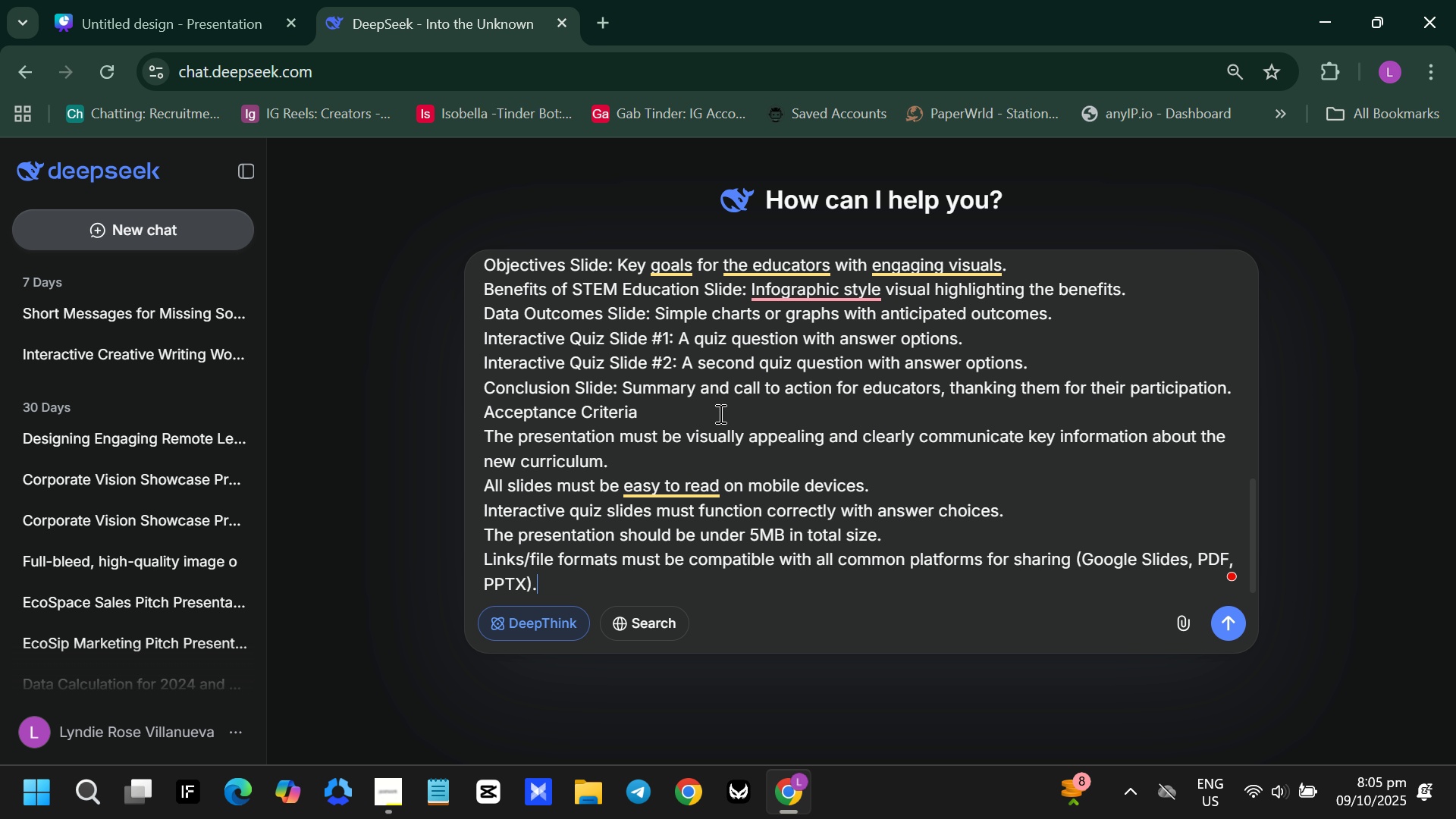 
key(Enter)
 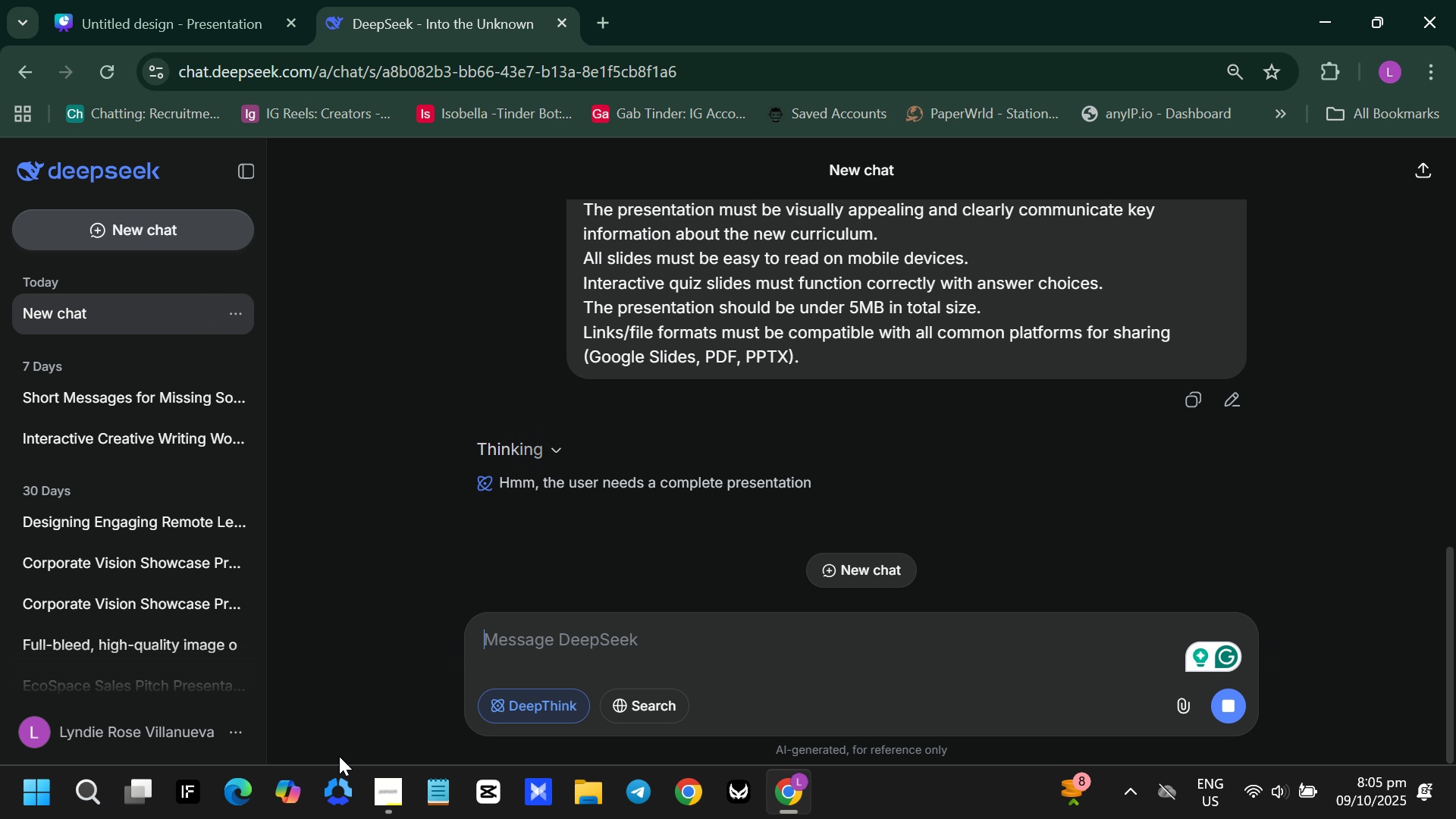 
mouse_move([436, 693])
 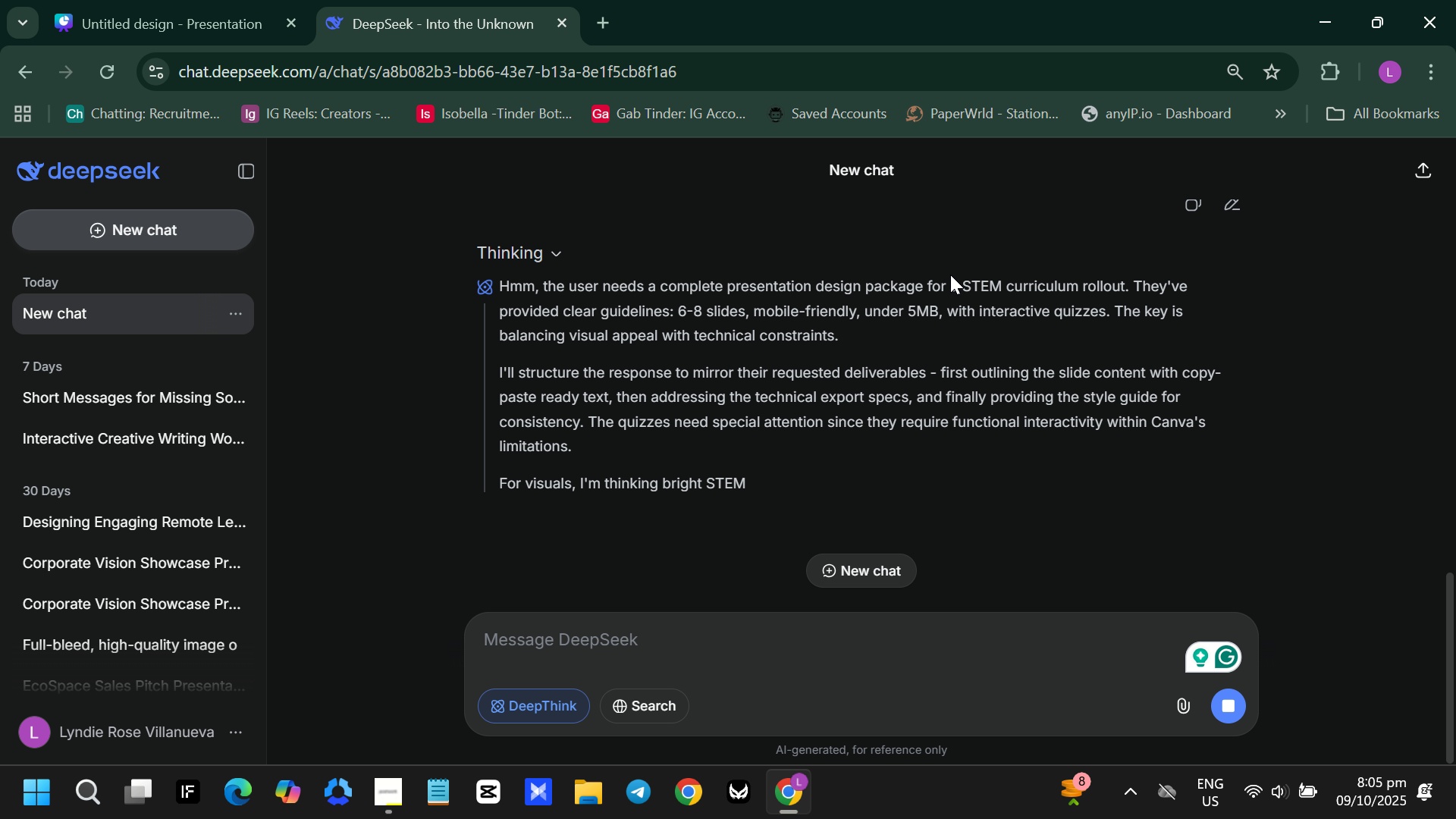 
scroll: coordinate [950, 275], scroll_direction: down, amount: 3.0
 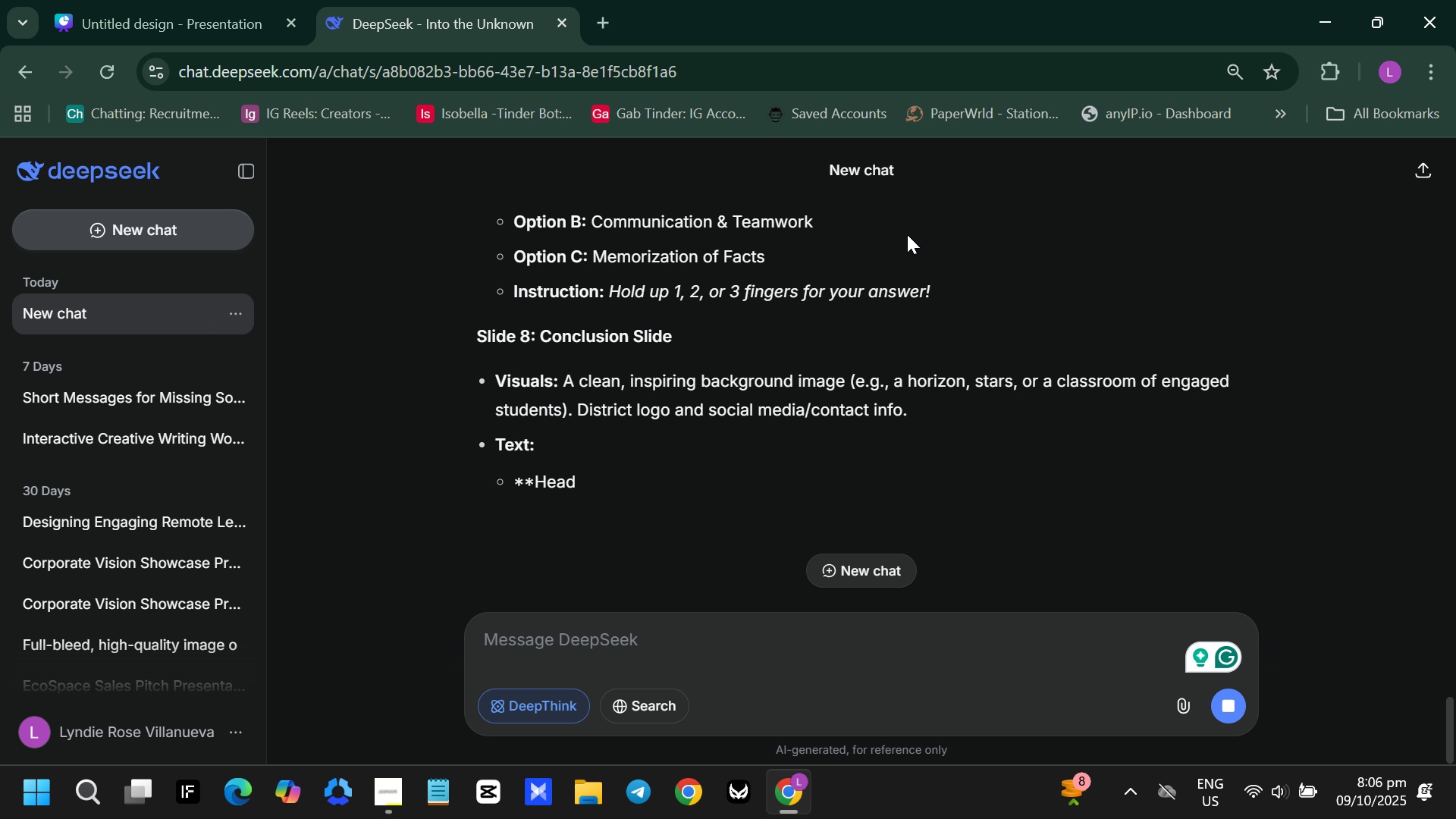 
wait(56.02)
 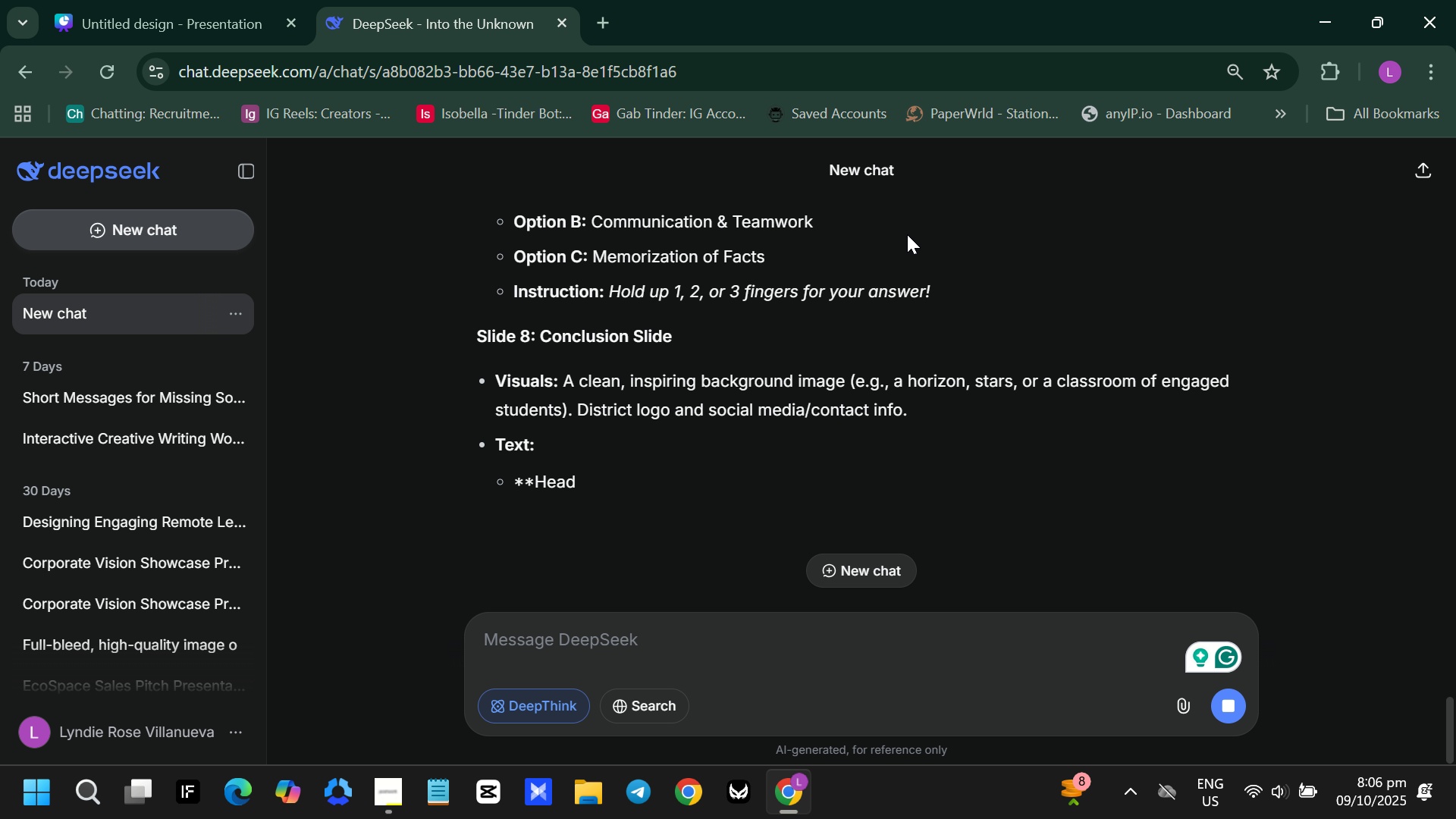 
scroll: coordinate [780, 459], scroll_direction: up, amount: 11.0
 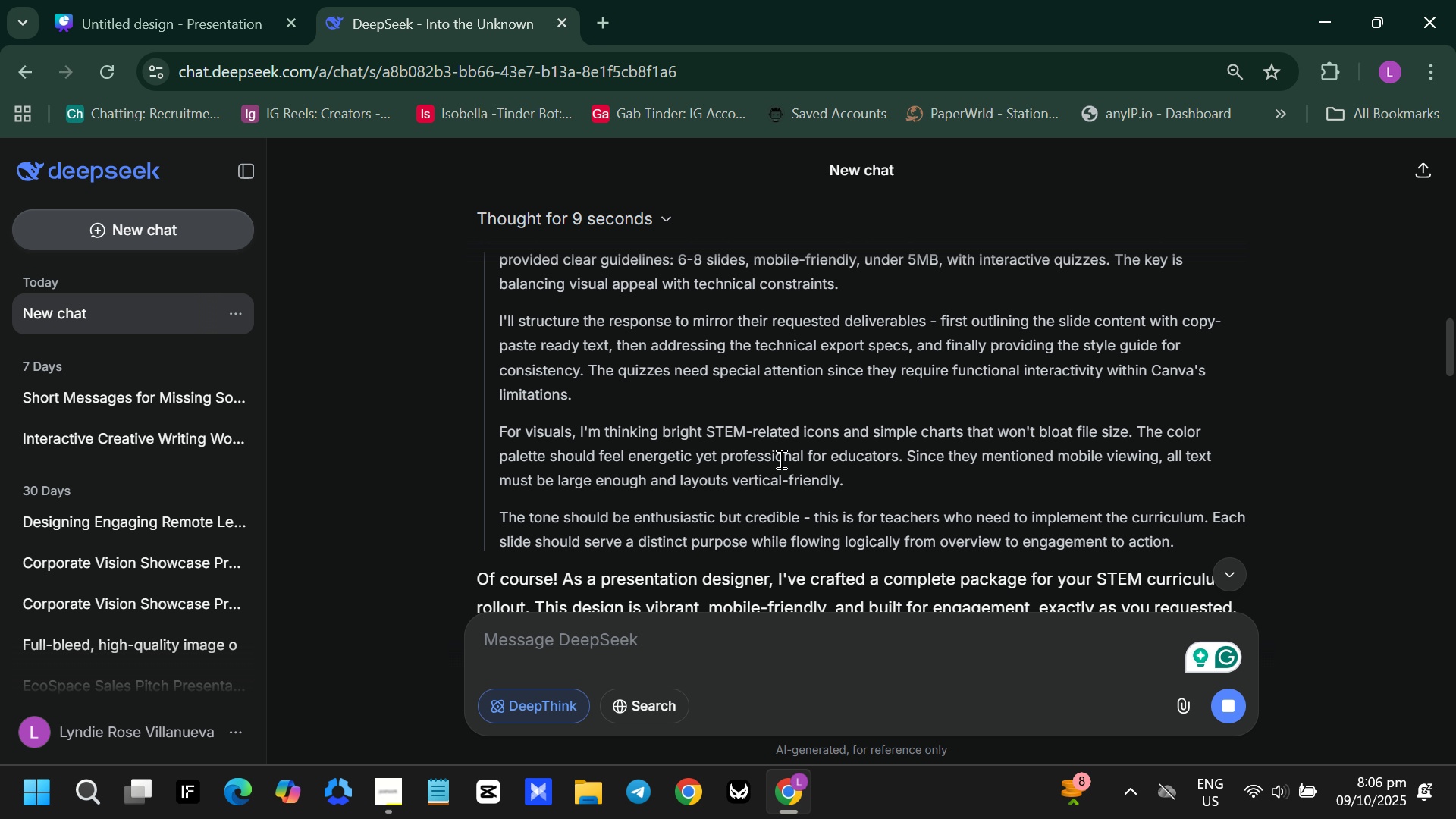 
scroll: coordinate [755, 451], scroll_direction: down, amount: 7.0
 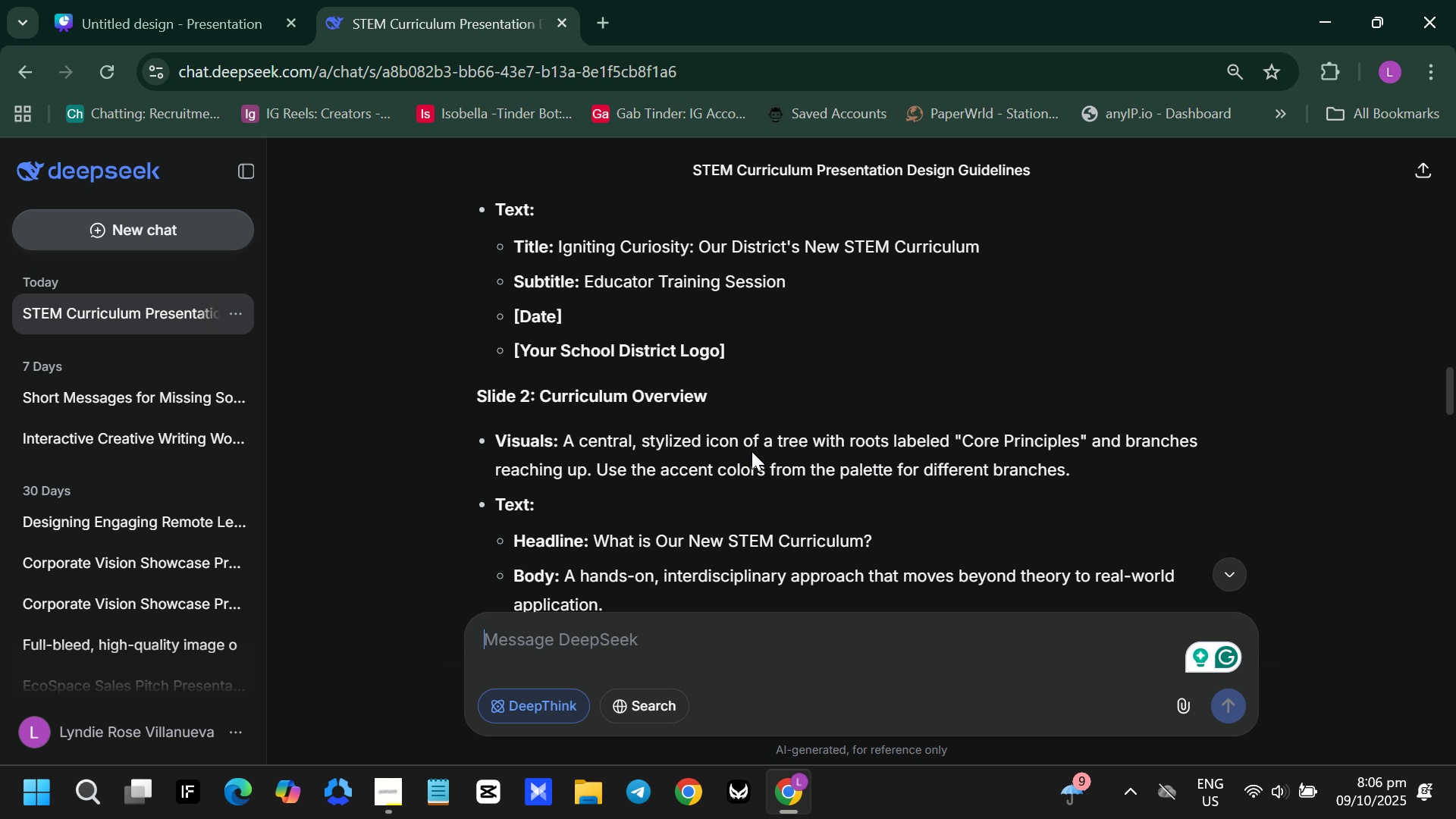 
wait(34.54)
 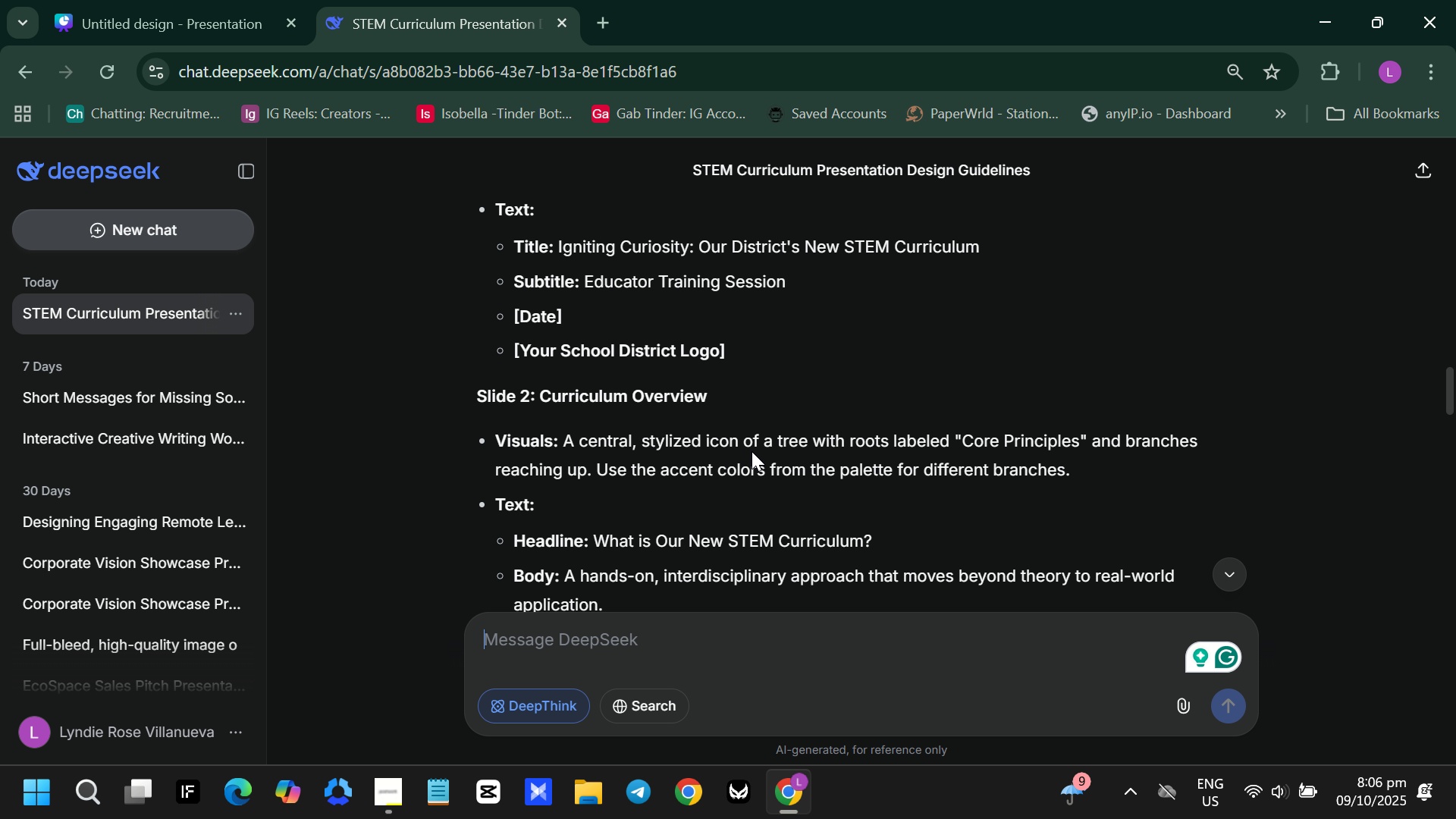 
scroll: coordinate [751, 451], scroll_direction: up, amount: 2.0
 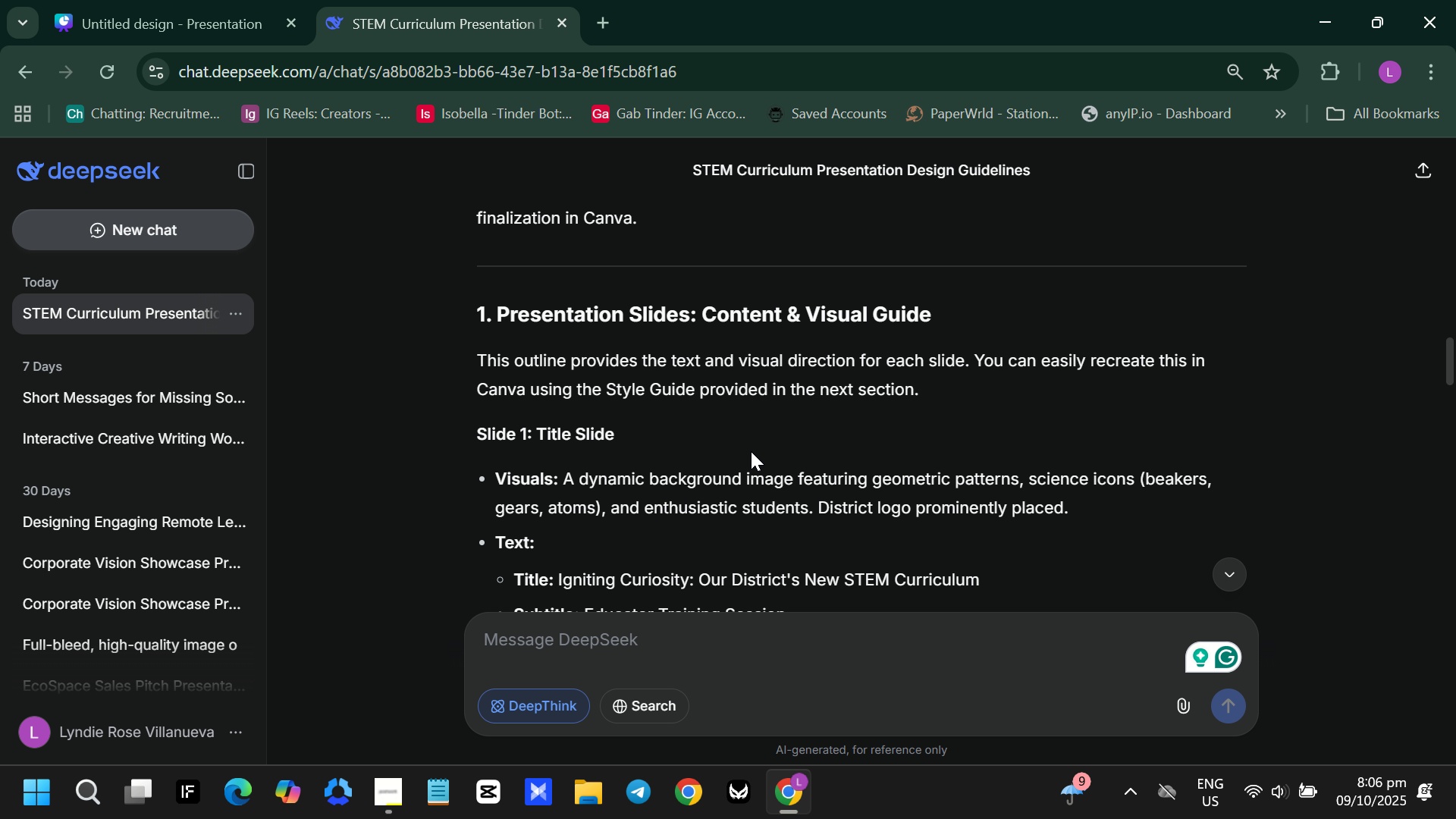 
scroll: coordinate [751, 451], scroll_direction: down, amount: 1.0
 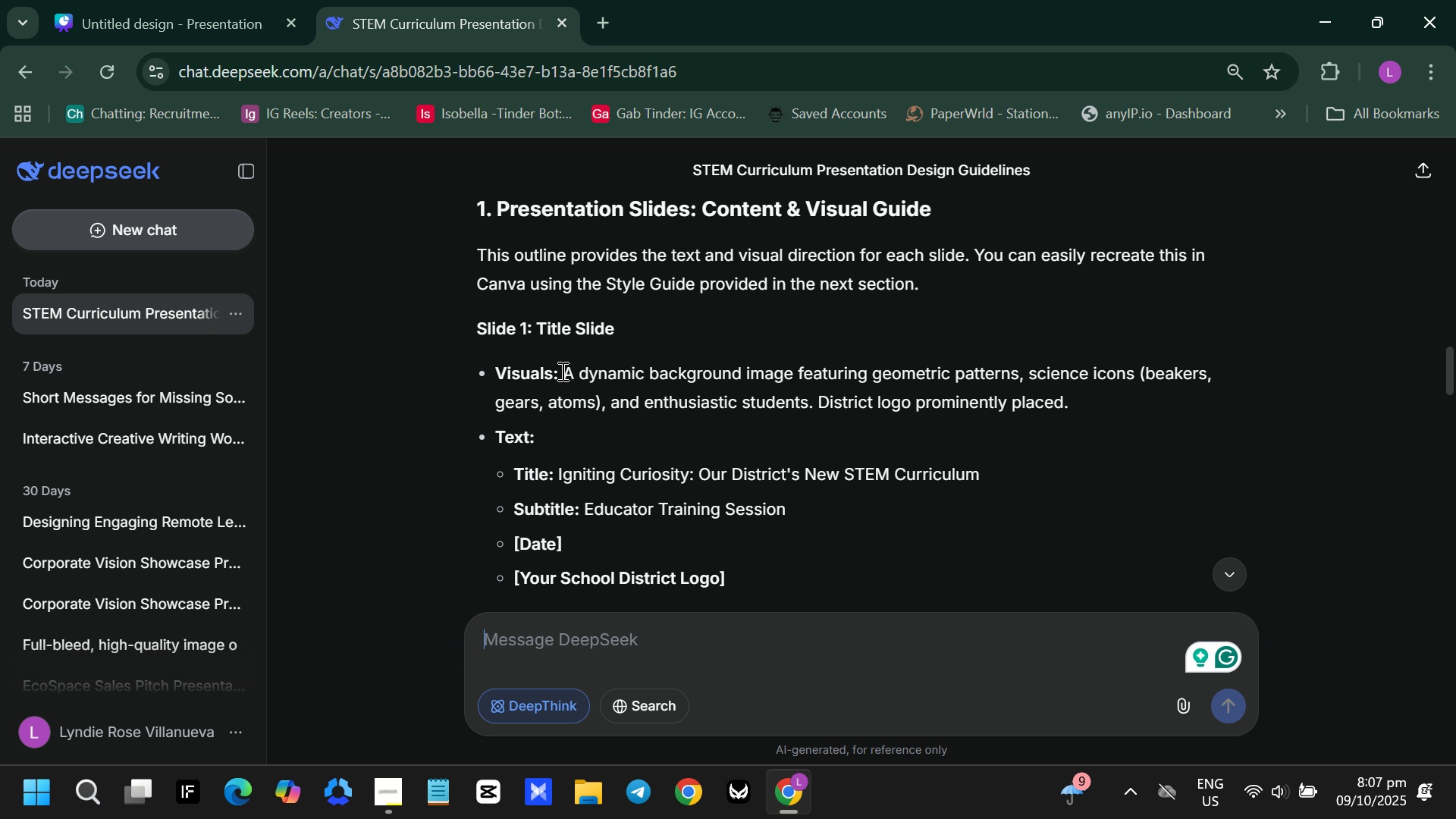 
wait(6.14)
 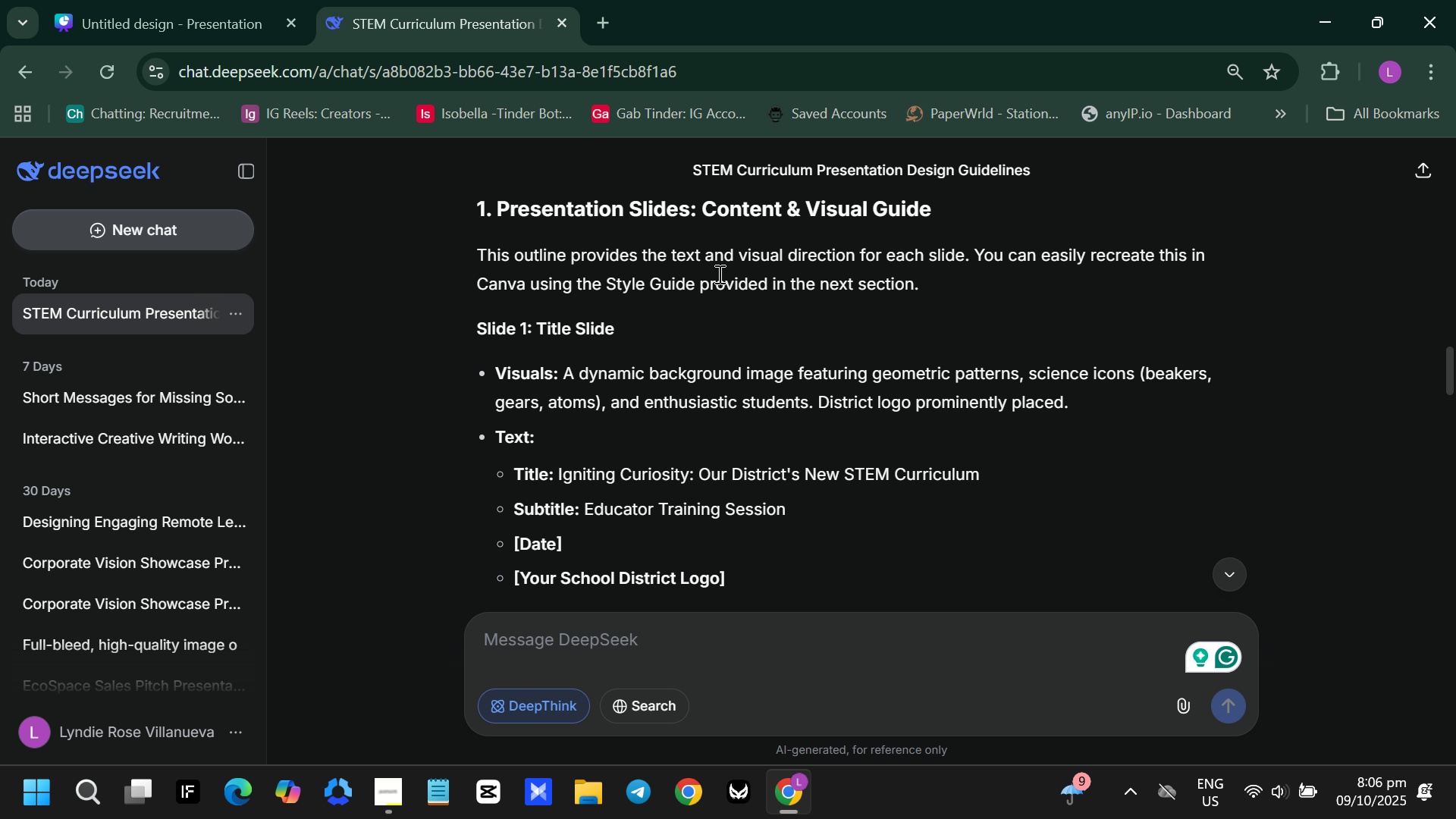 
left_click_drag(start_coordinate=[560, 372], to_coordinate=[1166, 396])
 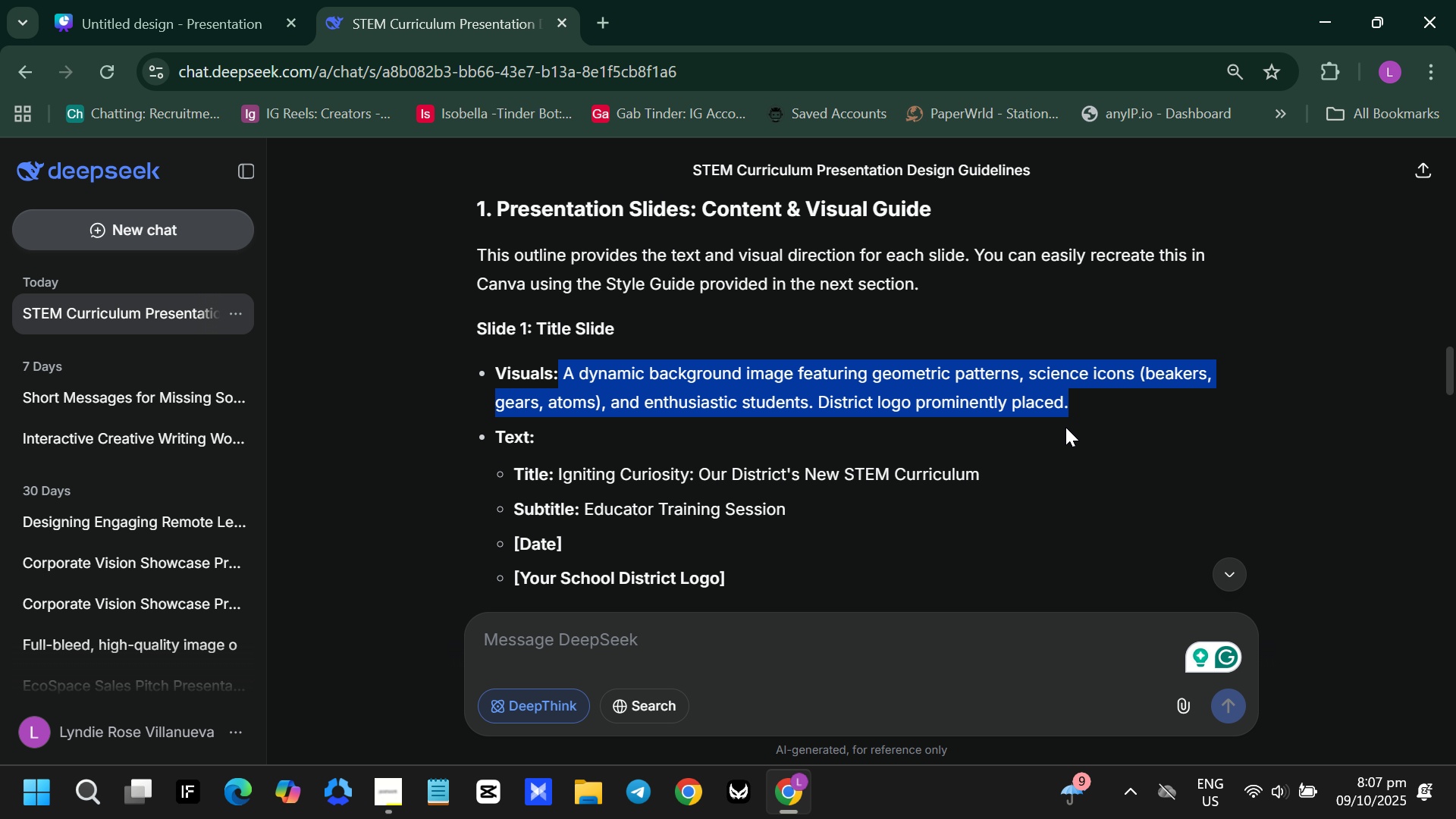 
left_click([924, 377])
 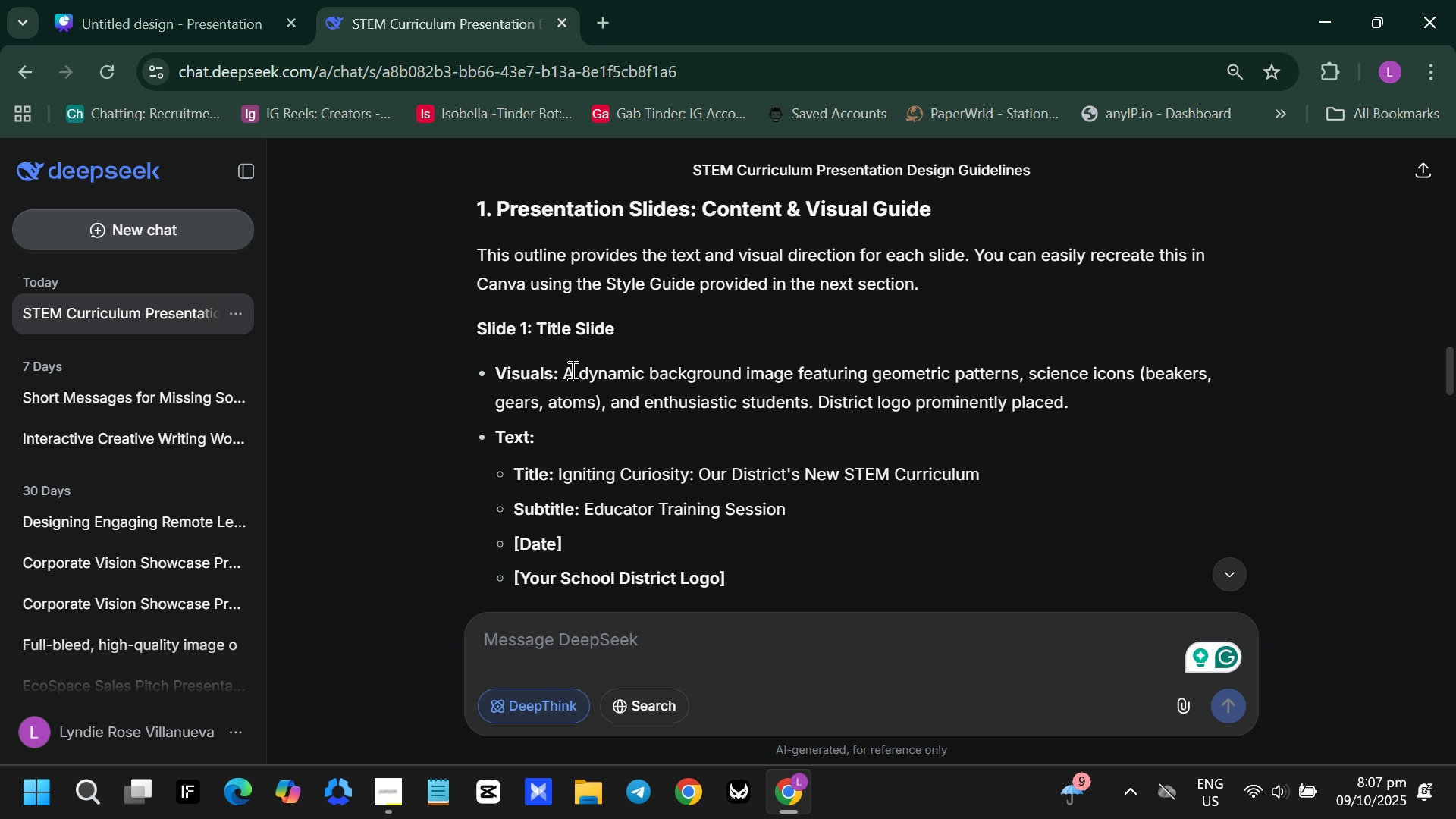 
left_click_drag(start_coordinate=[565, 370], to_coordinate=[812, 398])
 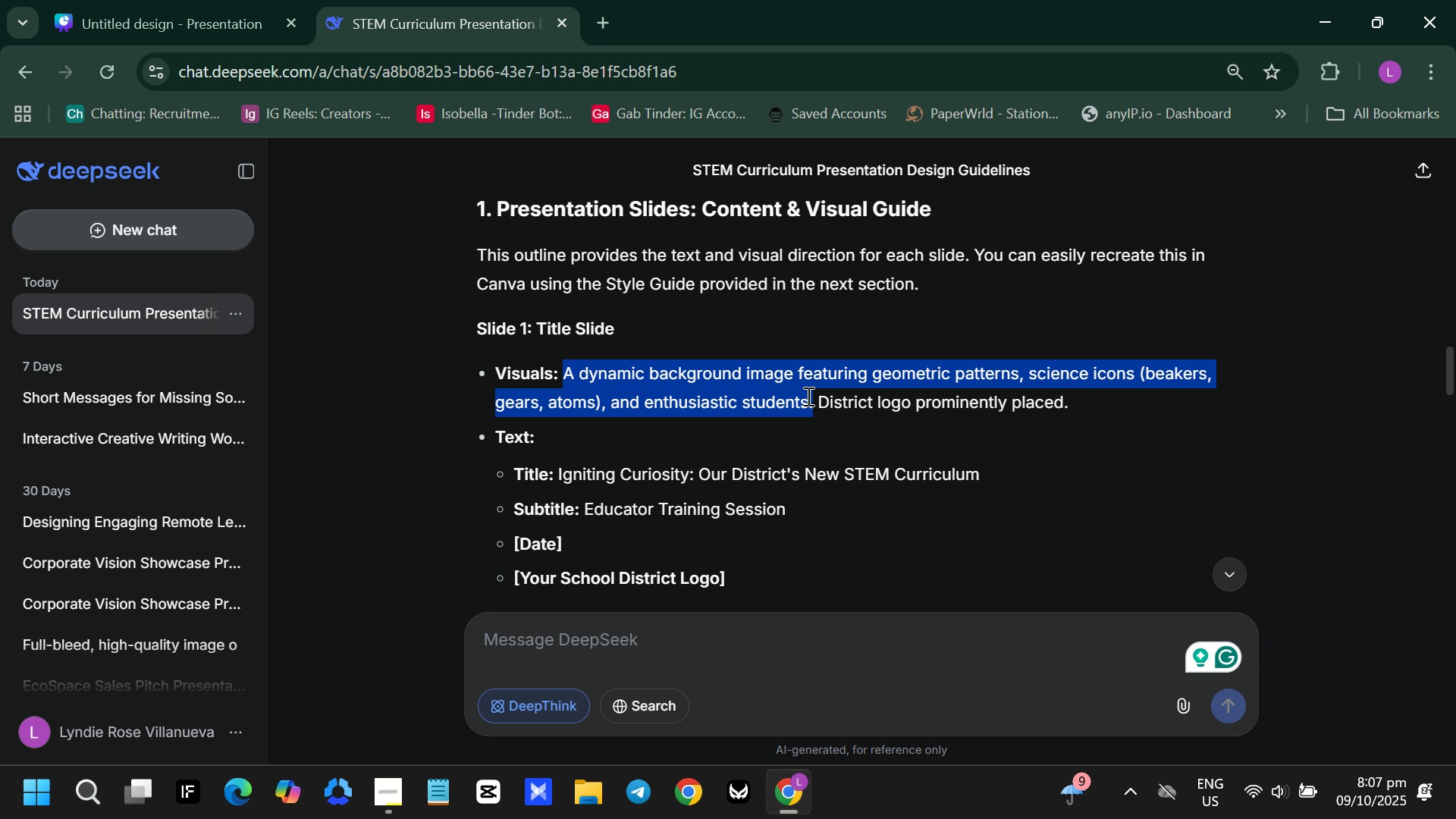 
key(Control+C)
 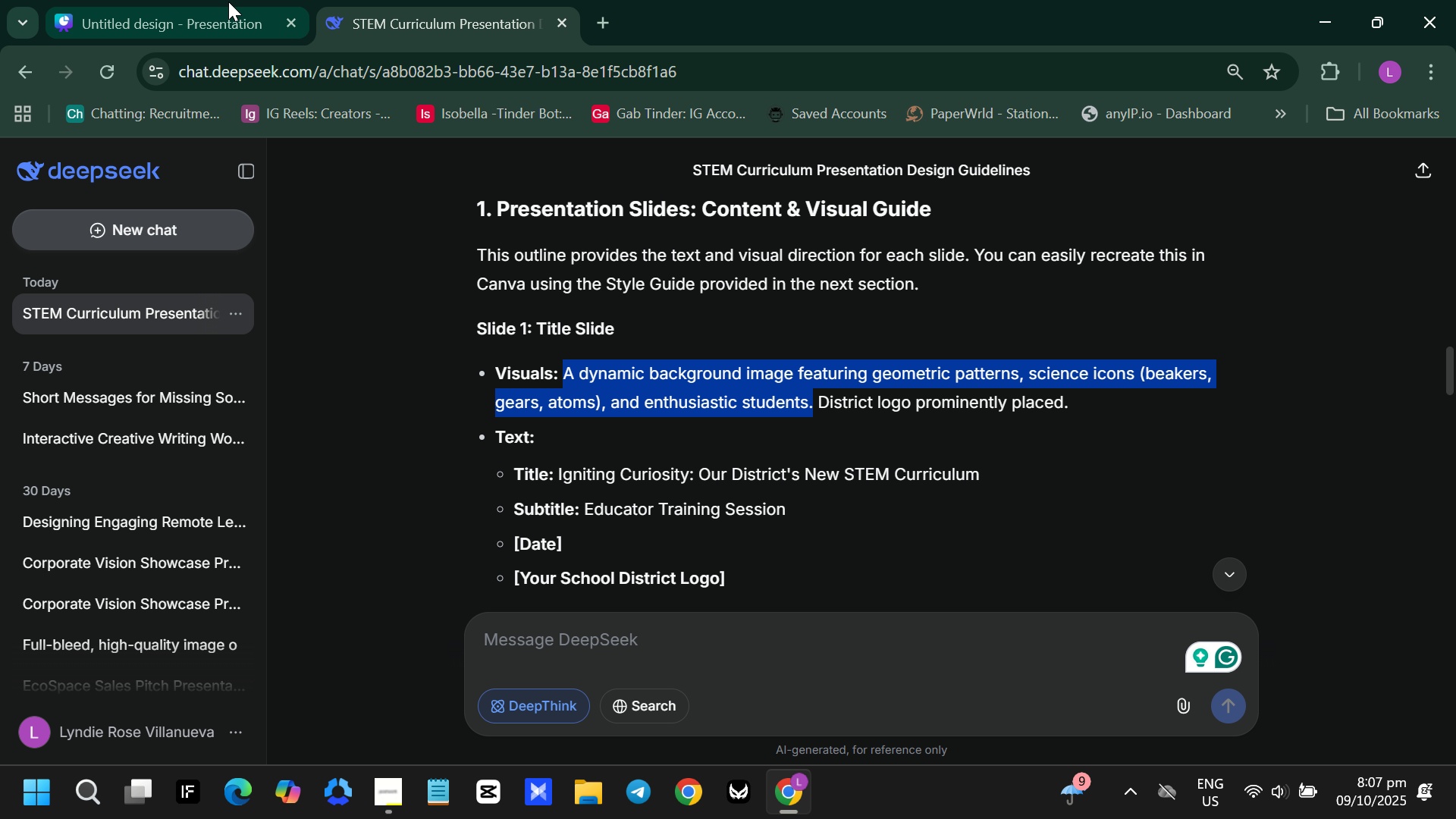 
left_click([228, 2])
 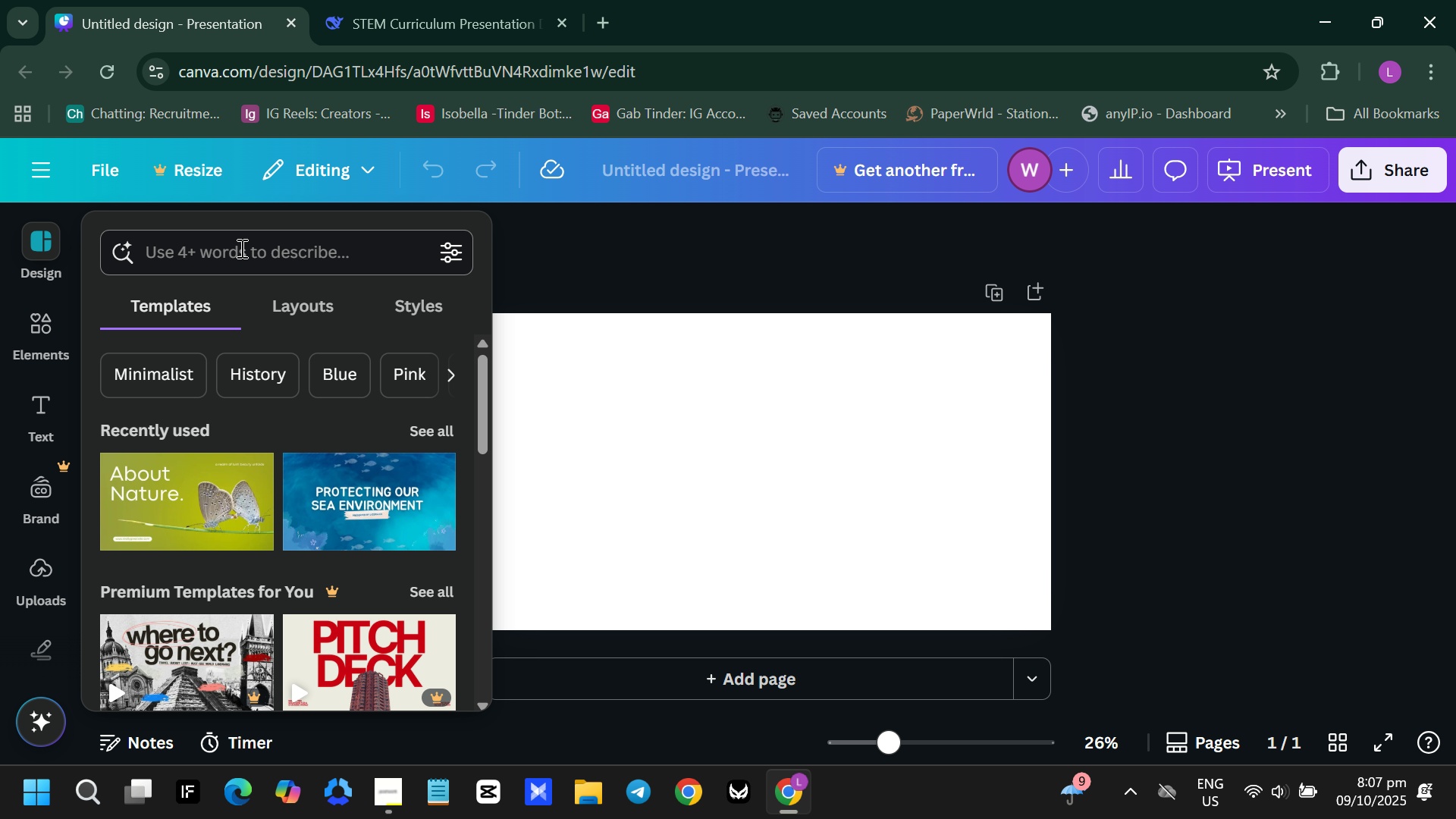 
left_click([240, 248])
 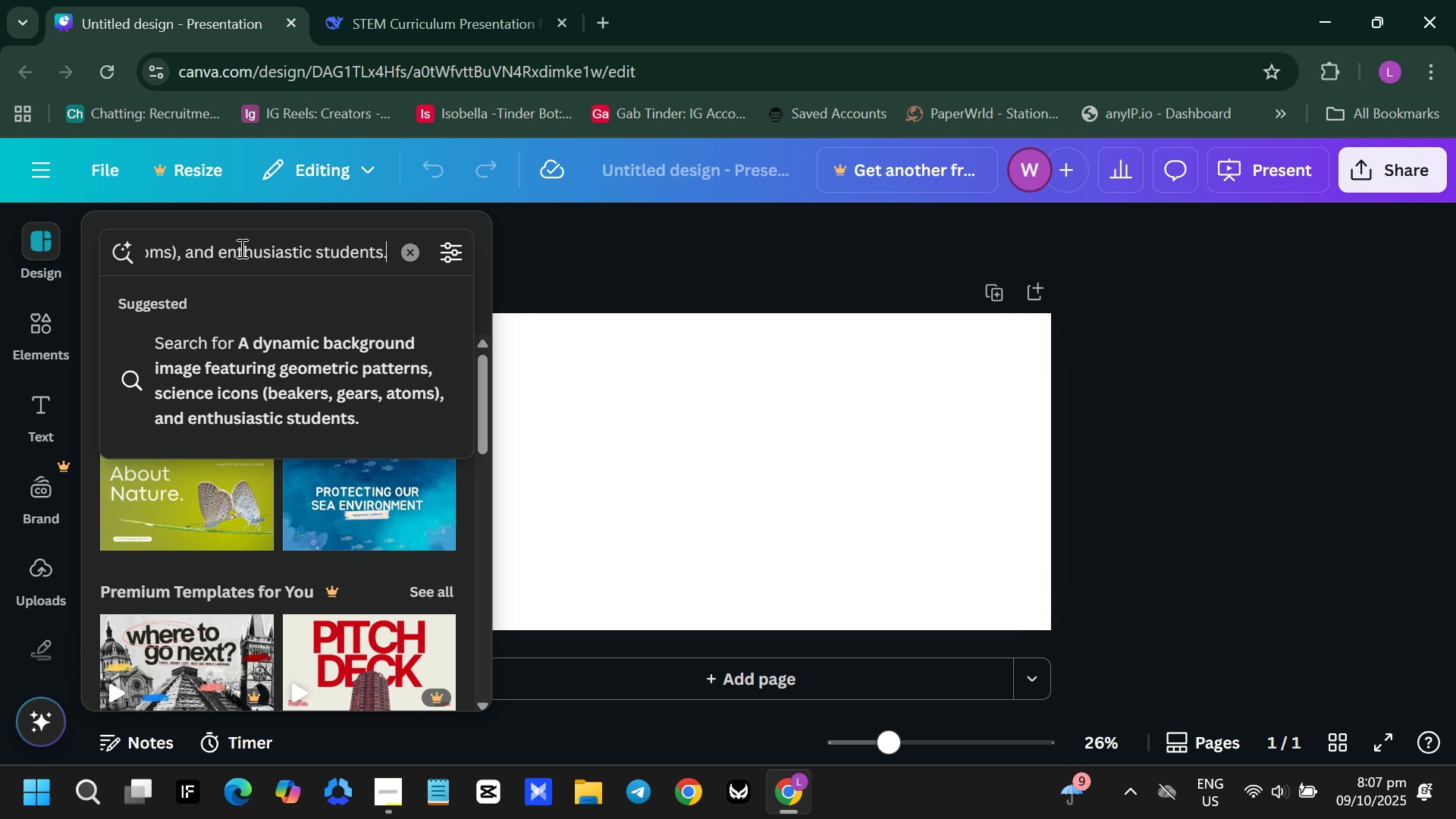 
key(Control+ControlLeft)
 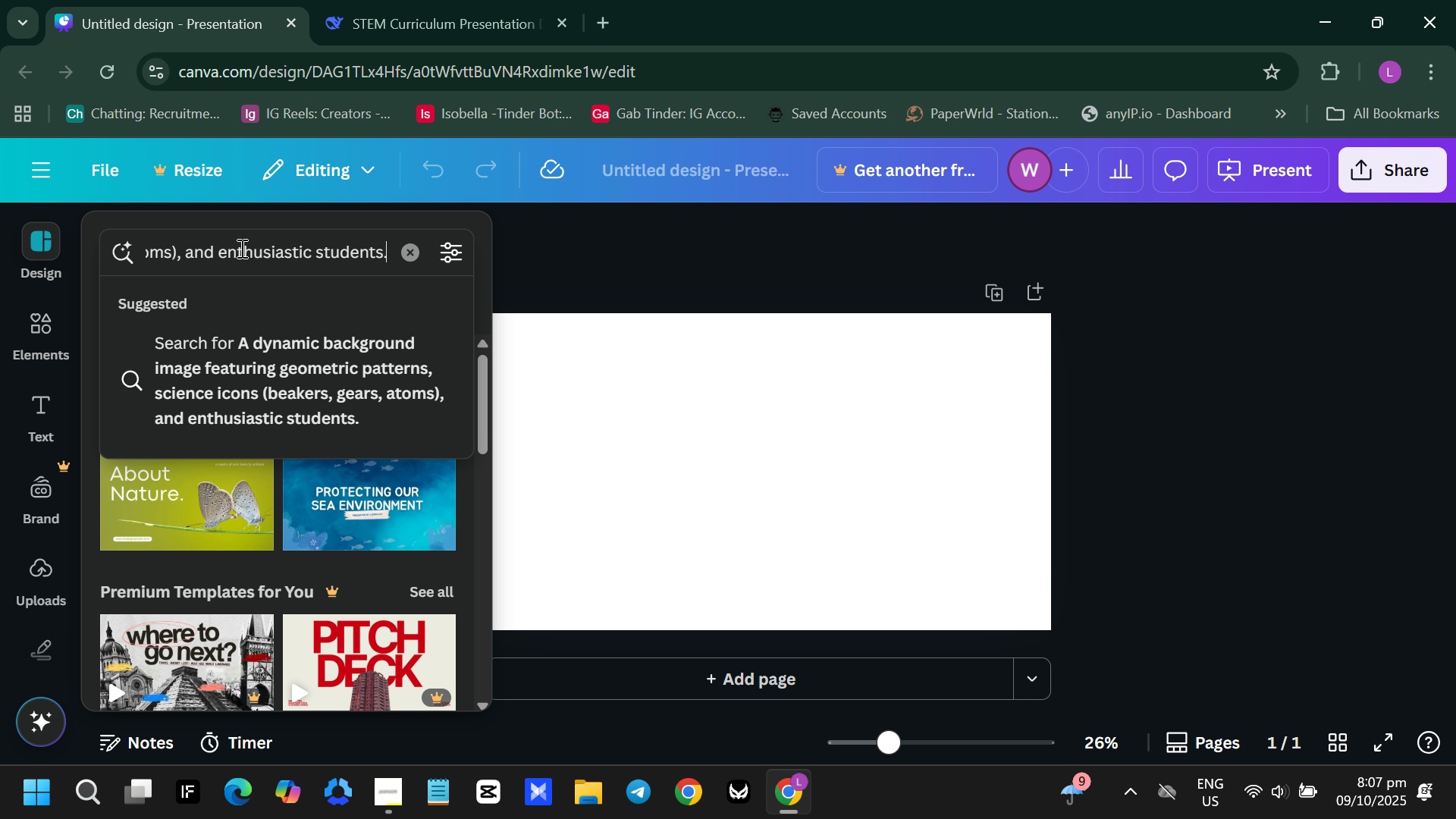 
key(Control+V)
 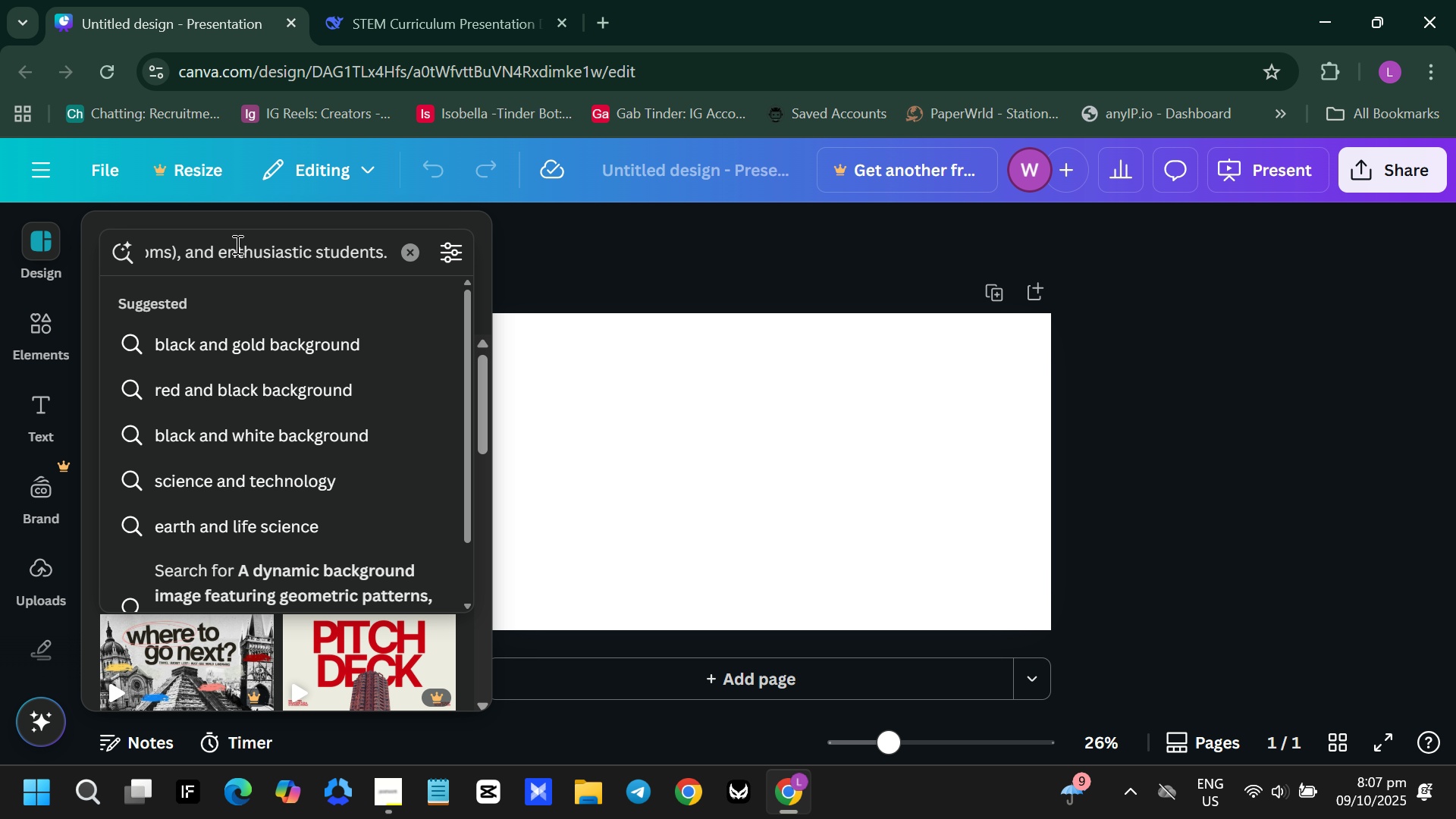 
key(Enter)
 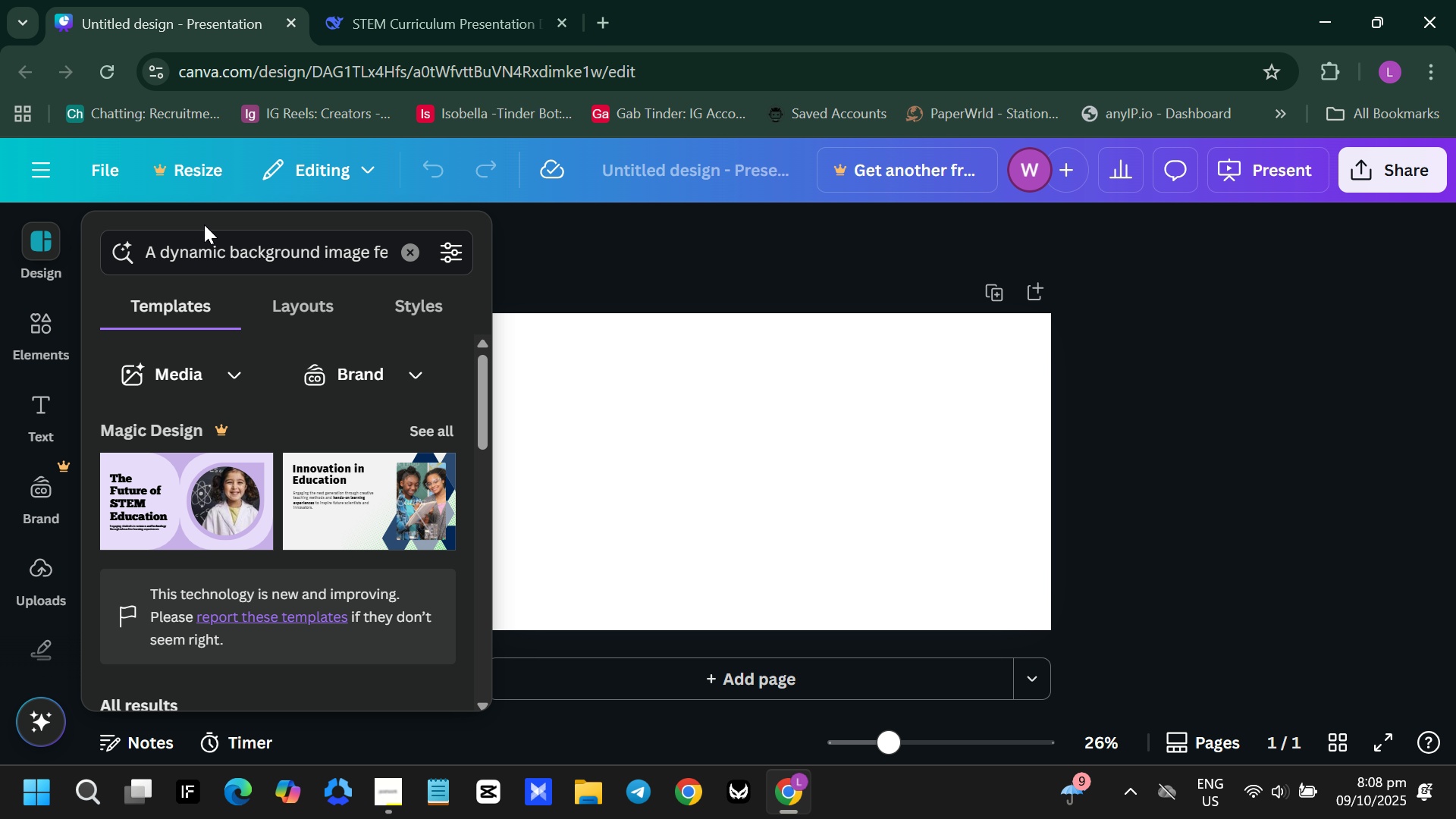 
wait(104.92)
 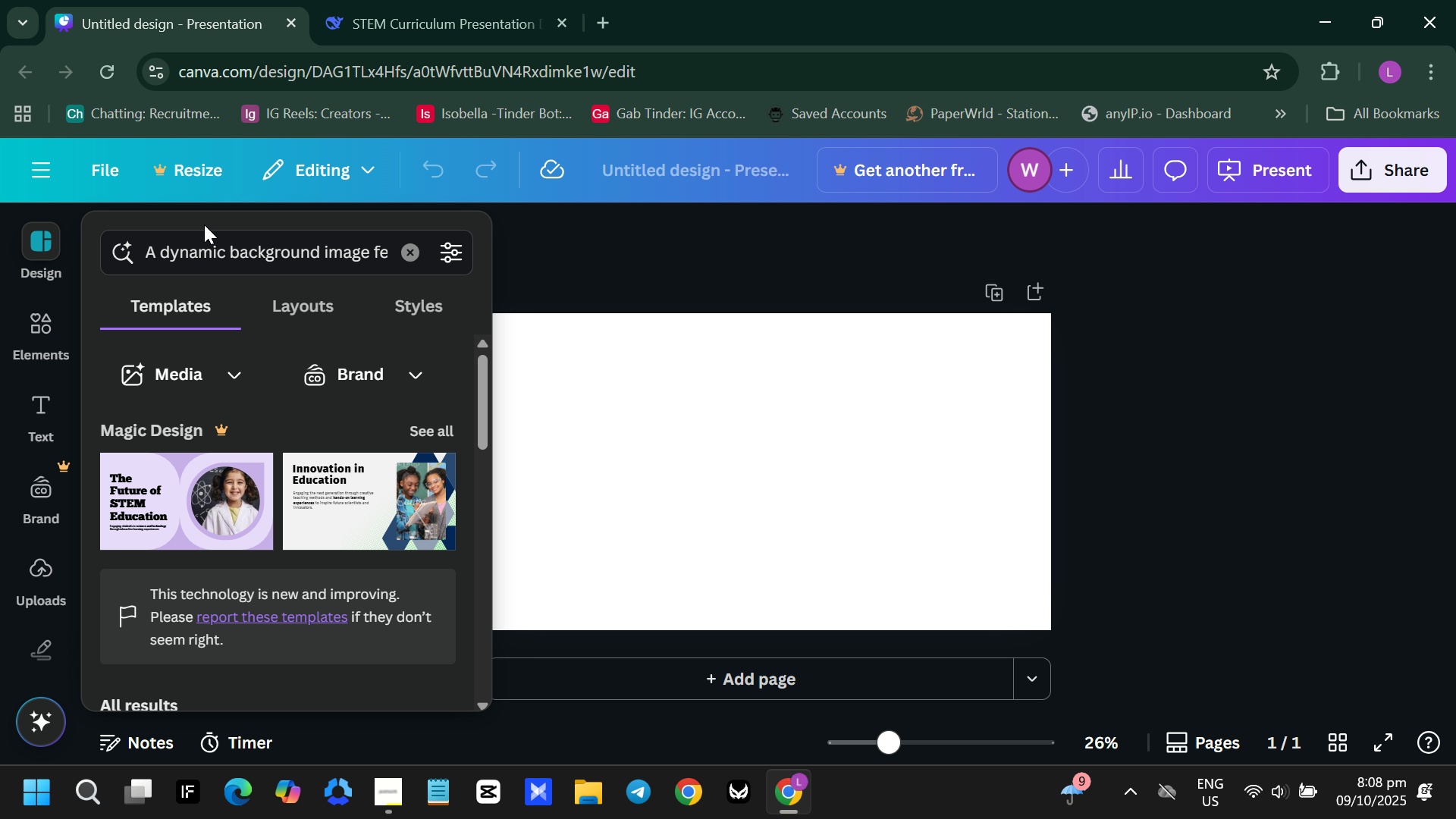 
left_click([409, 426])
 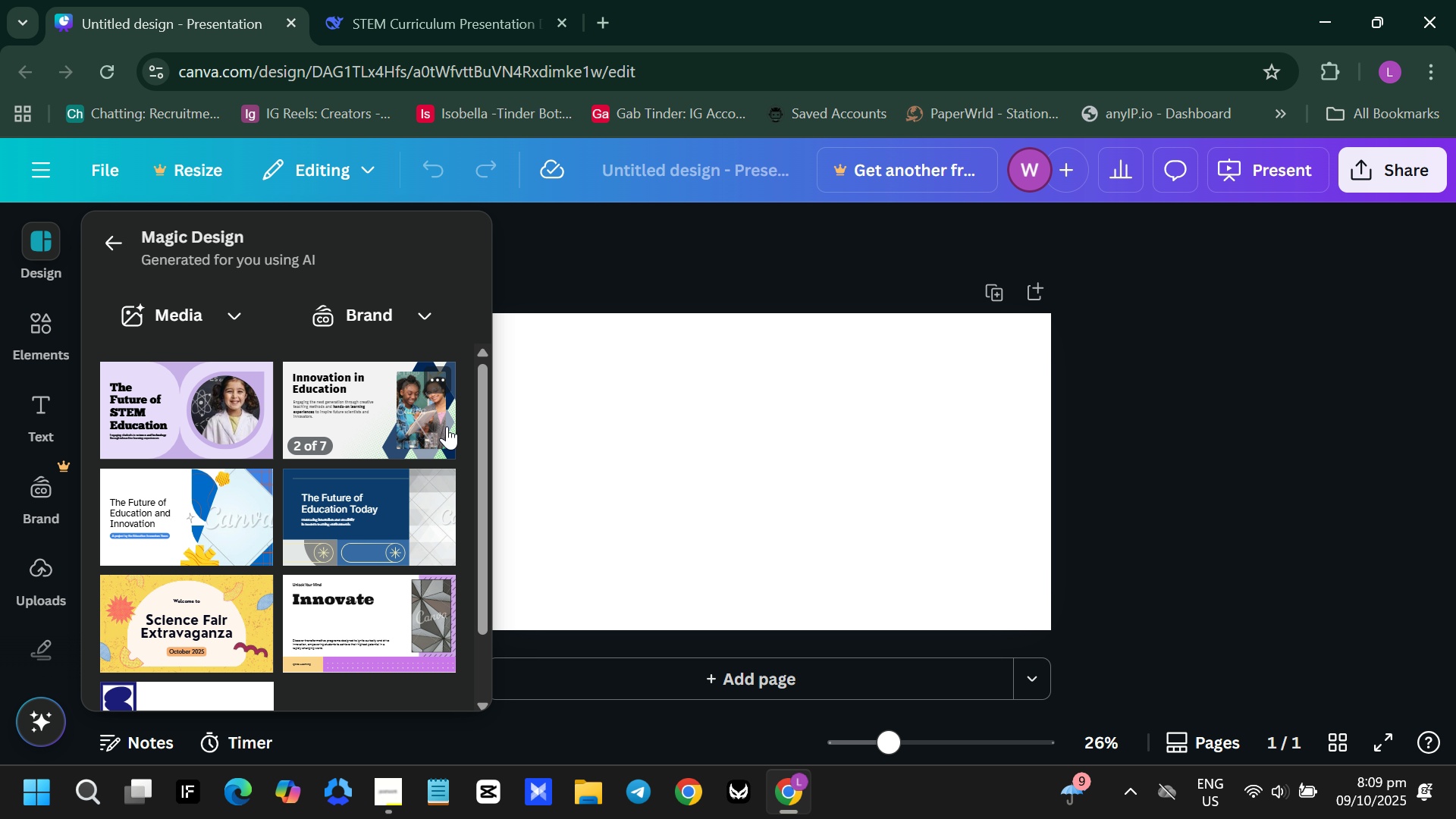 
wait(5.22)
 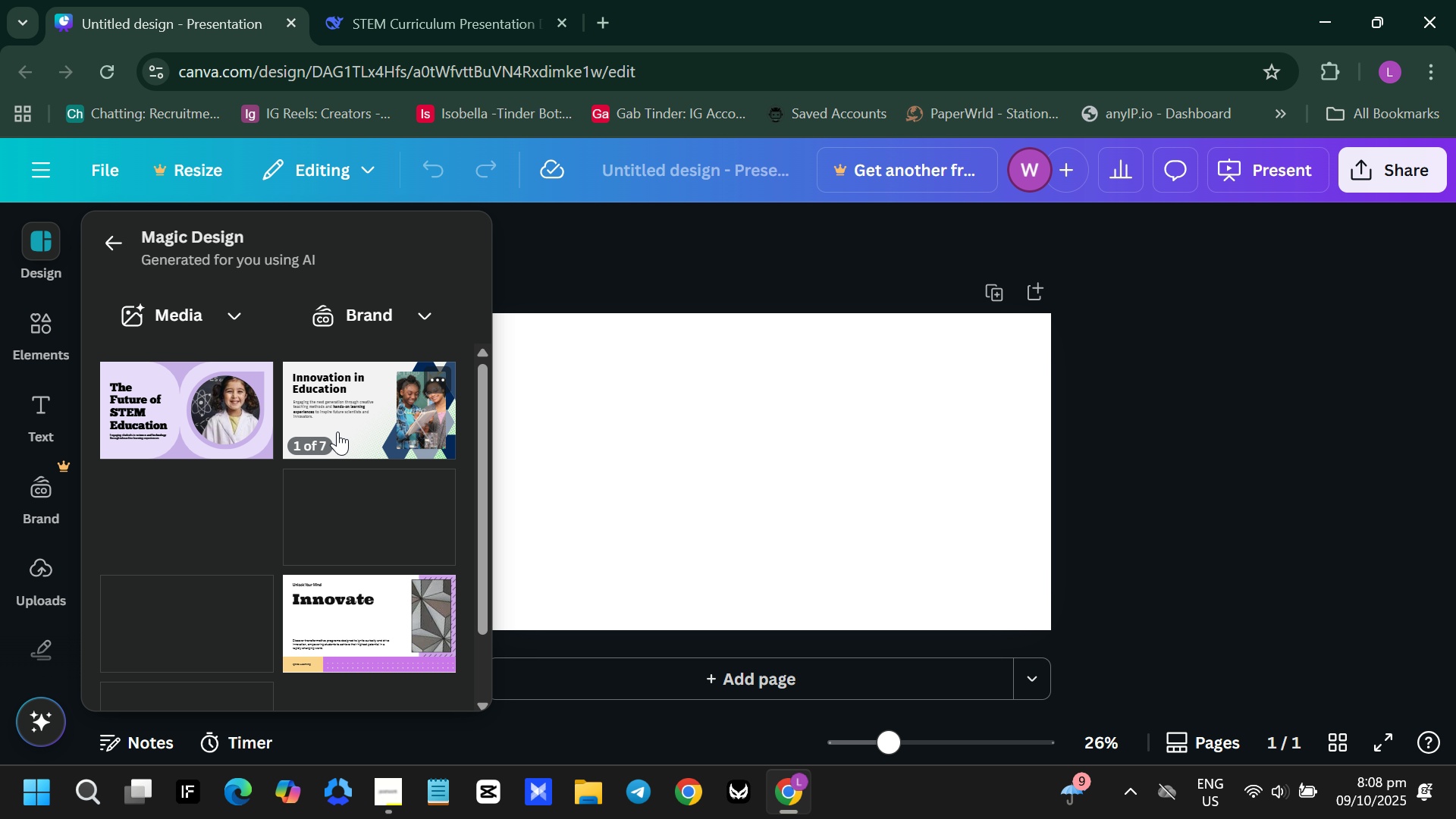 
scroll: coordinate [447, 426], scroll_direction: down, amount: 2.0
 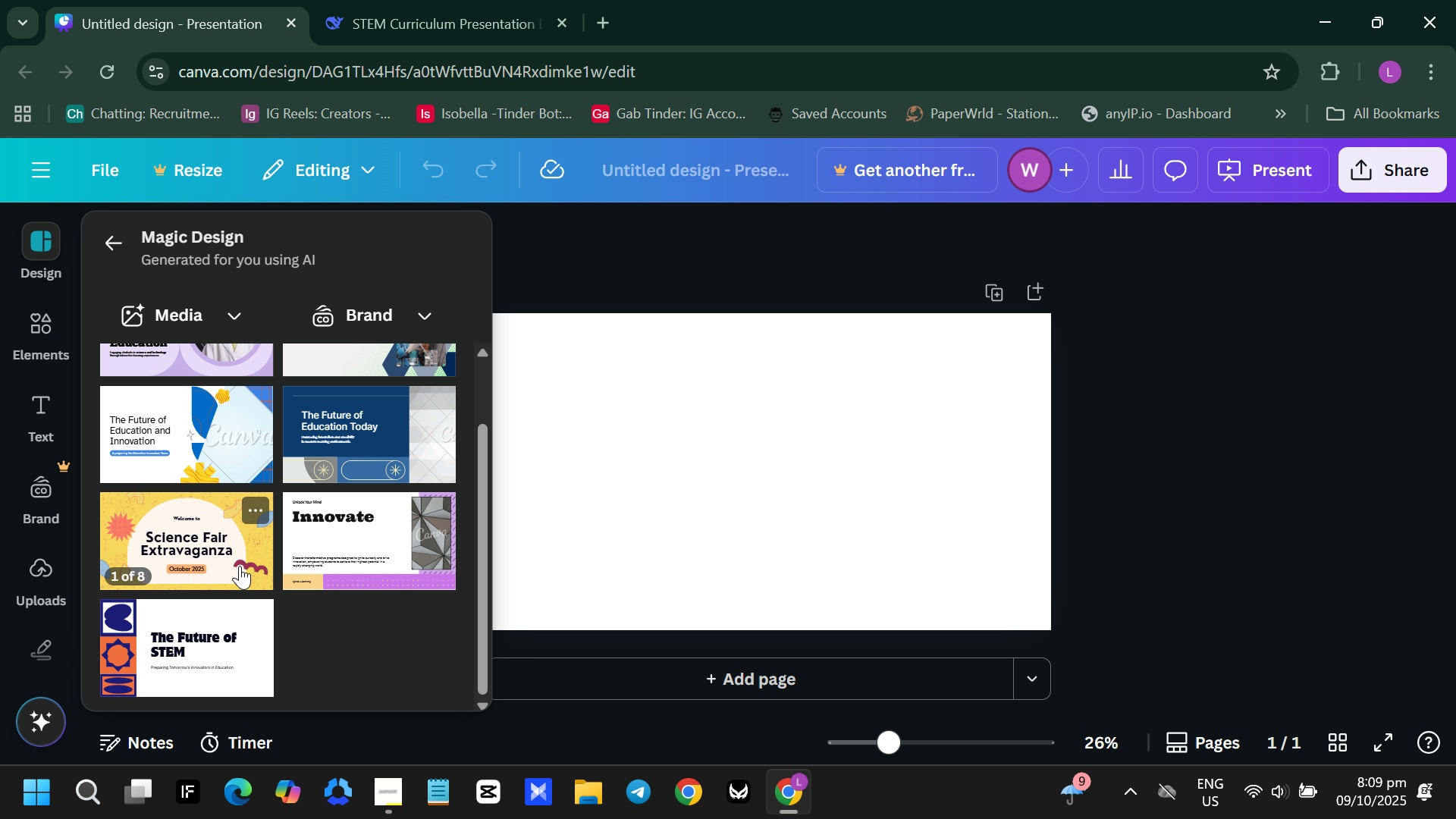 
mouse_move([203, 551])
 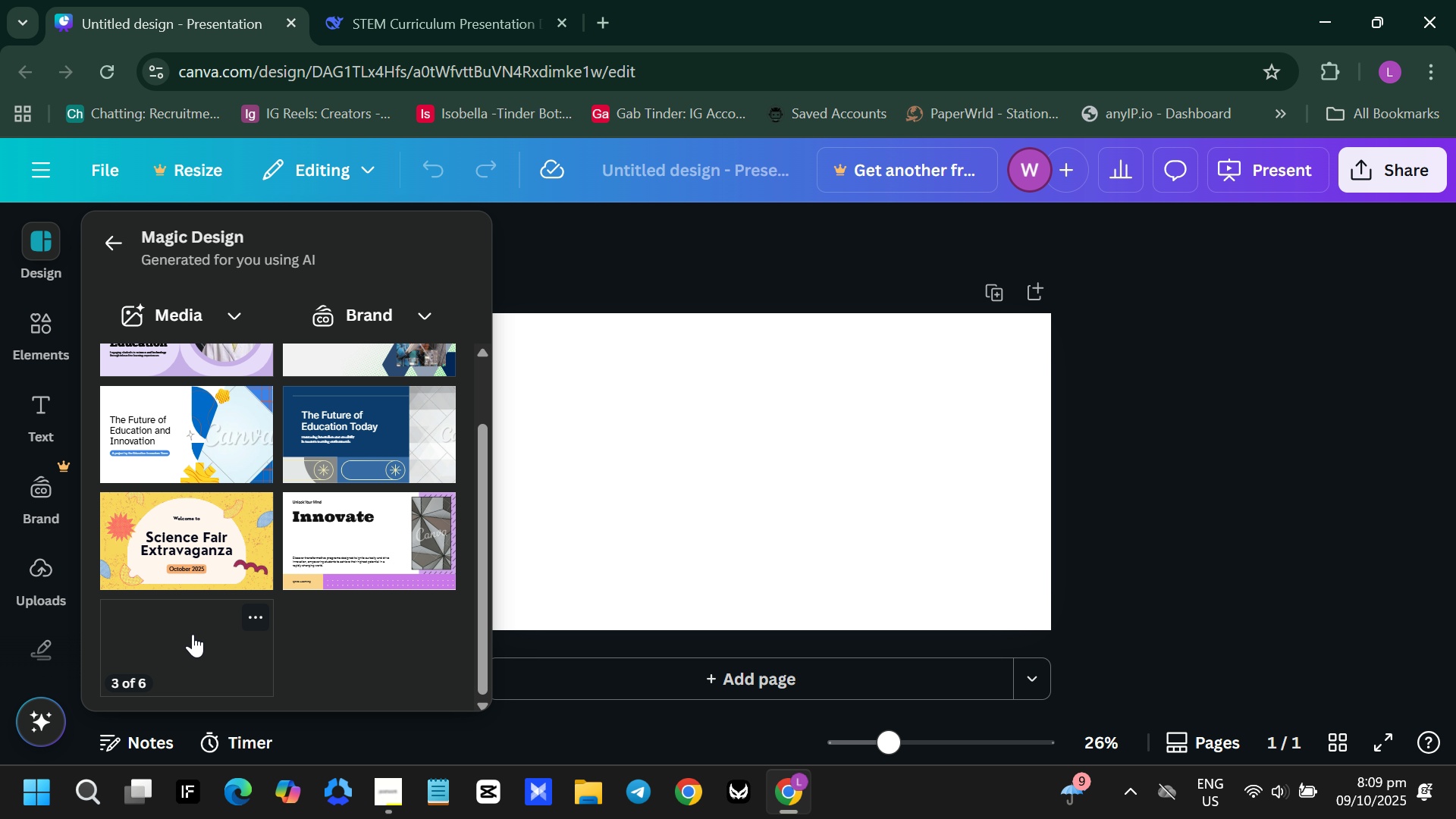 
left_click([193, 634])
 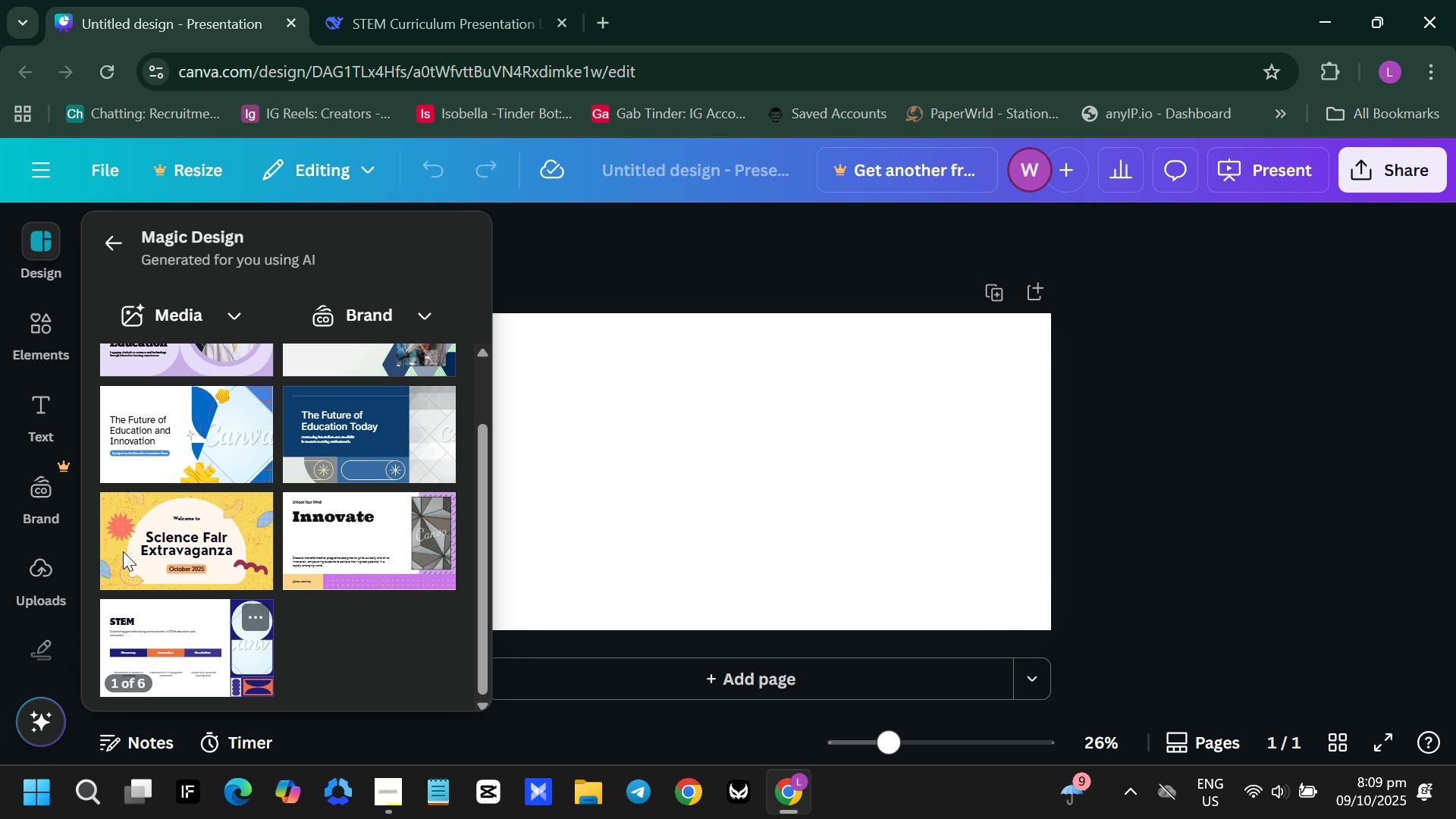 
left_click([104, 237])
 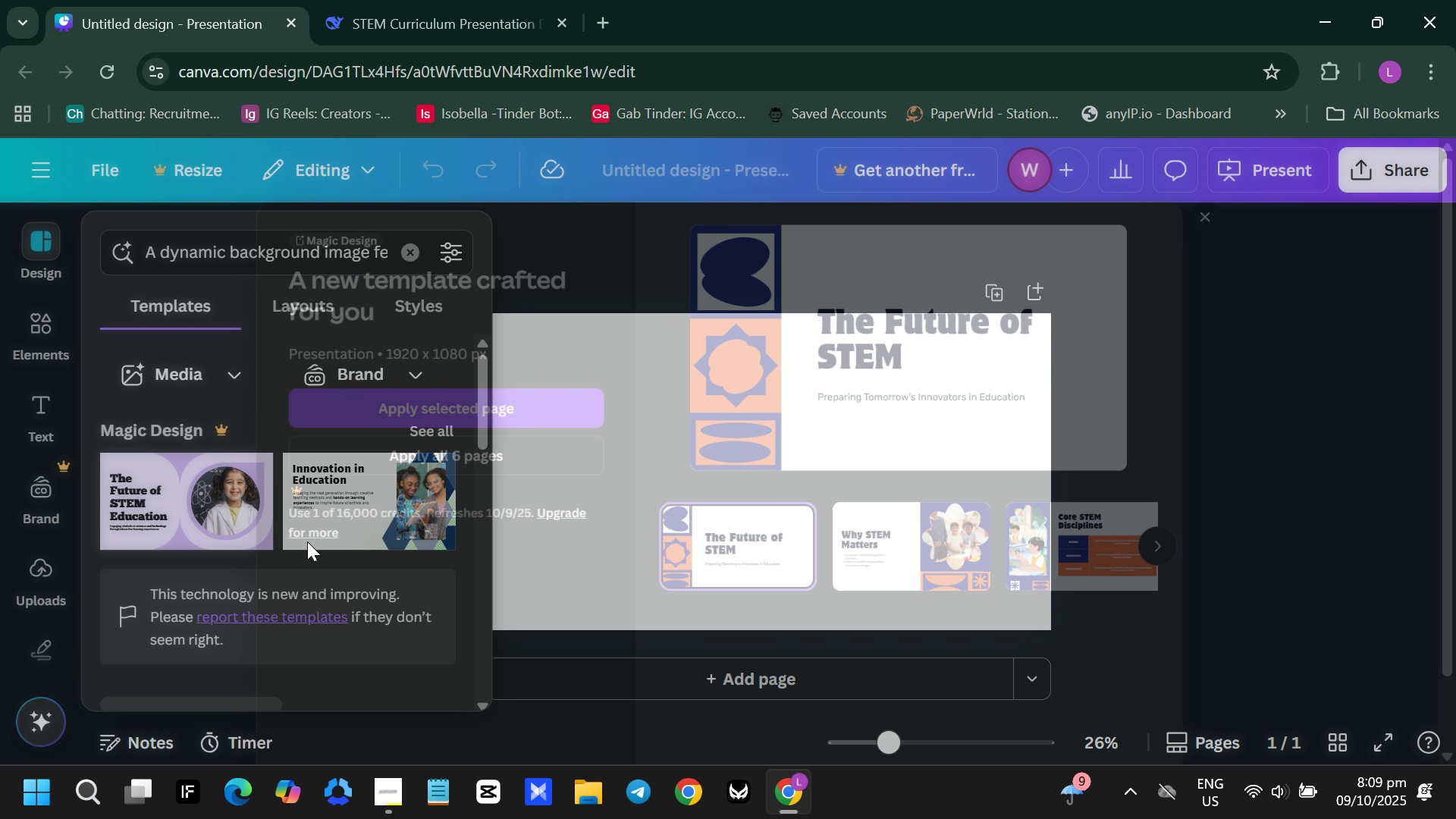 
scroll: coordinate [307, 541], scroll_direction: down, amount: 2.0
 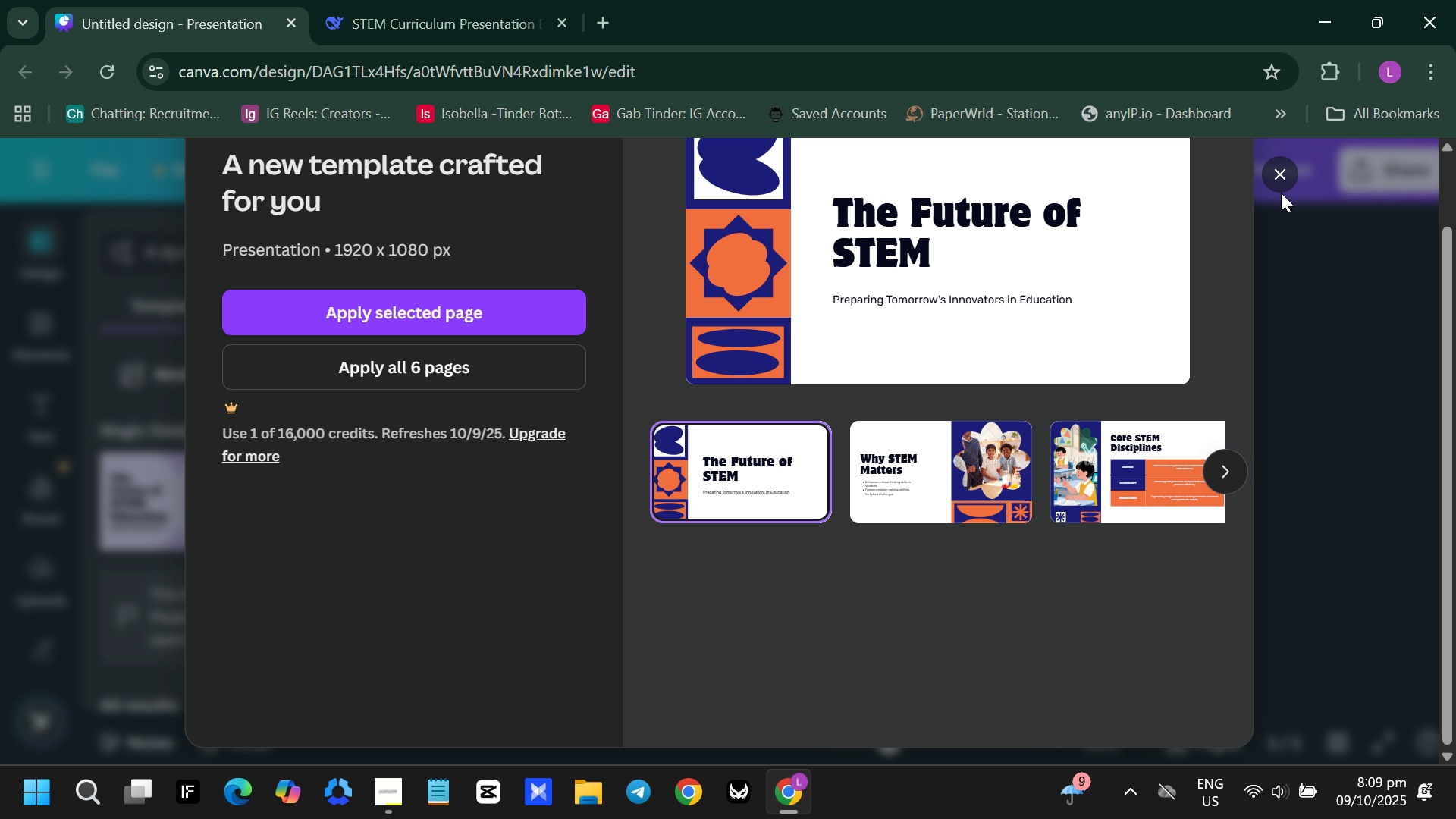 
left_click([1275, 178])
 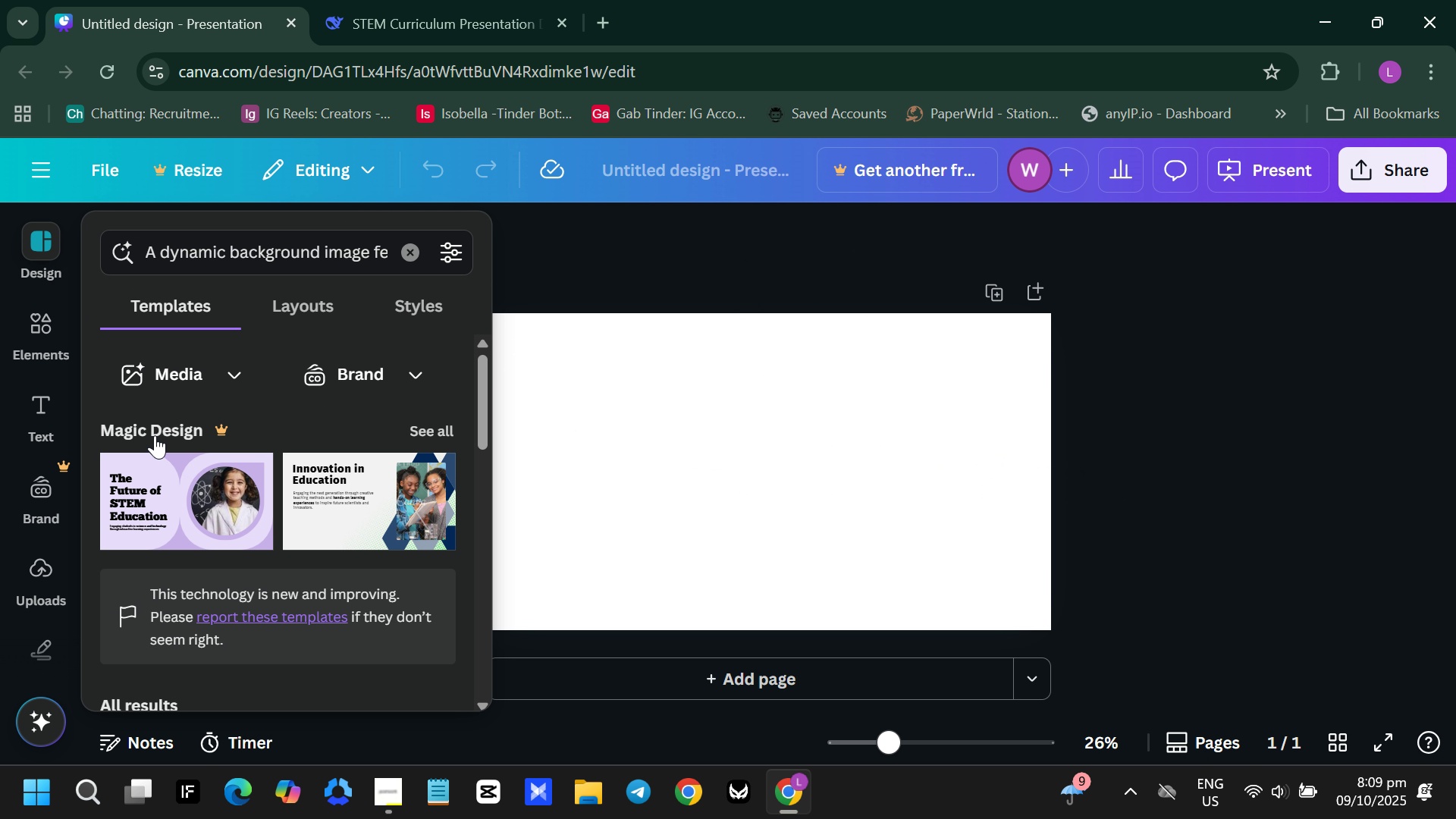 
scroll: coordinate [291, 445], scroll_direction: down, amount: 3.0
 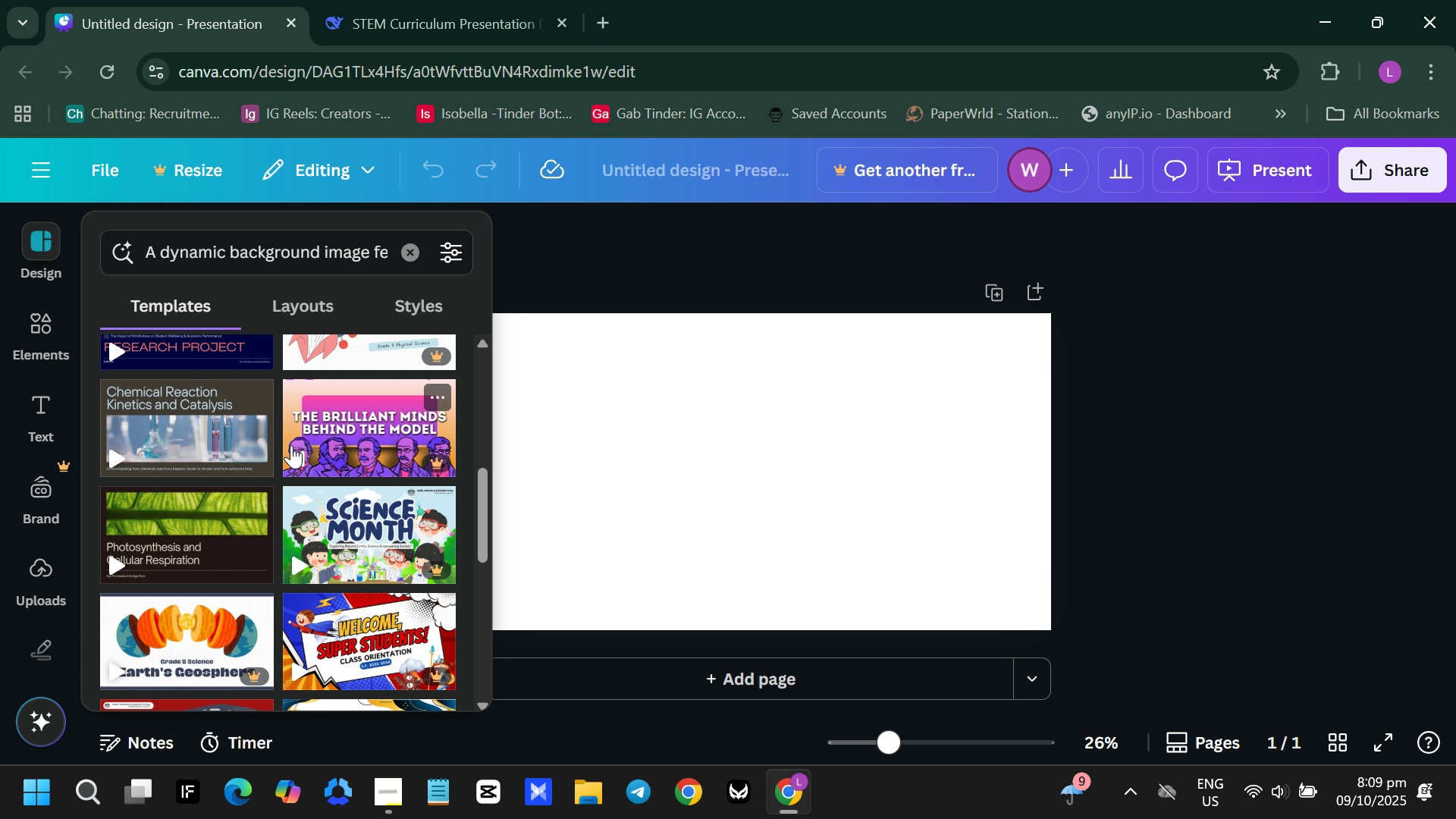 
scroll: coordinate [291, 445], scroll_direction: up, amount: 3.0
 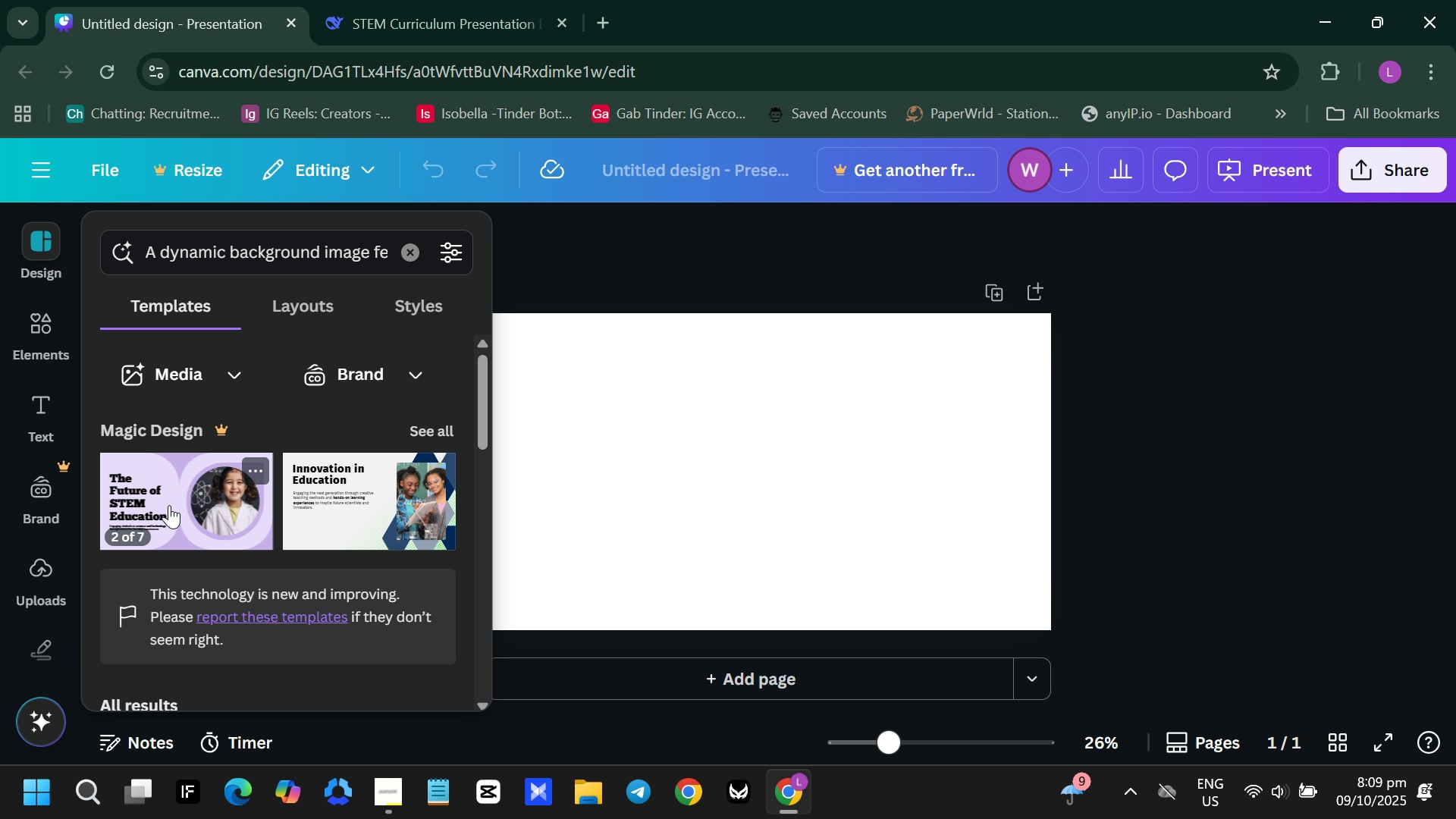 
left_click([169, 505])
 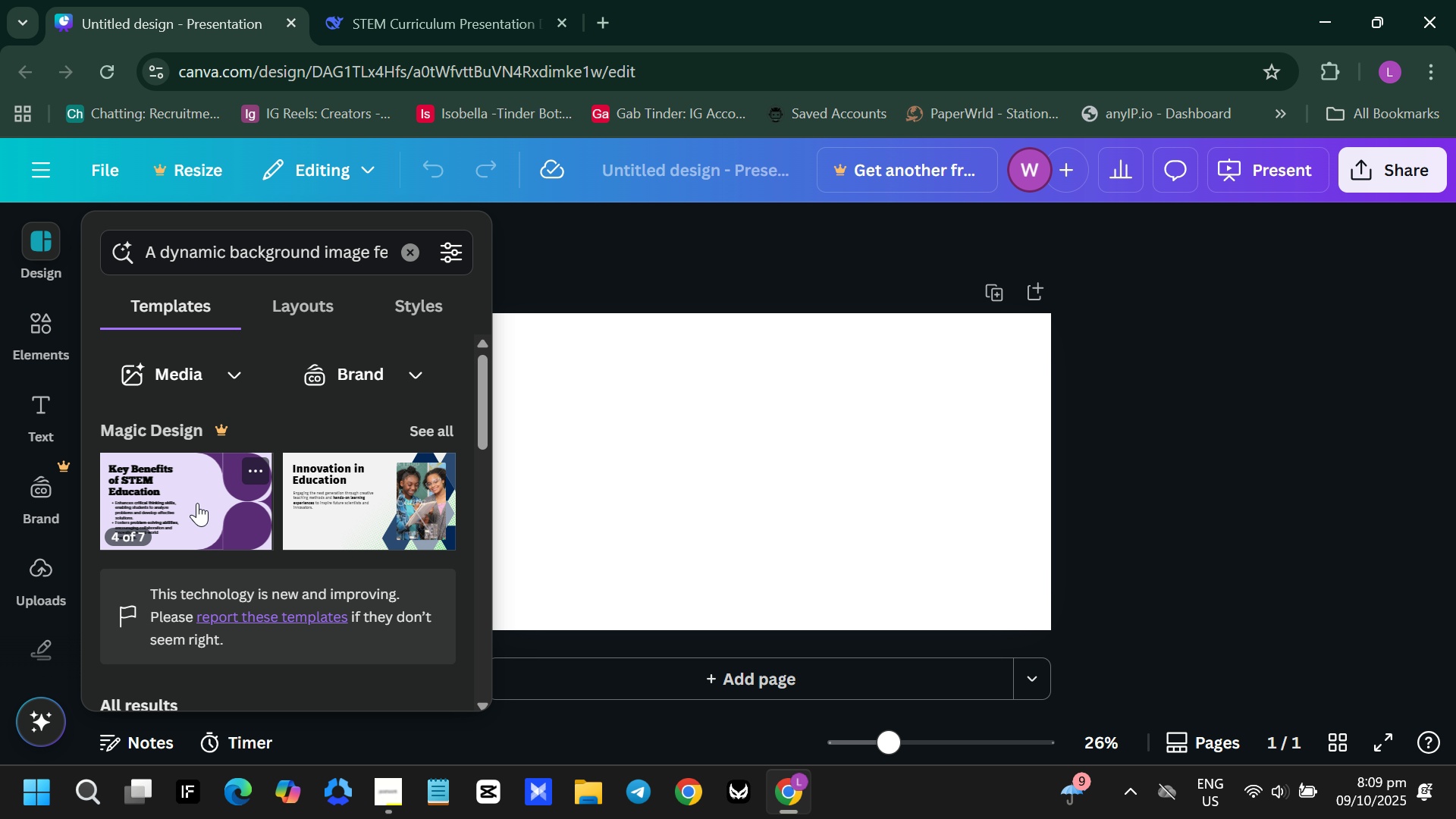 
left_click([197, 503])
 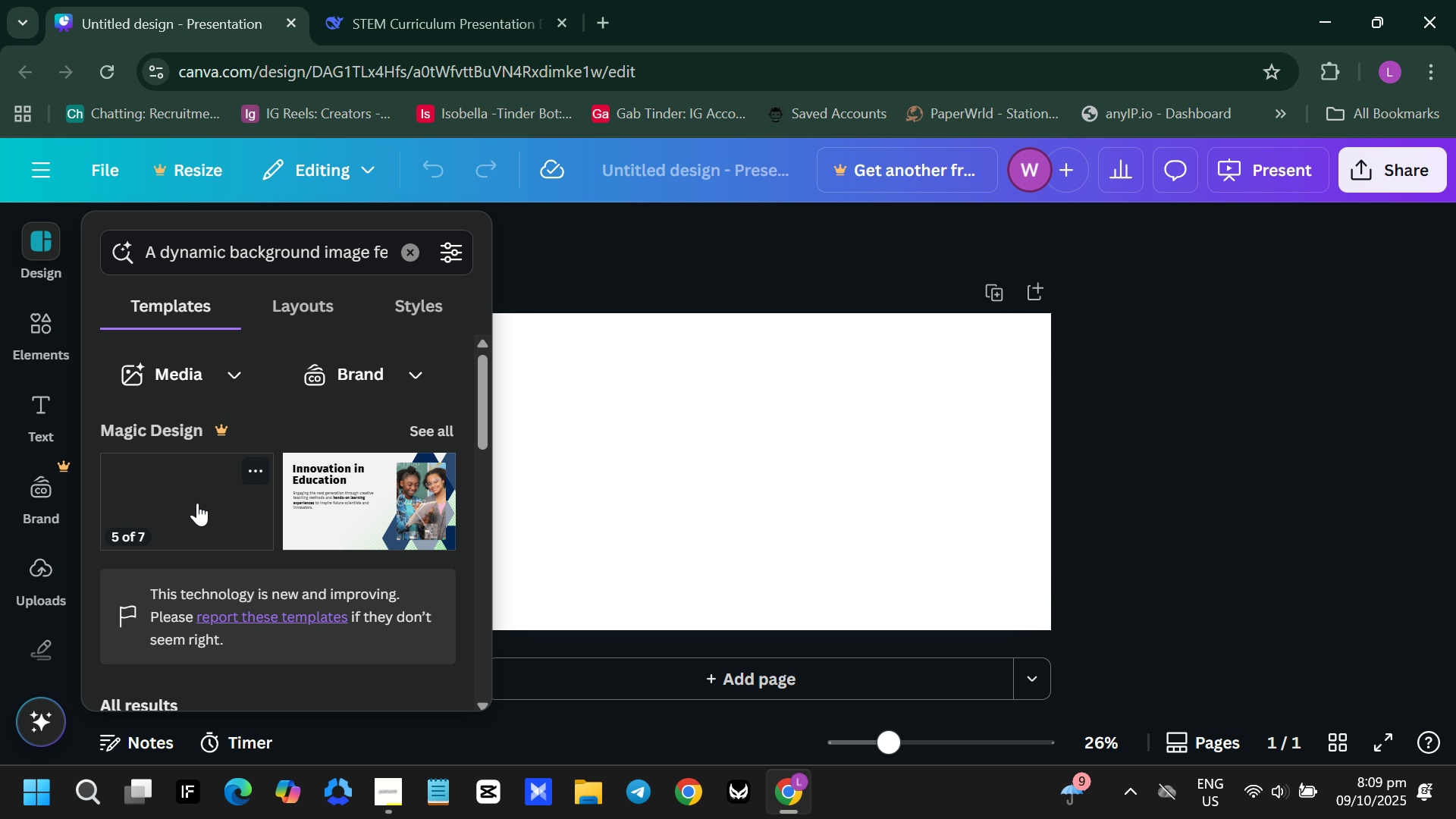 
double_click([197, 503])
 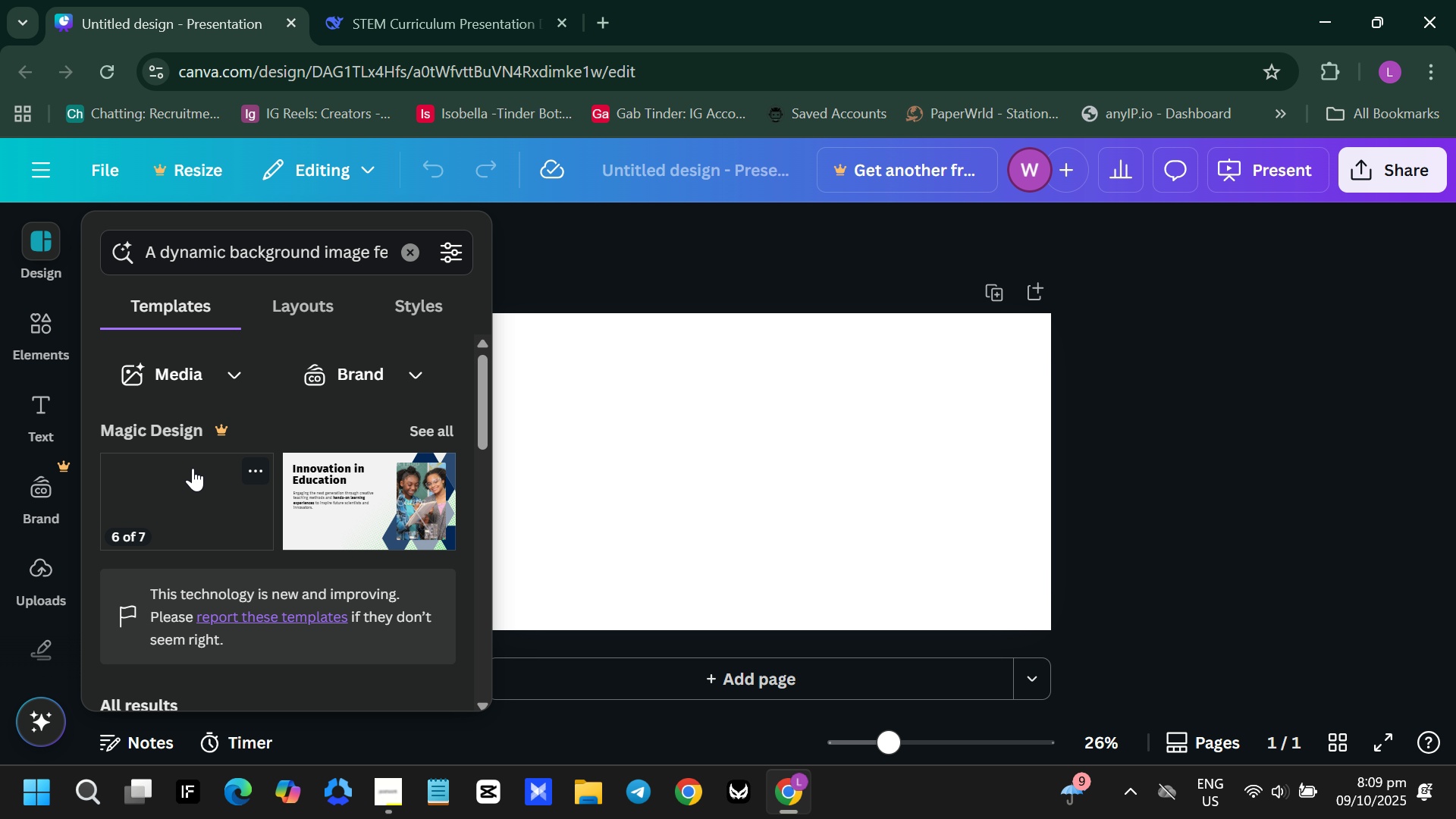 
triple_click([197, 503])
 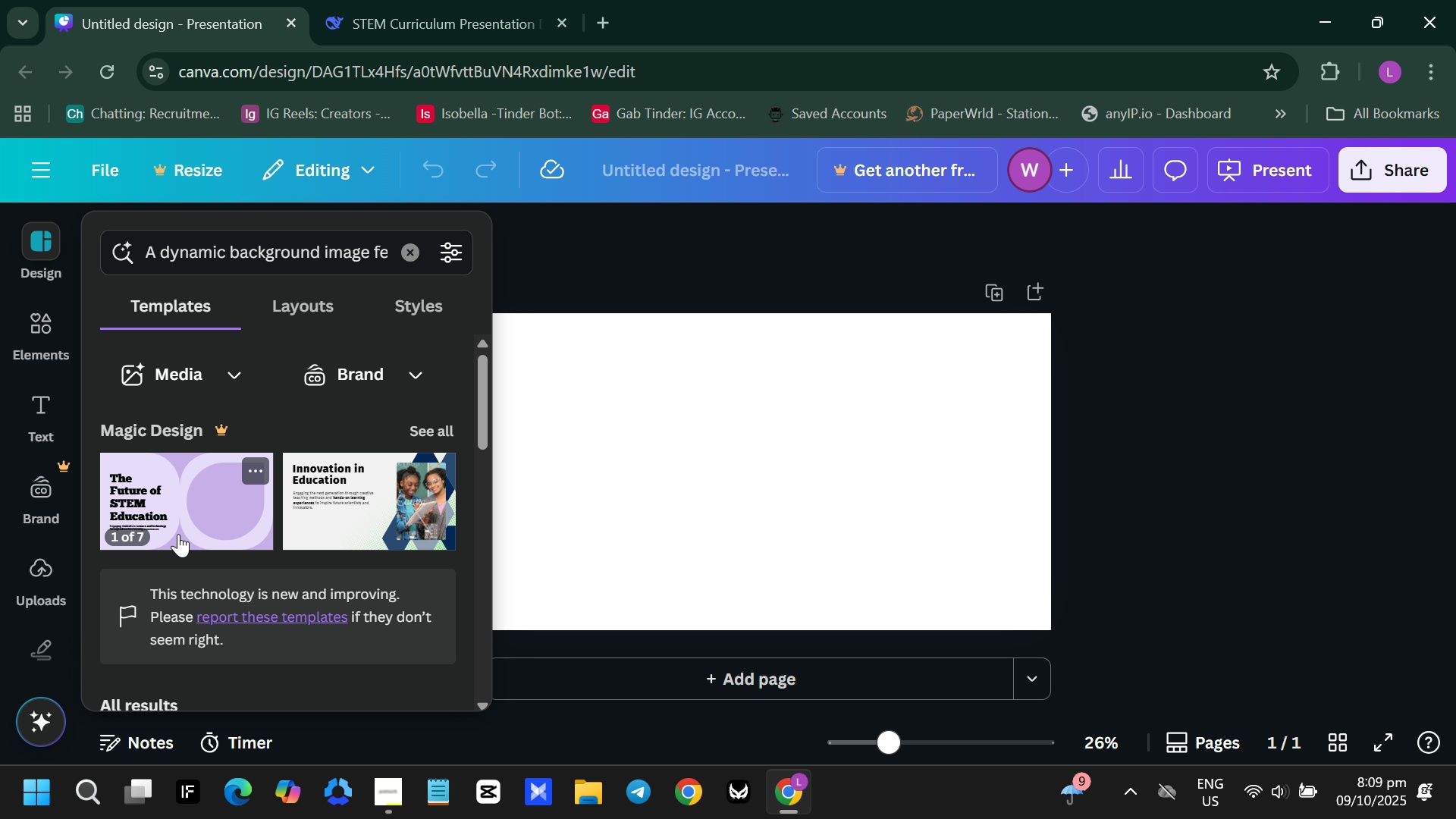 
left_click([176, 485])
 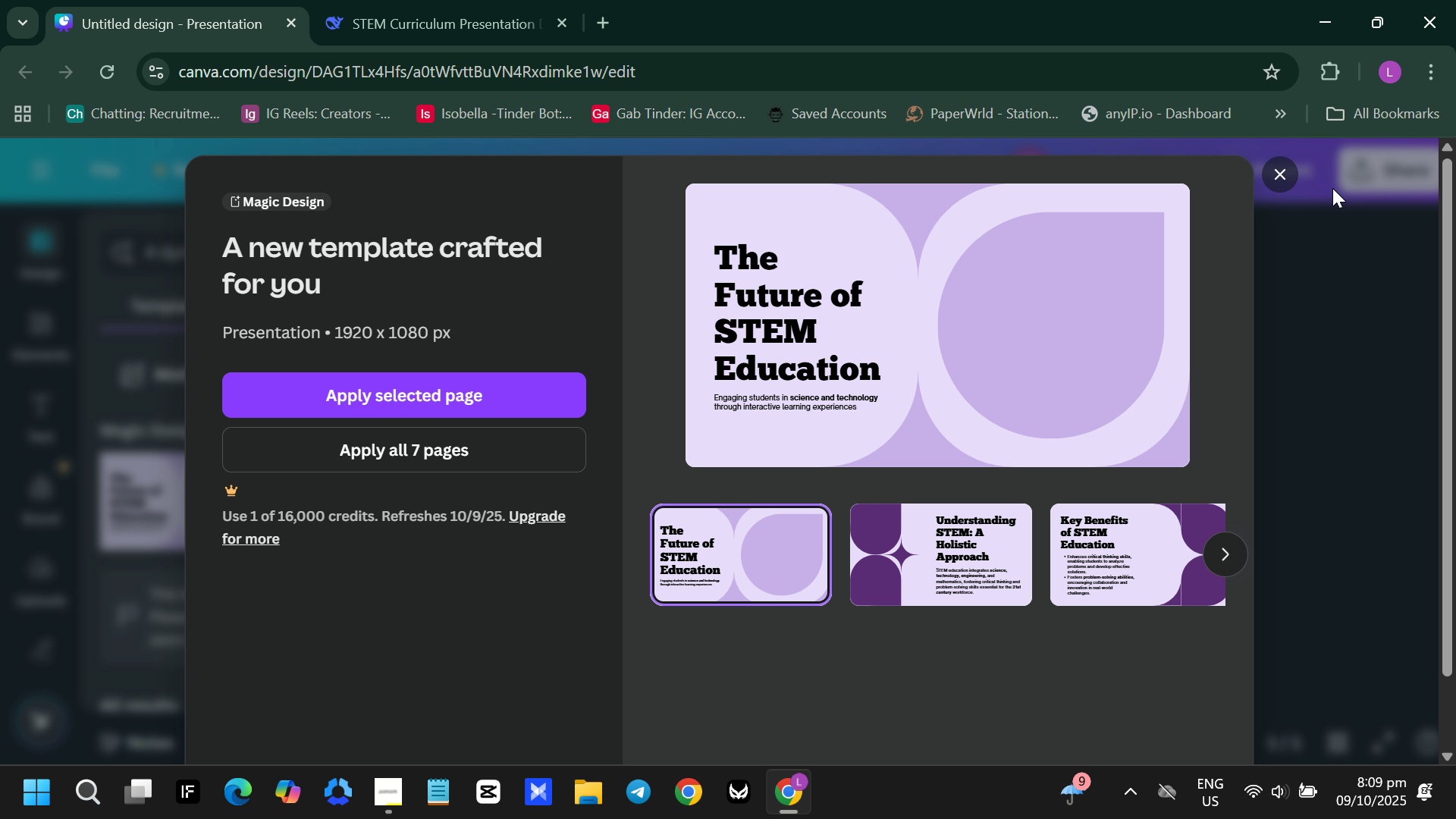 
left_click([1281, 164])
 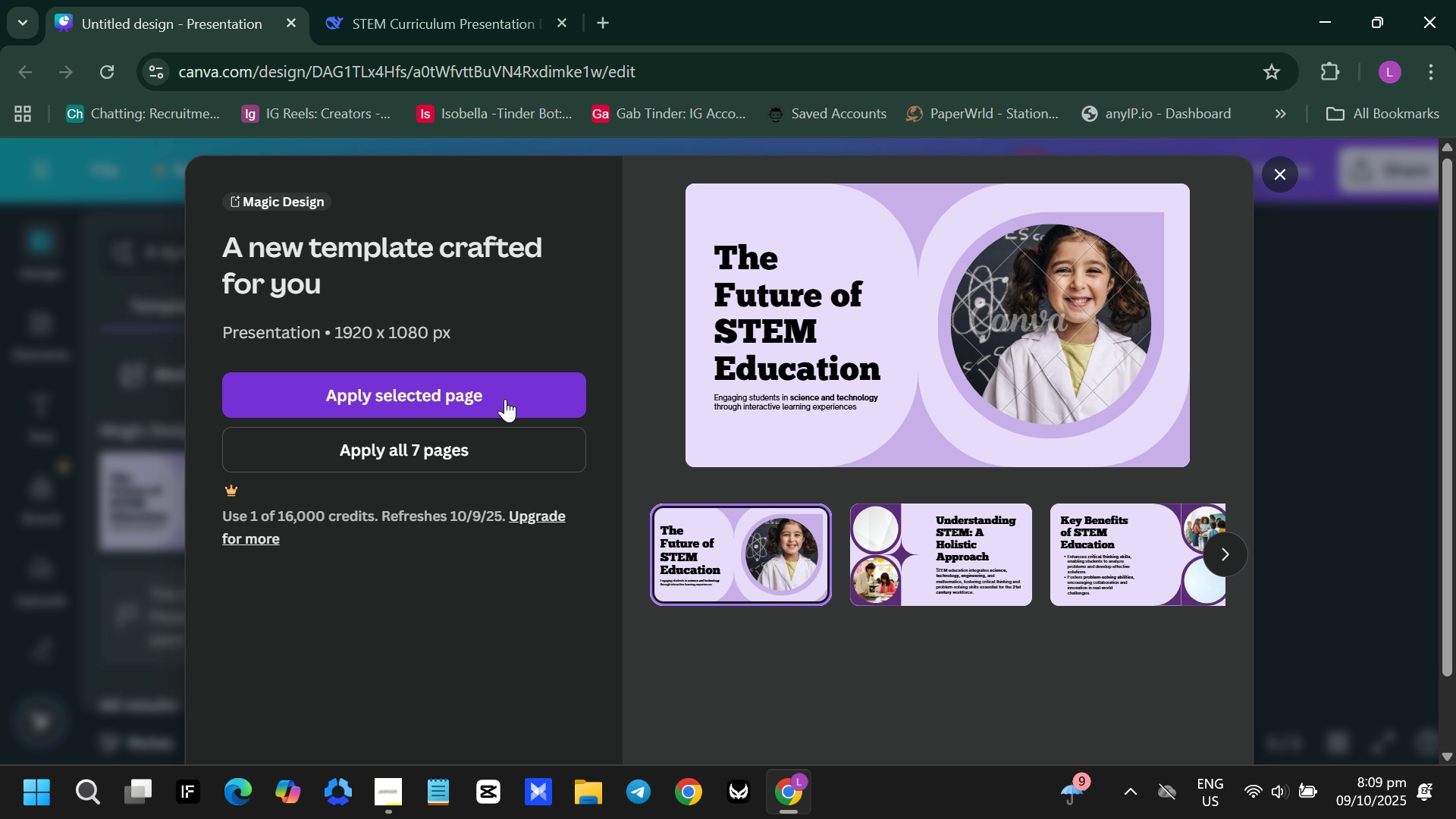 
left_click([480, 440])
 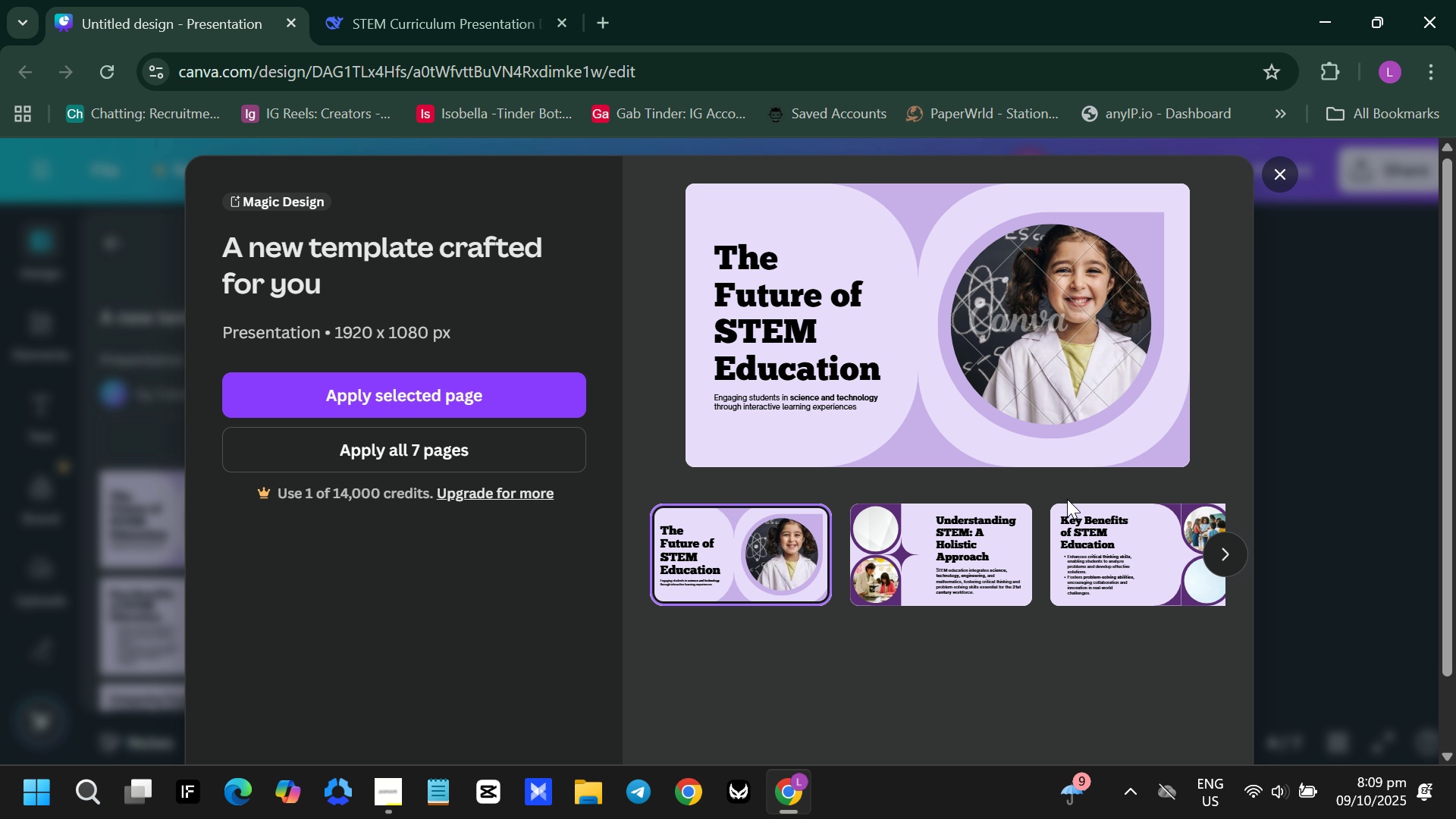 
left_click([1275, 173])
 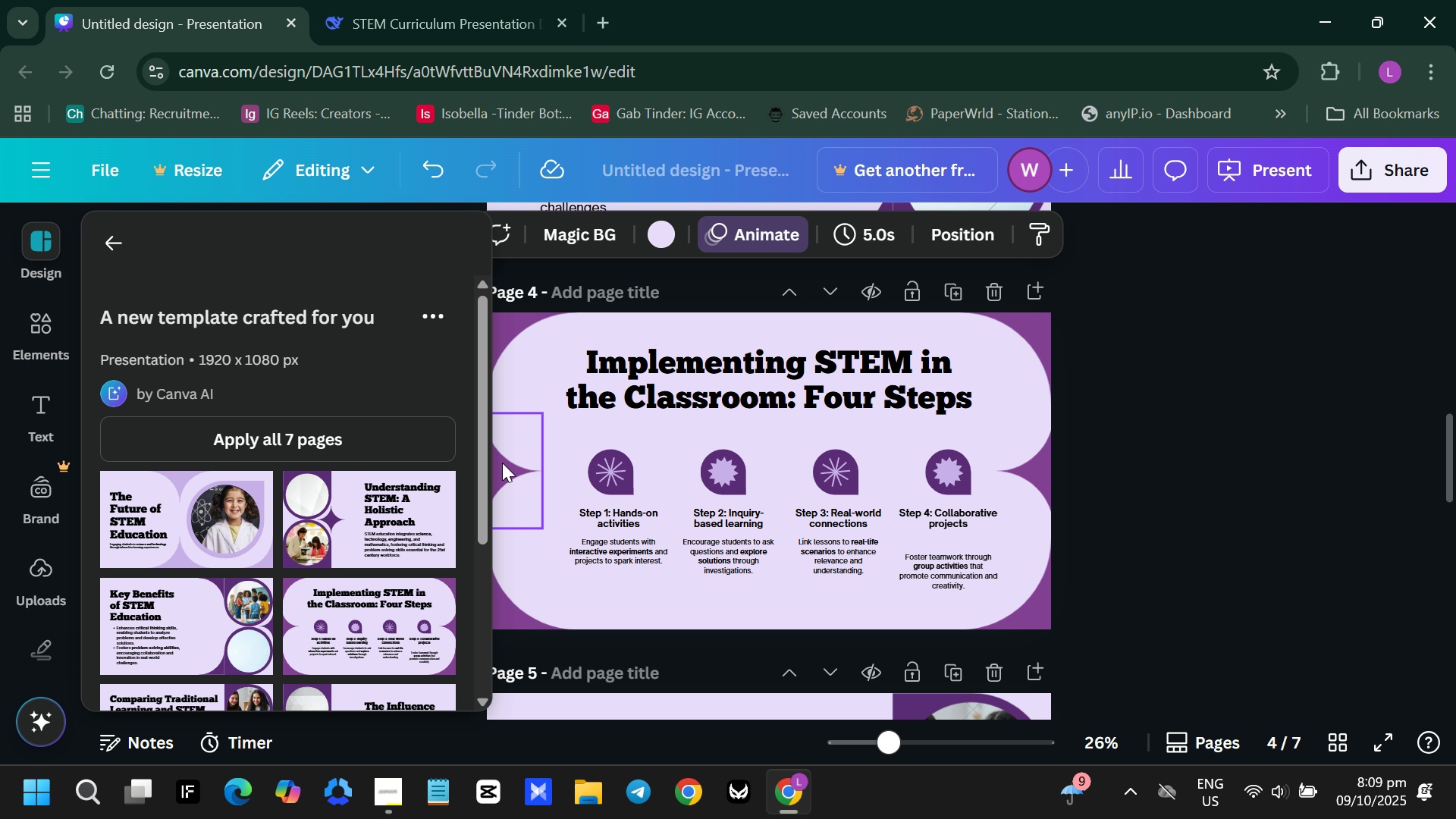 
scroll: coordinate [965, 491], scroll_direction: up, amount: 8.0
 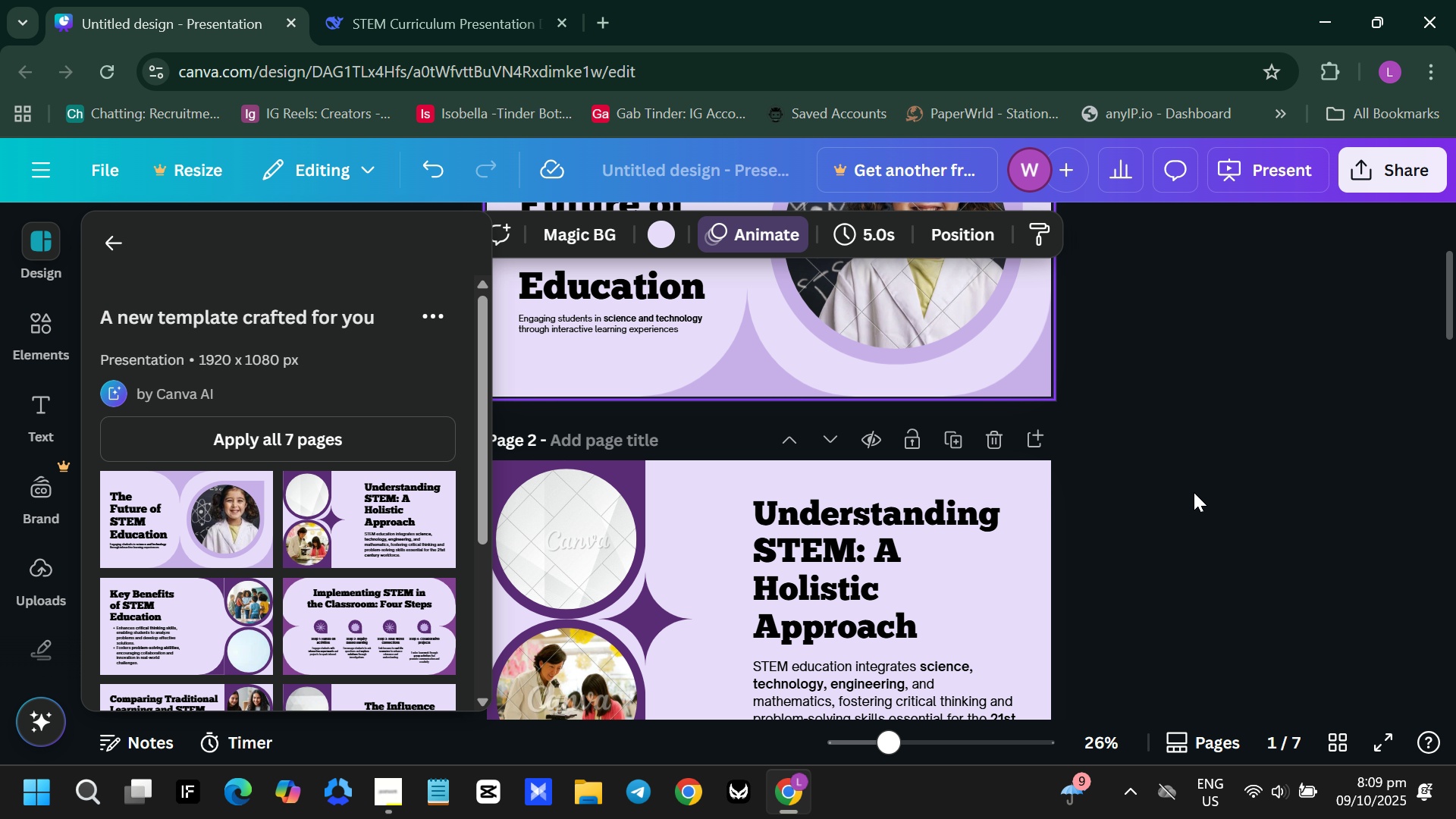 
left_click([1195, 492])
 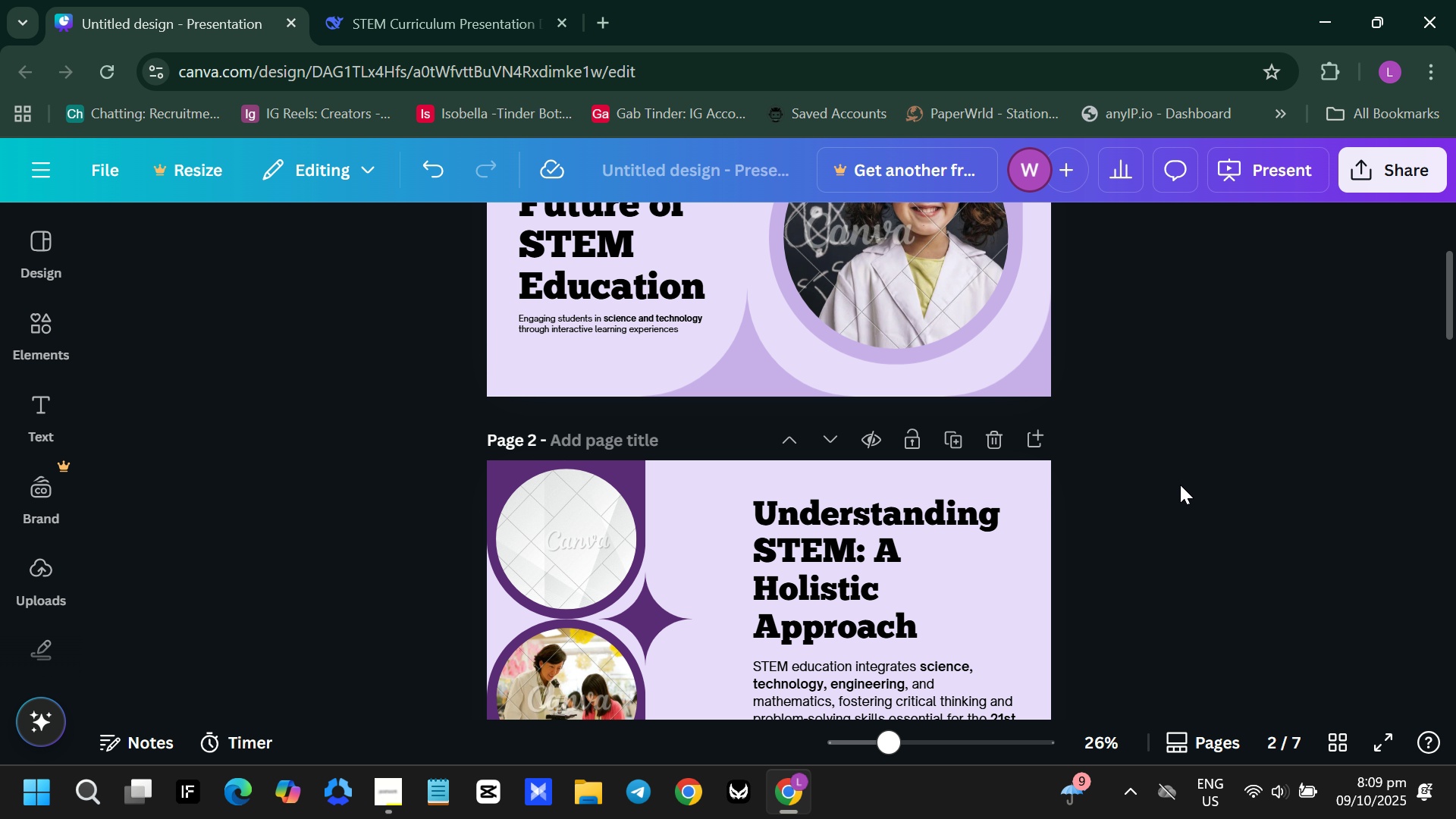 
scroll: coordinate [1180, 485], scroll_direction: up, amount: 3.0
 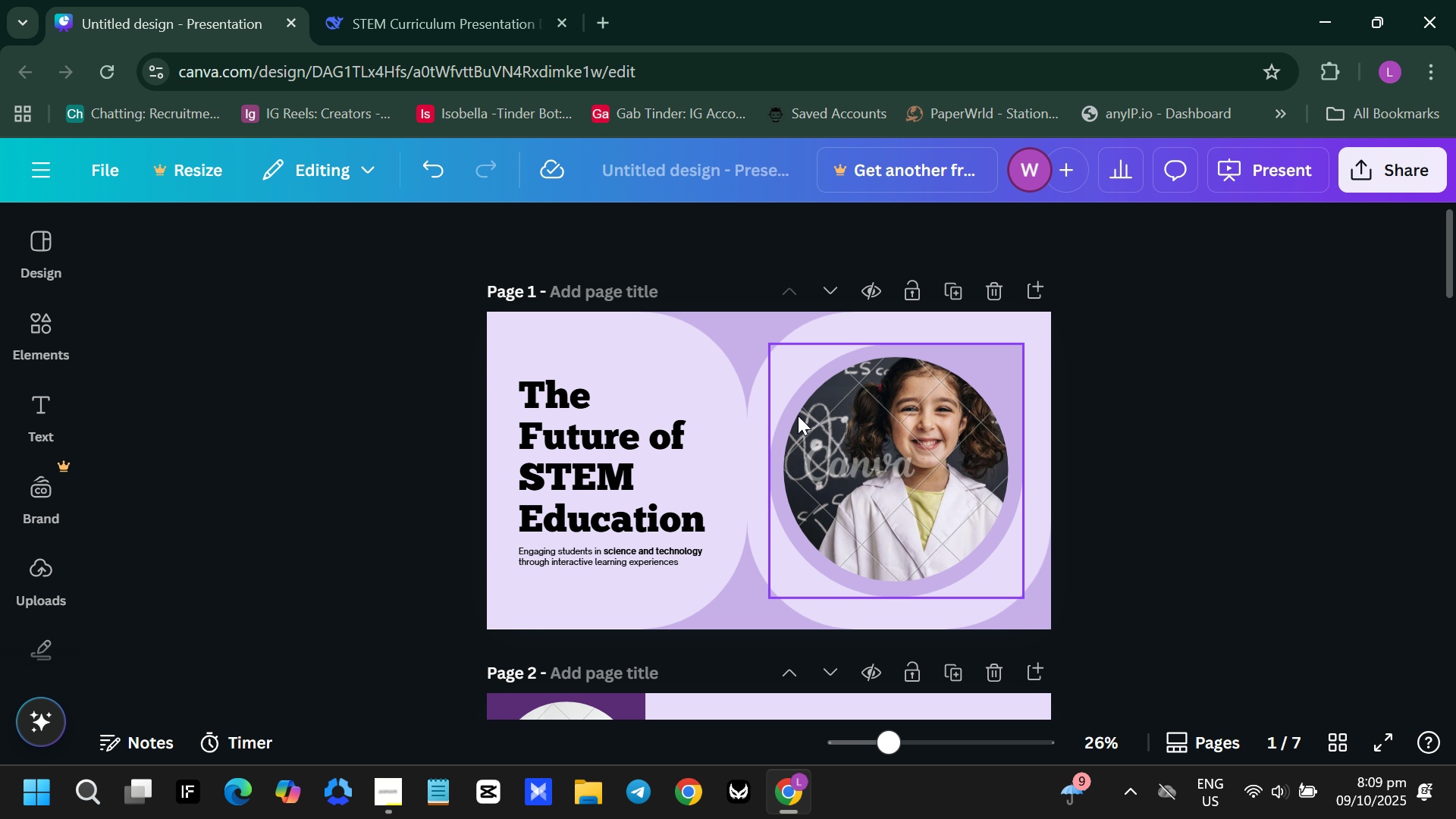 
left_click([334, 0])
 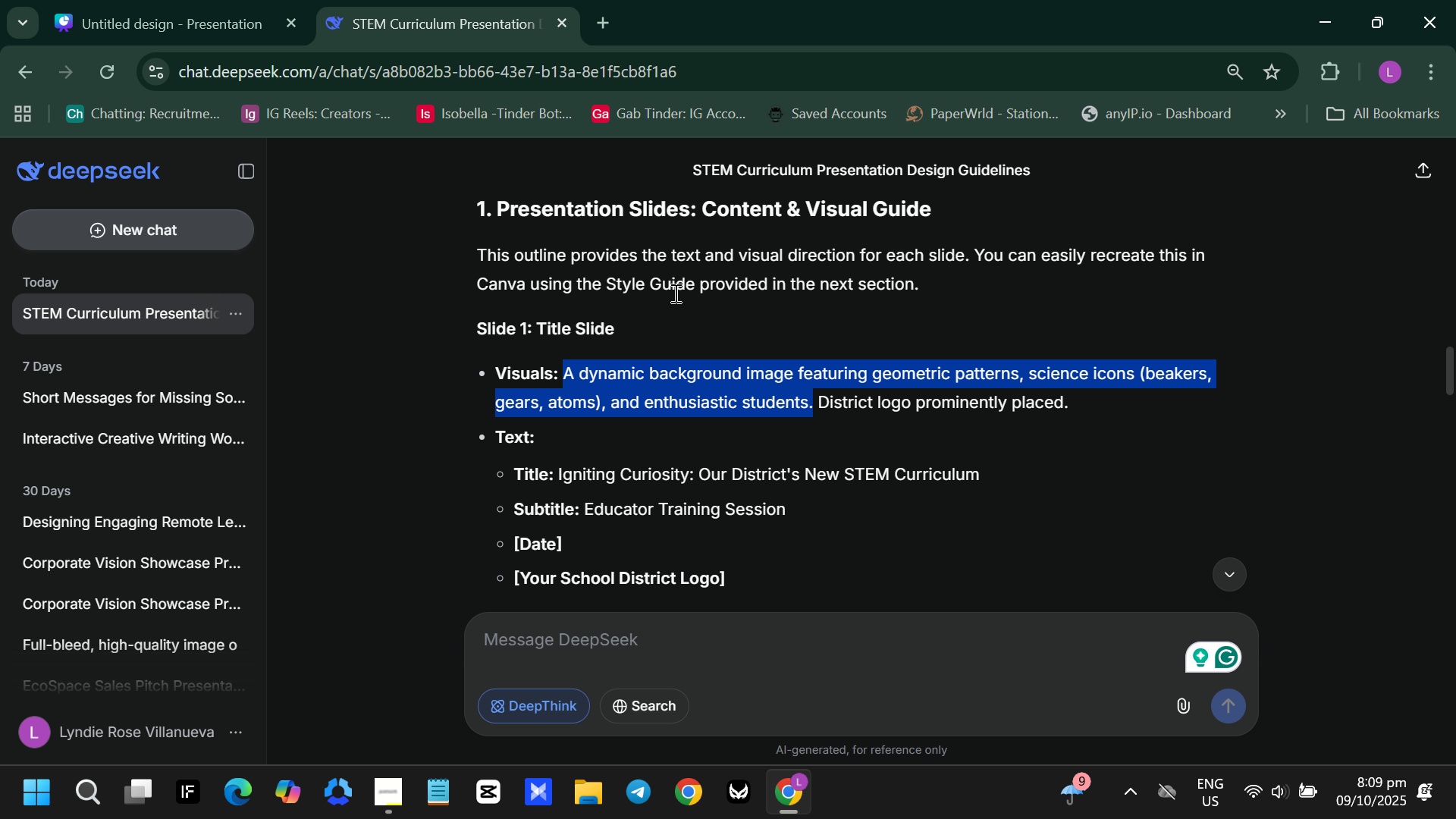 
scroll: coordinate [610, 385], scroll_direction: down, amount: 1.0
 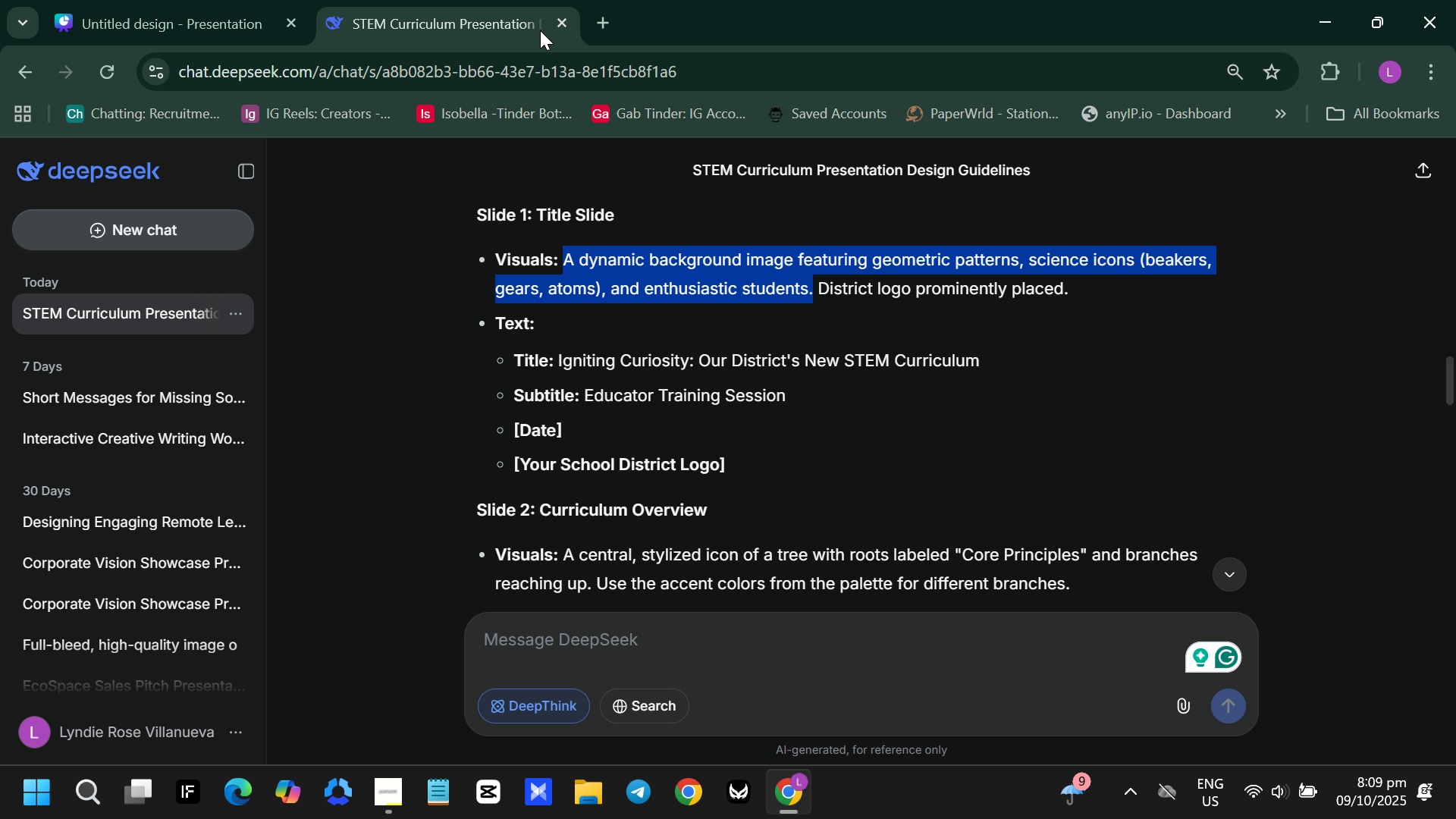 
wait(10.51)
 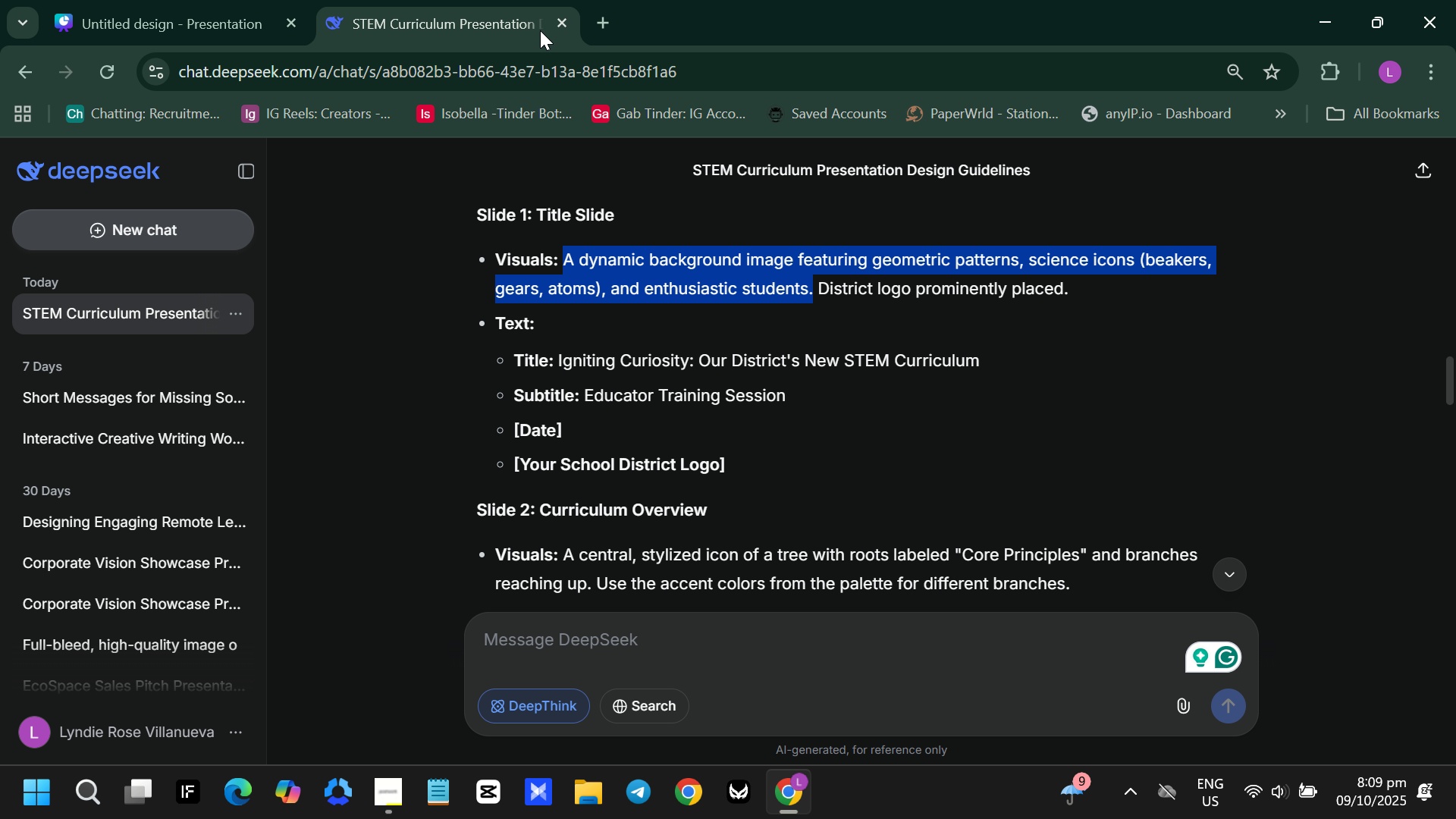 
left_click([600, 17])
 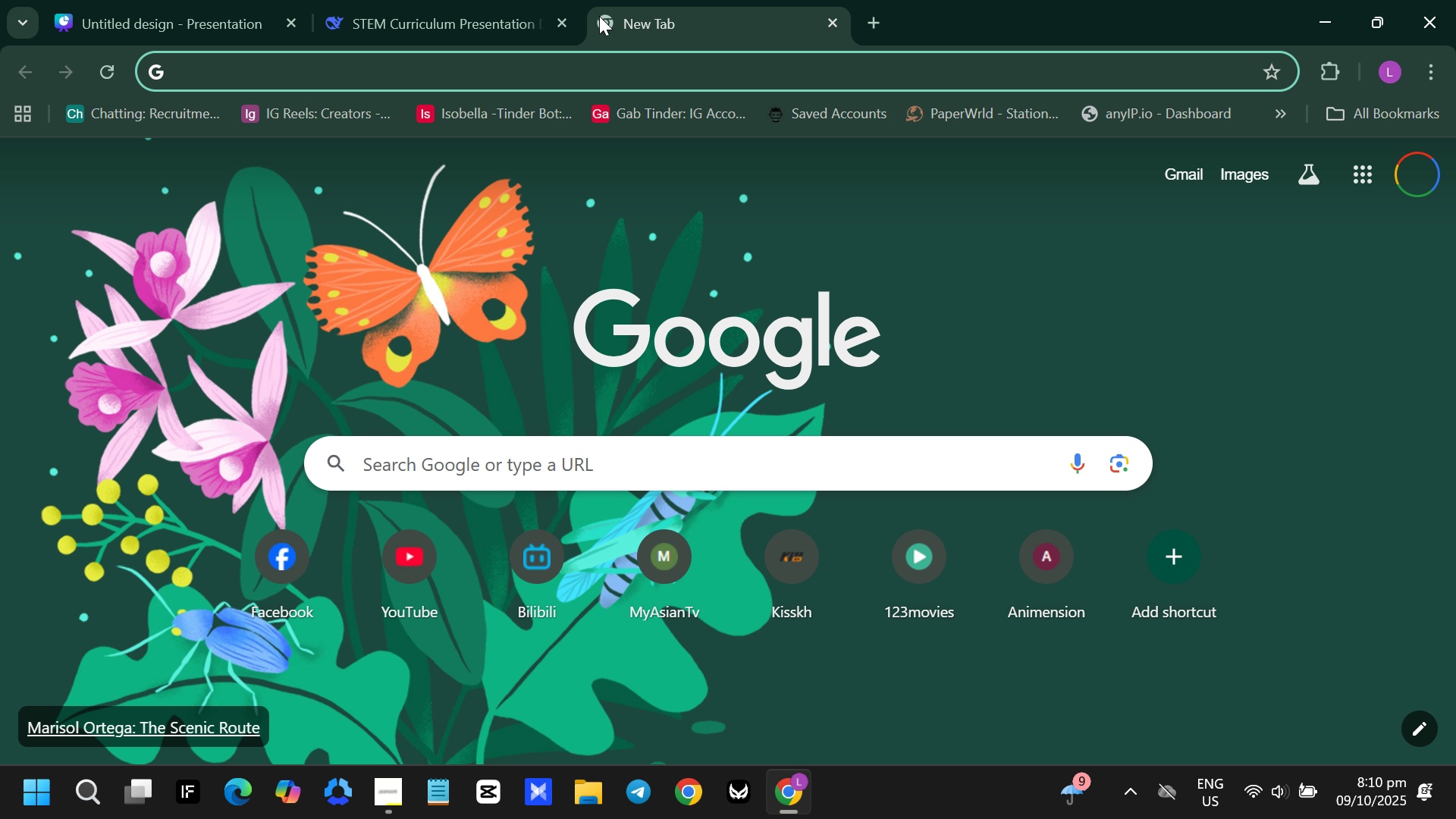 
type(pilot)
key(Backspace)
key(Backspace)
key(Backspace)
key(Backspace)
key(Backspace)
type(micros)
key(Backspace)
 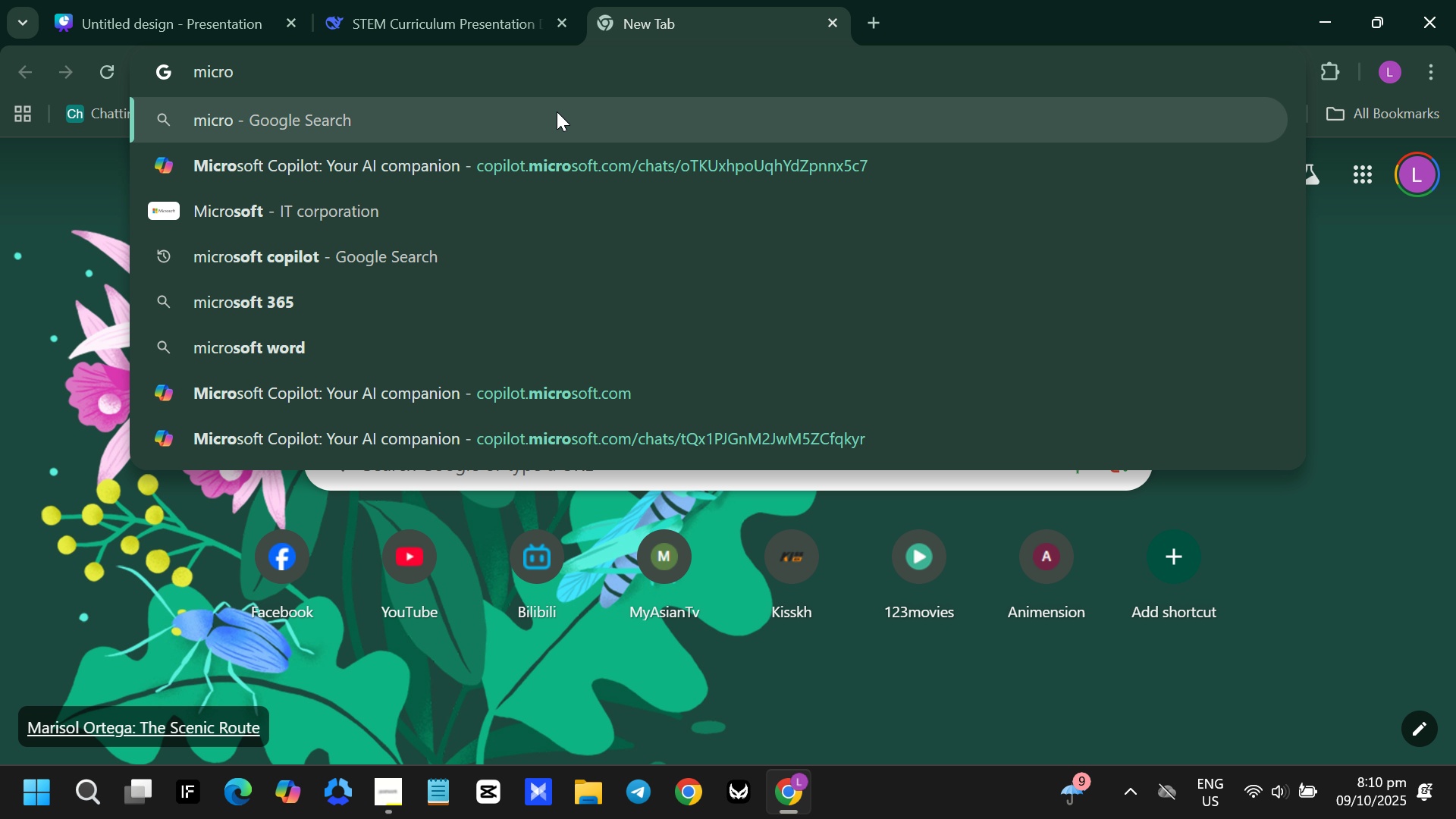 
left_click([548, 176])
 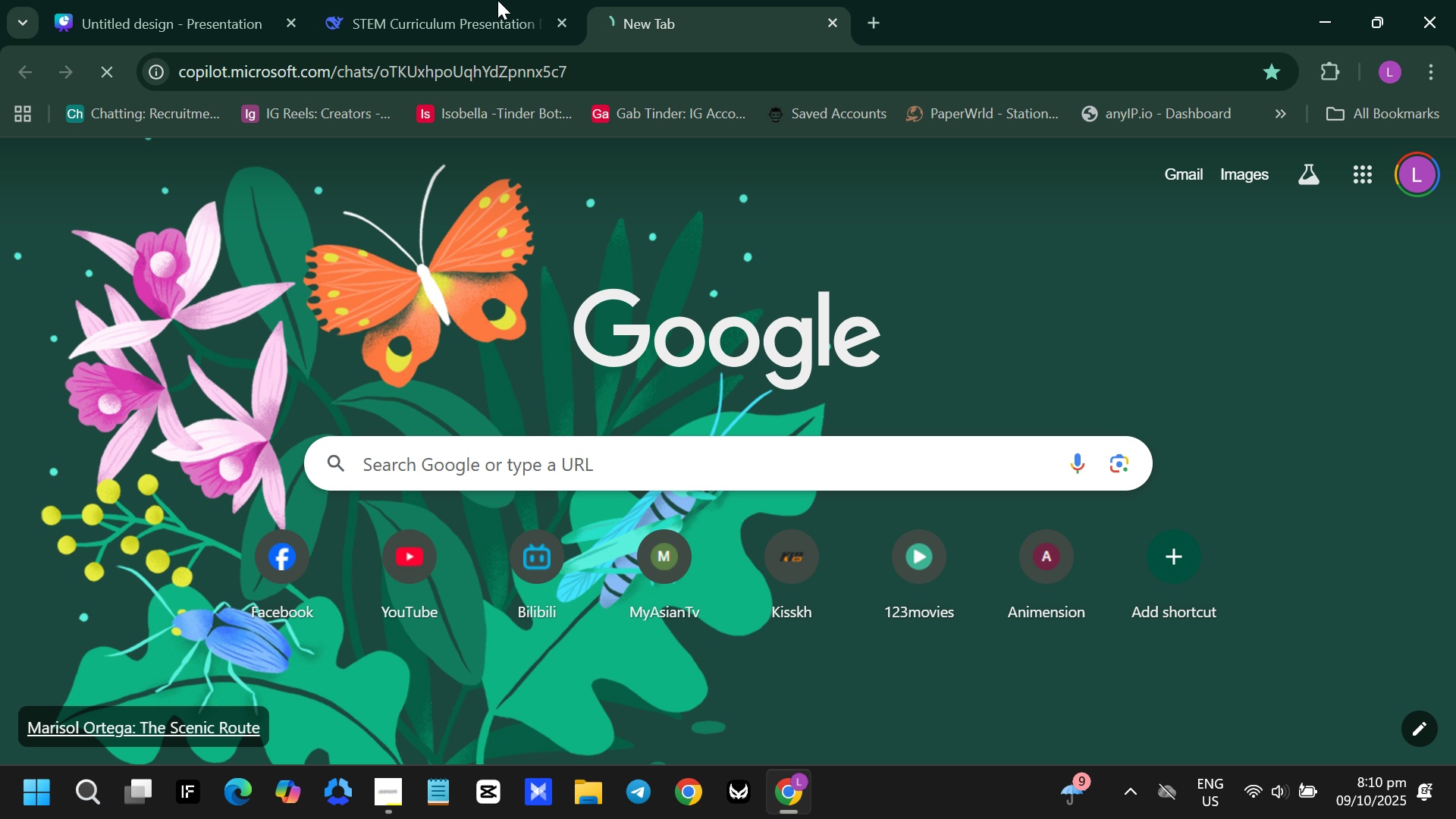 
mouse_move([491, 11])
 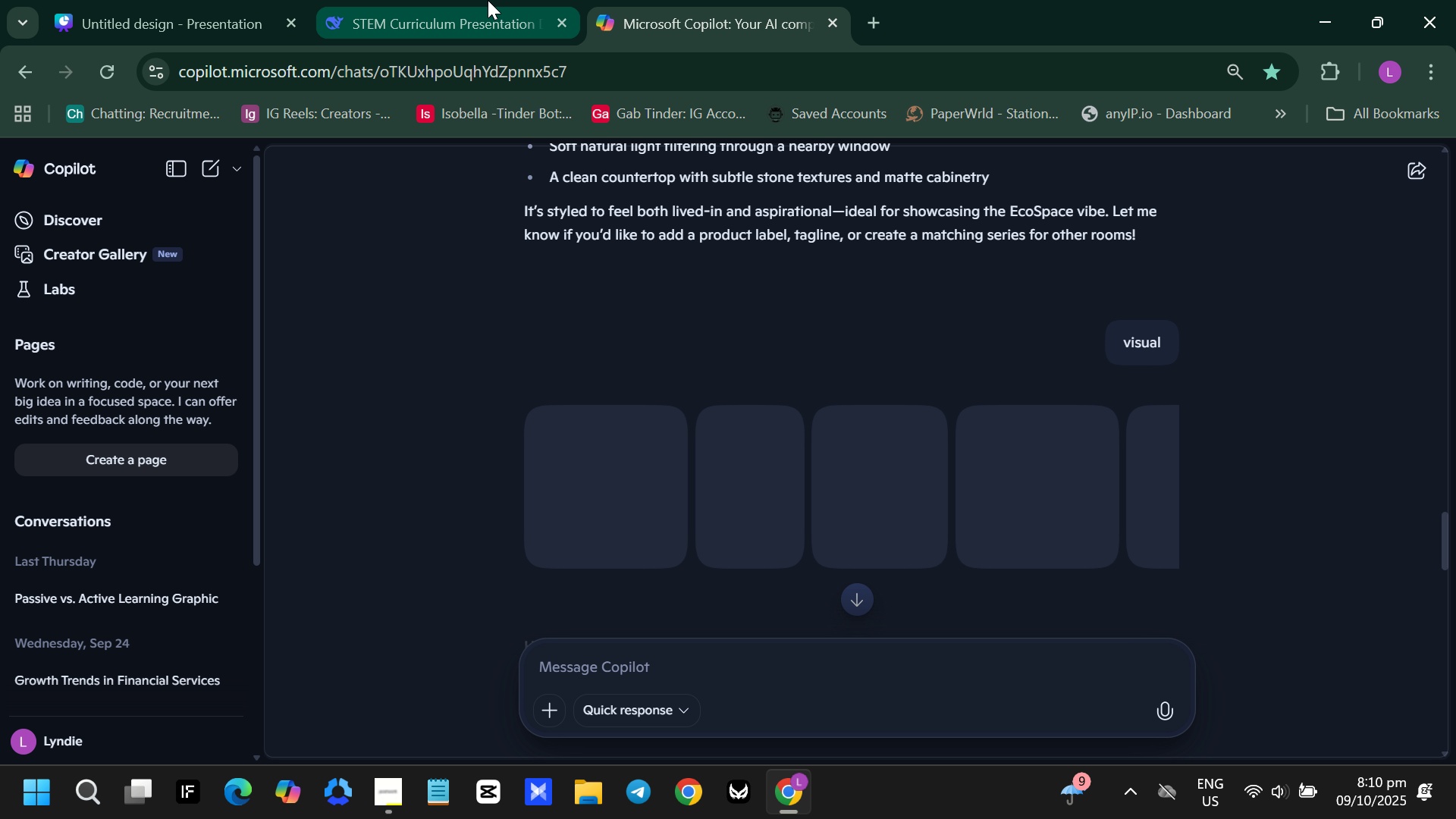 
left_click([453, 11])
 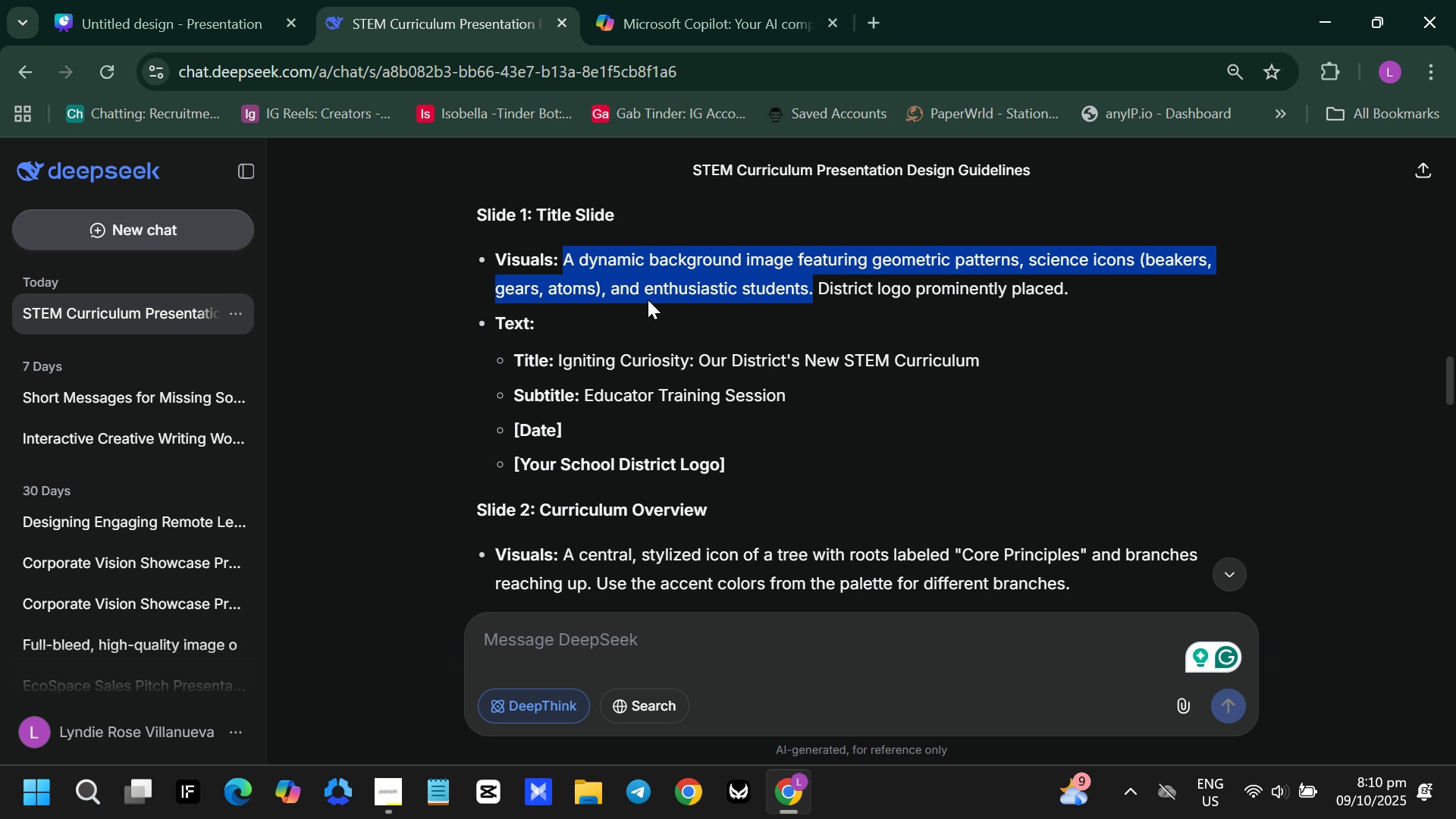 
left_click([654, 293])
 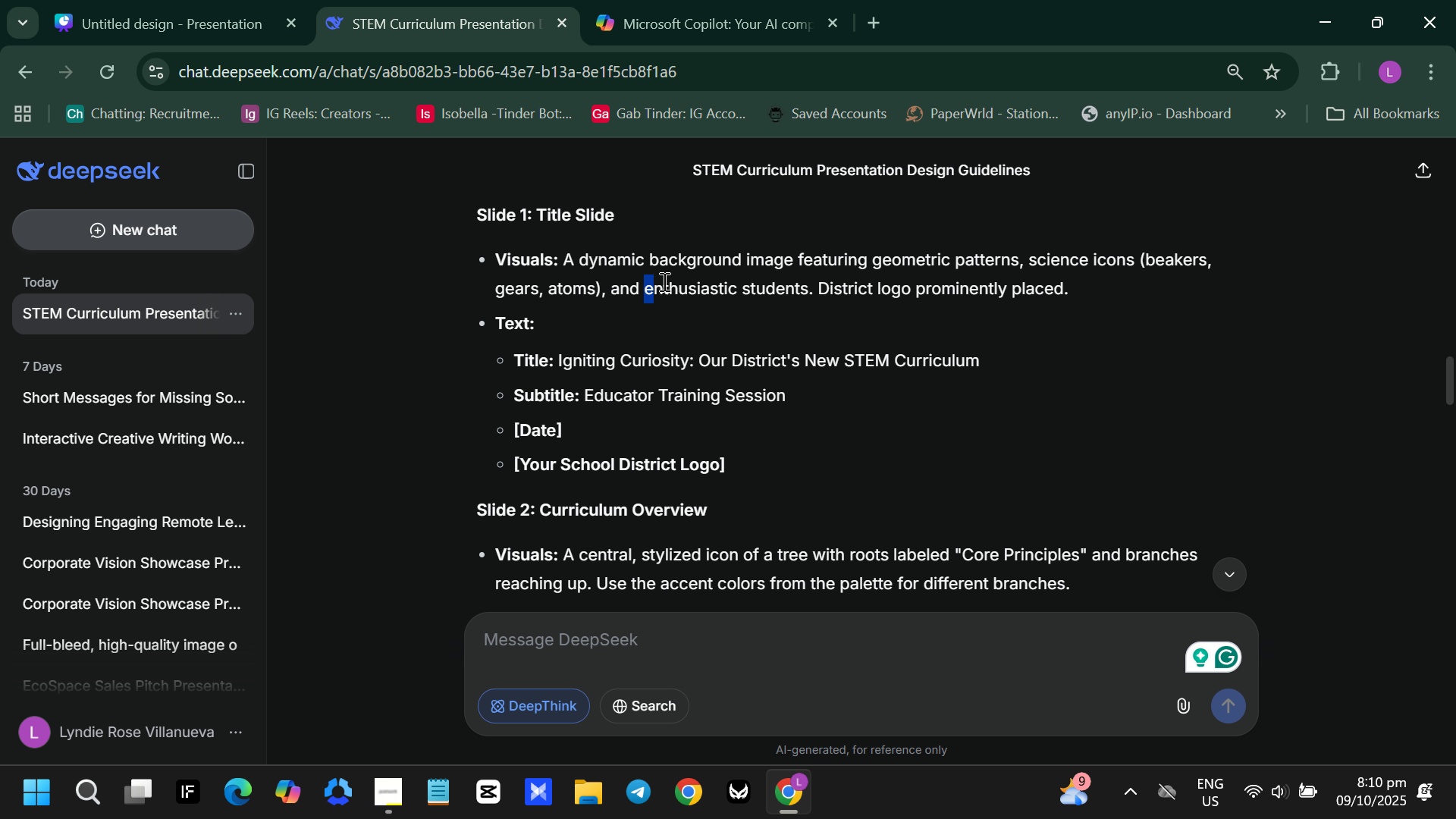 
left_click_drag(start_coordinate=[647, 281], to_coordinate=[814, 293])
 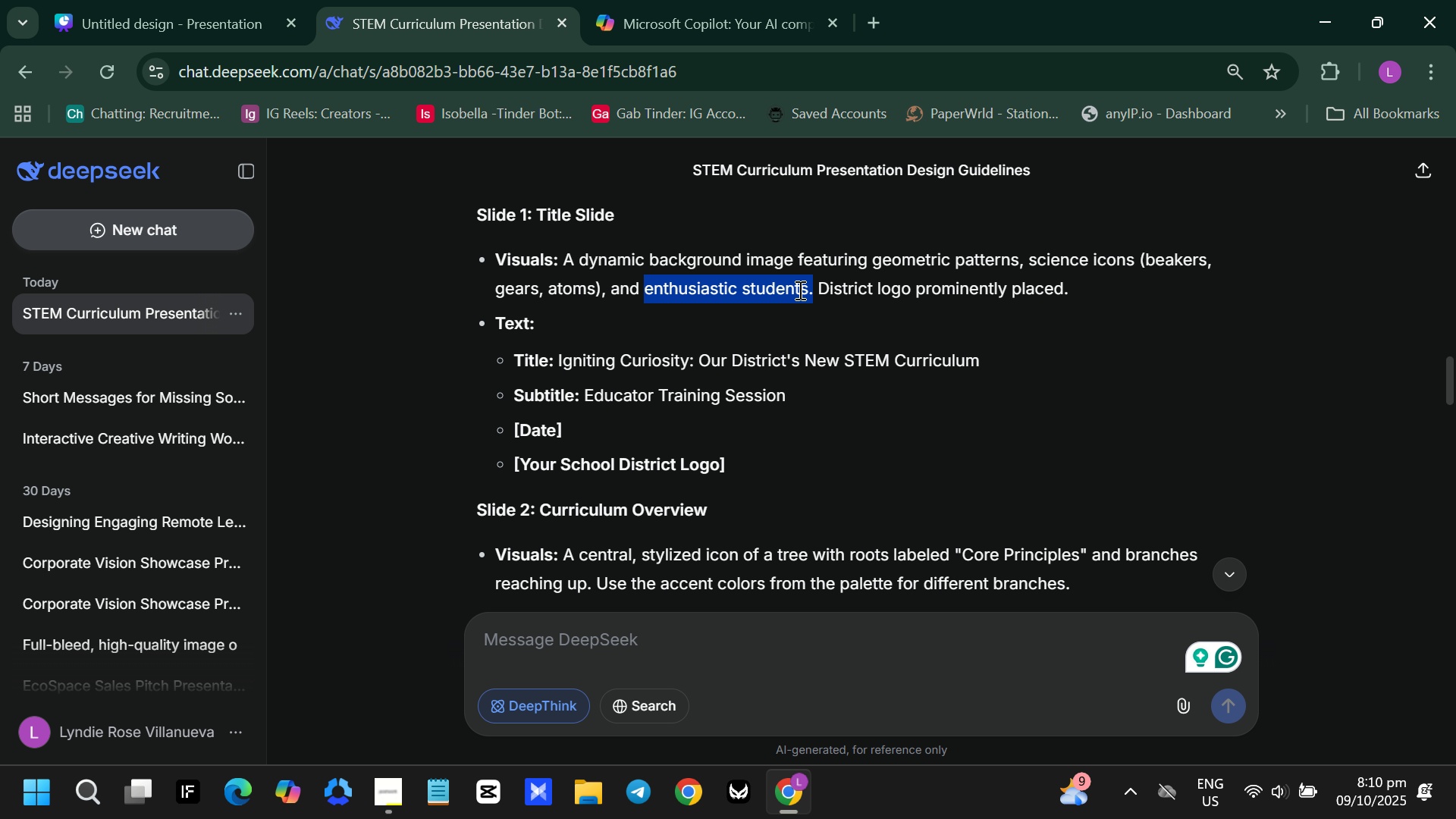 
key(Control+C)
 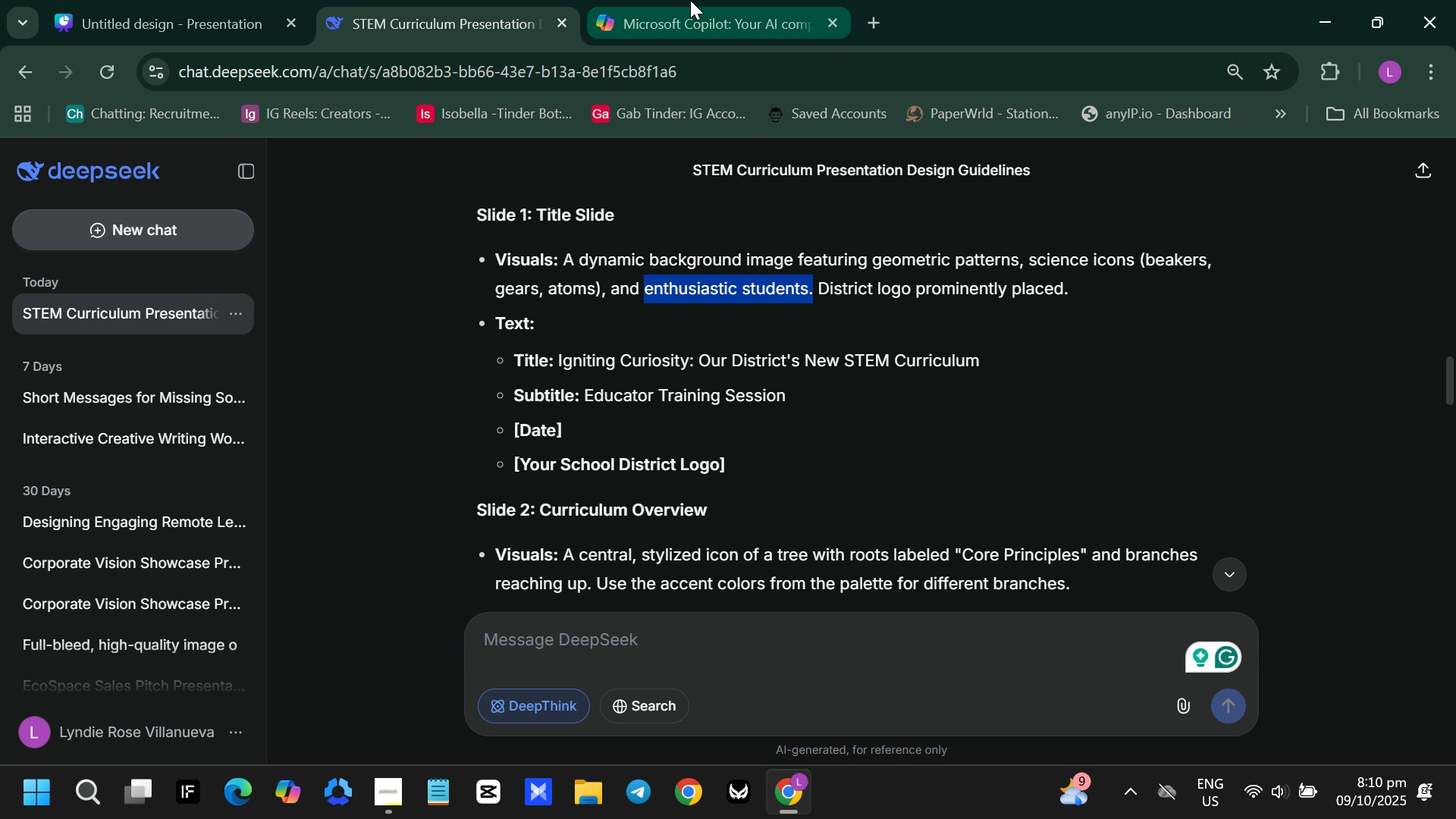 
left_click([690, 0])
 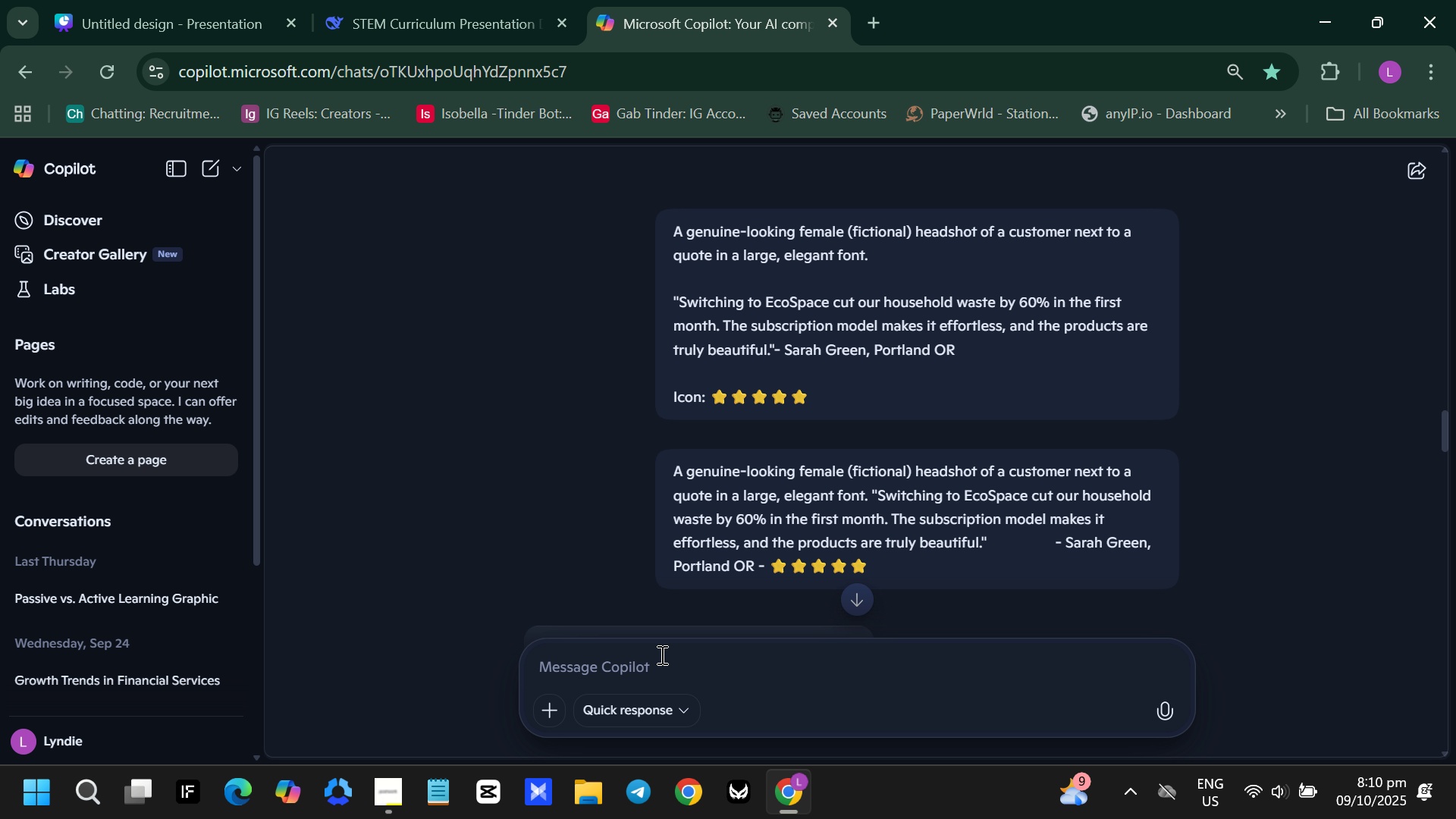 
key(Control+ControlLeft)
 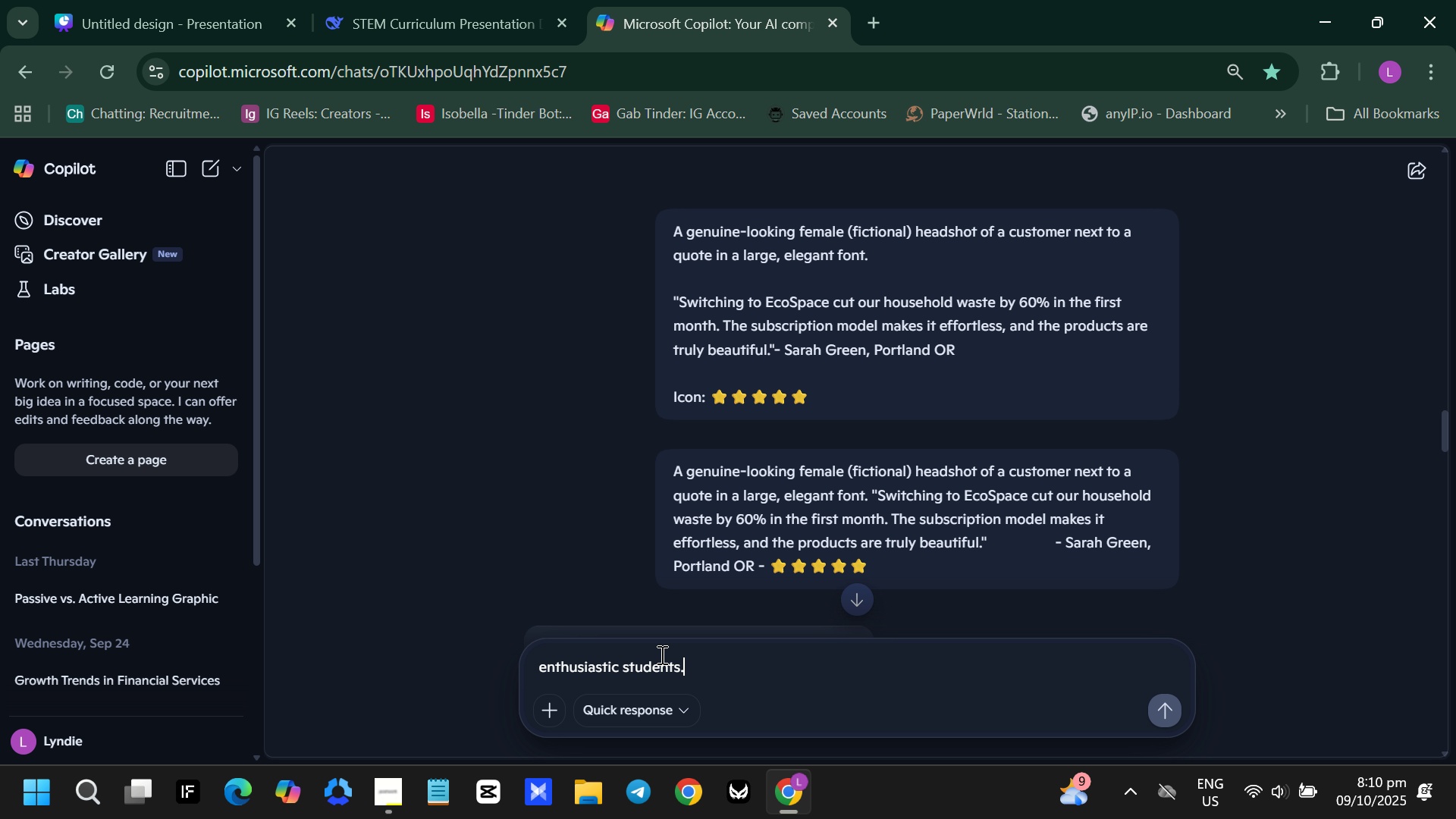 
key(Control+V)
 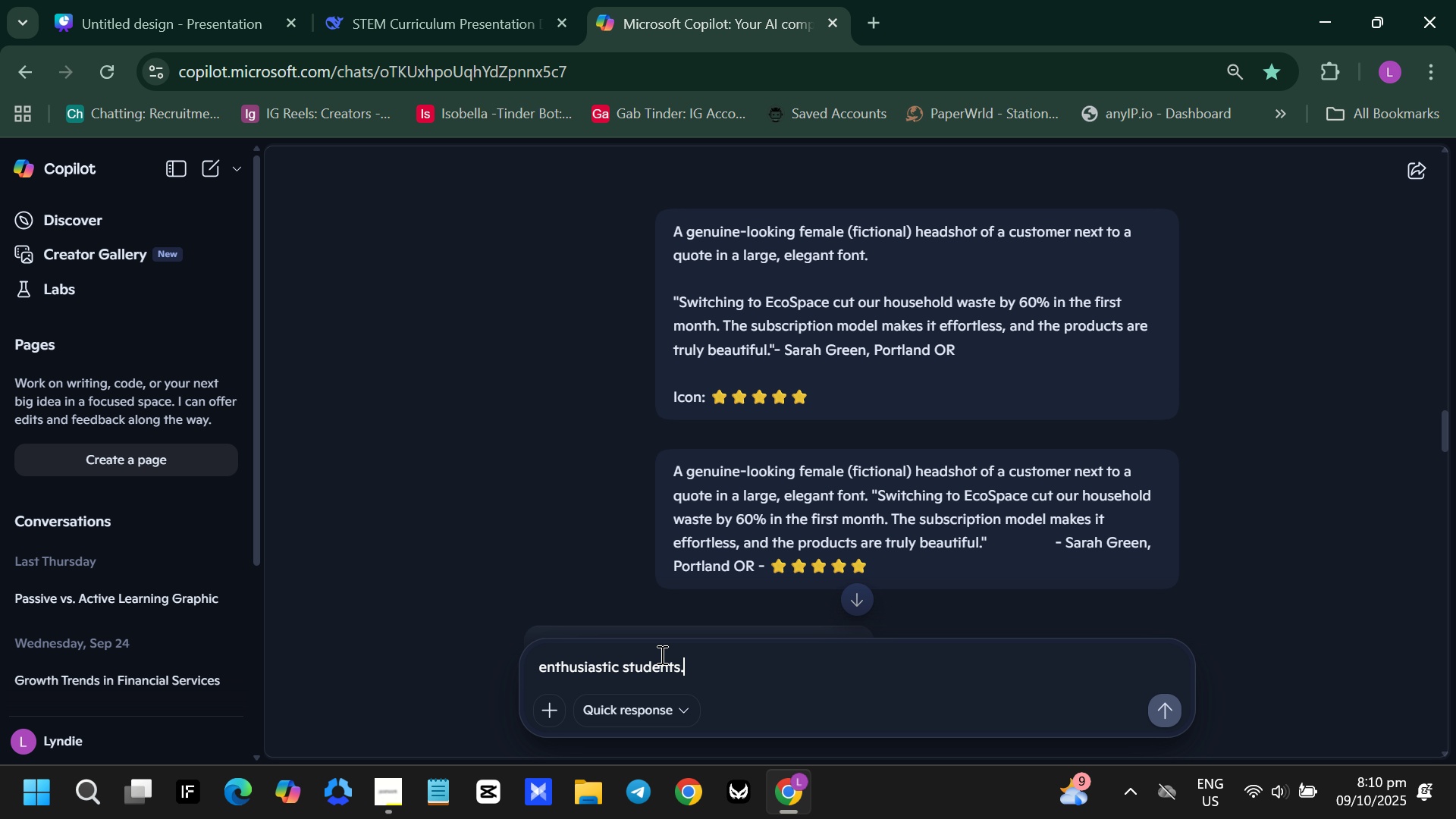 
key(Backspace)
 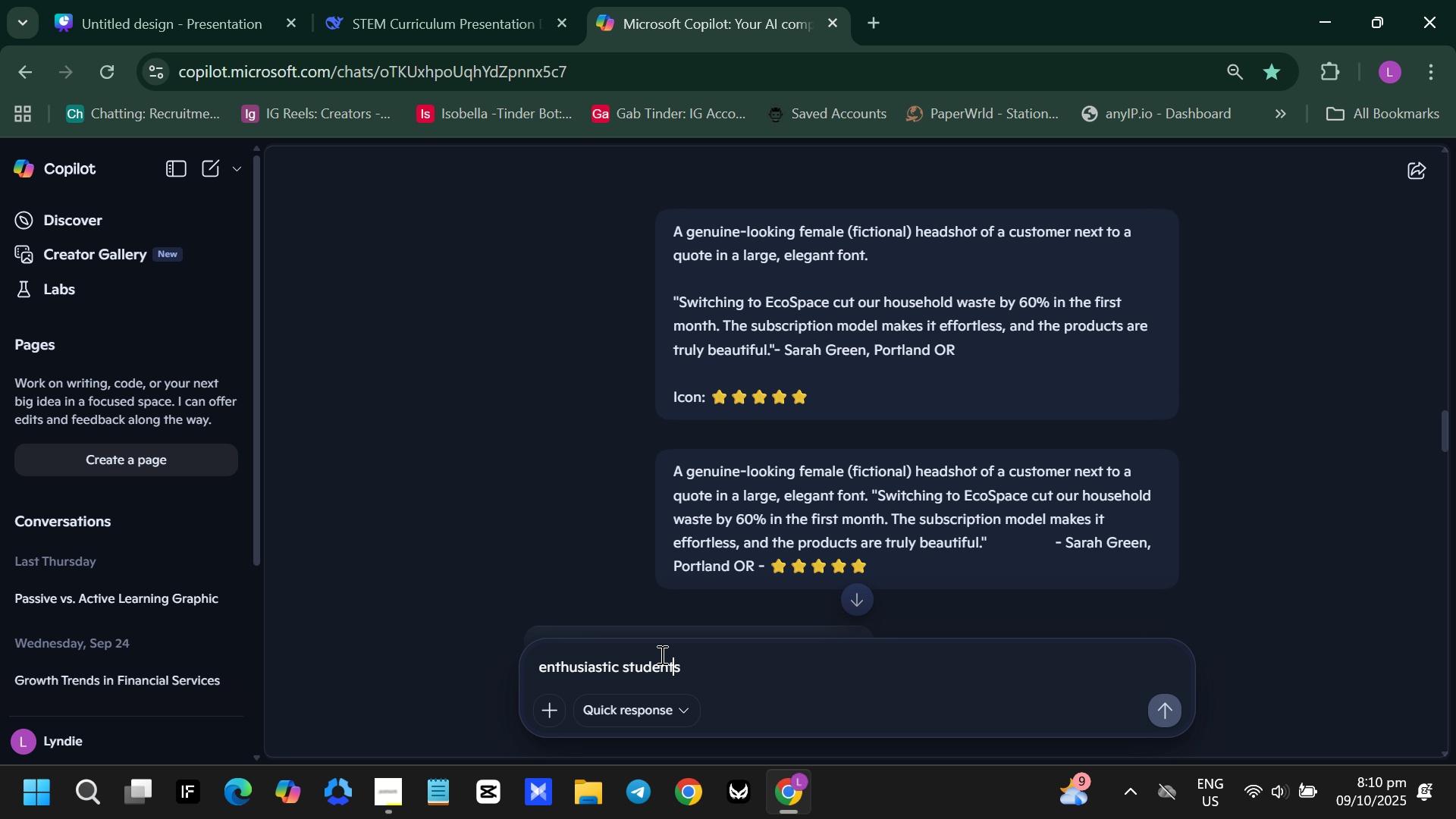 
hold_key(key=ArrowLeft, duration=1.26)
 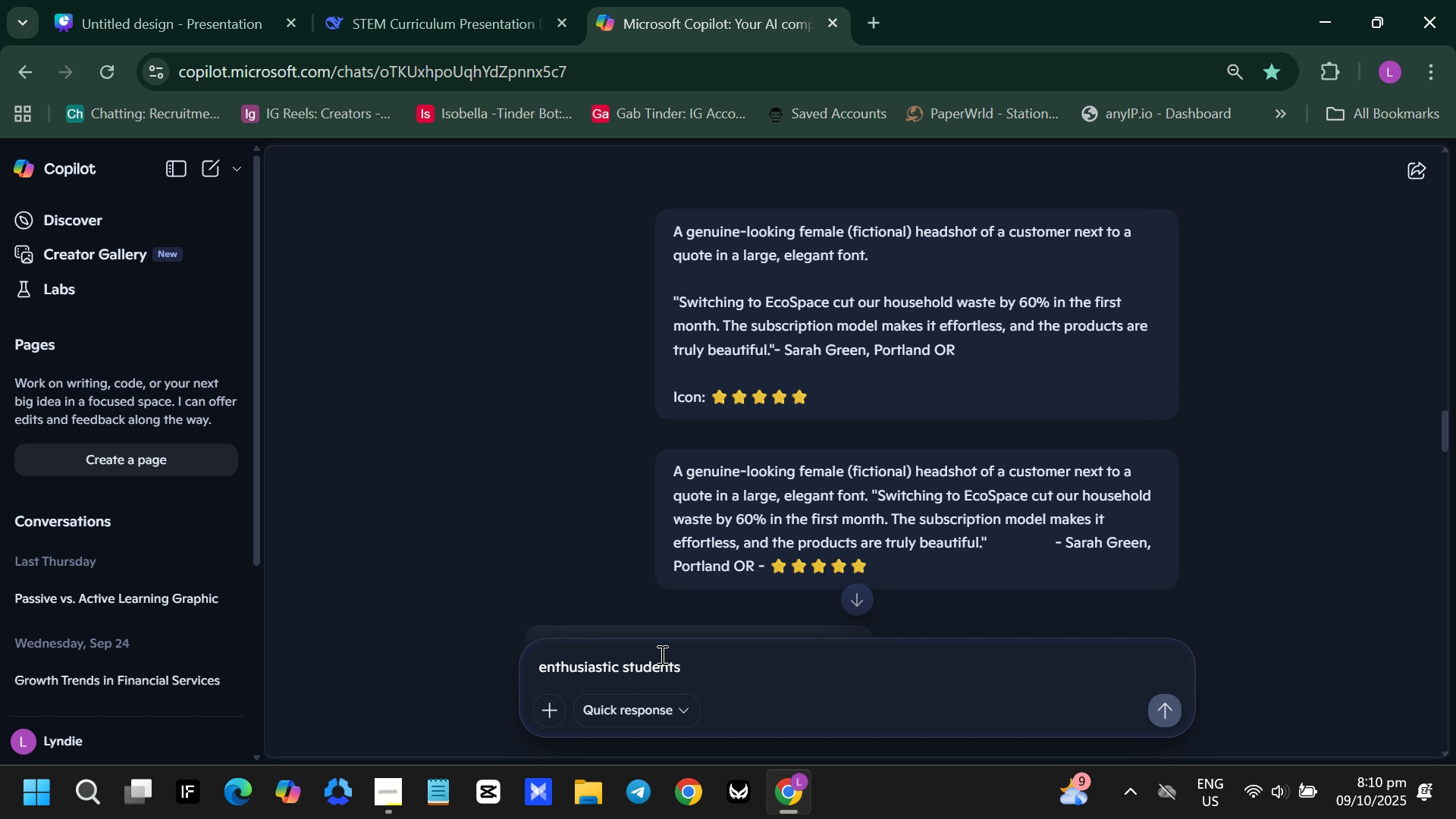 
type(an animated picture of a )
key(Backspace)
type(n )
 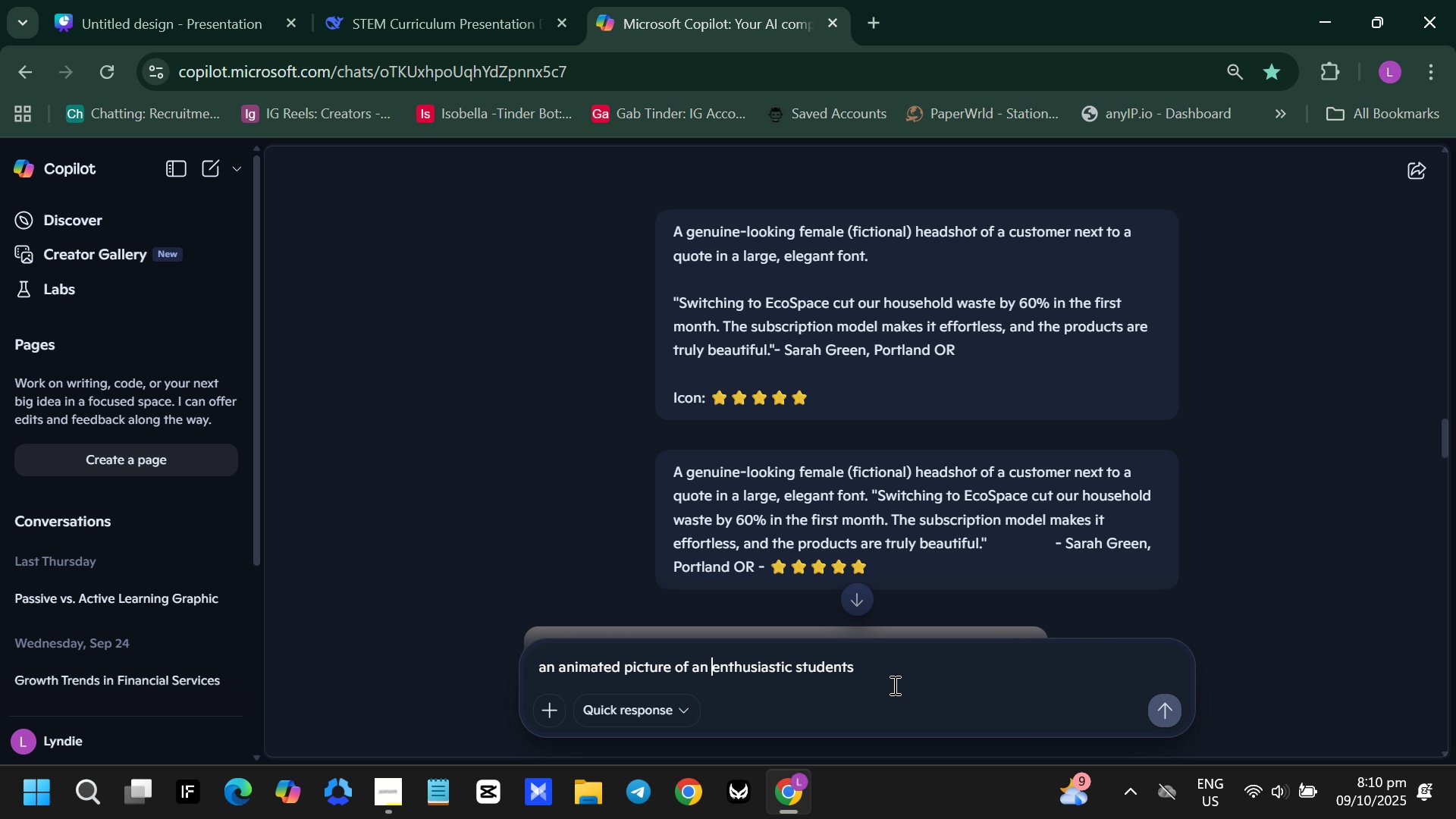 
left_click([891, 681])
 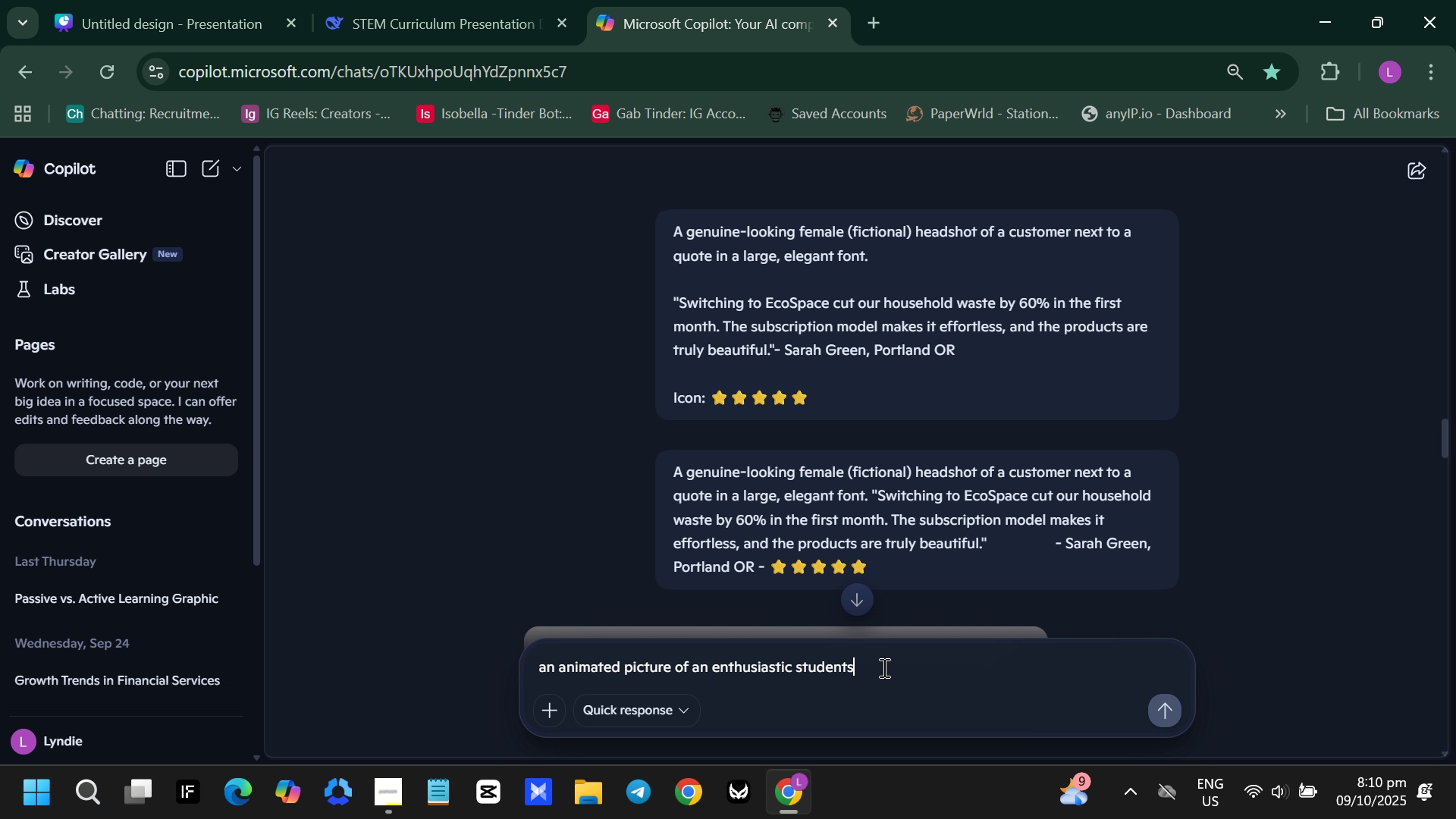 
left_click([883, 667])
 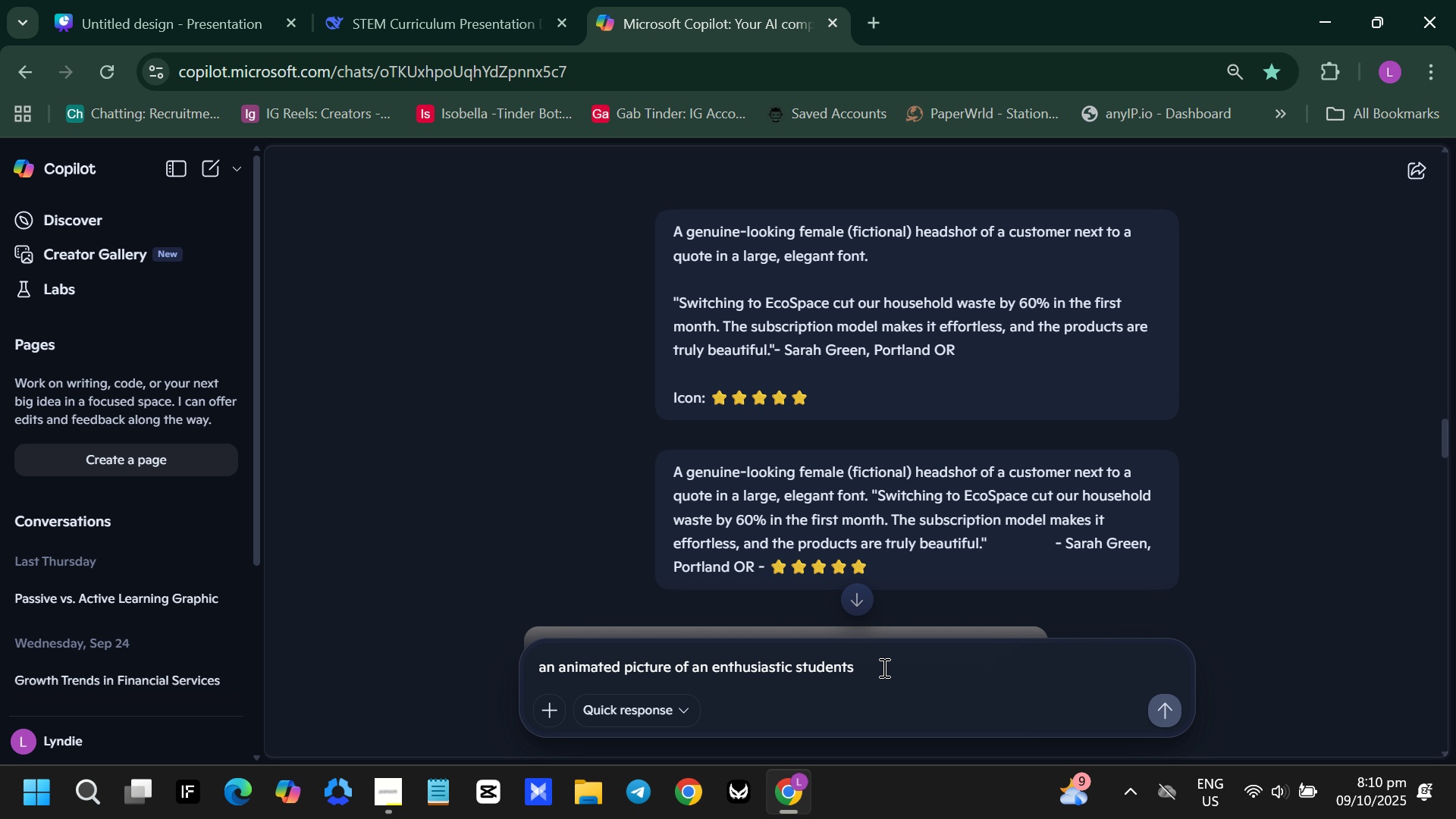 
key(Backspace)
 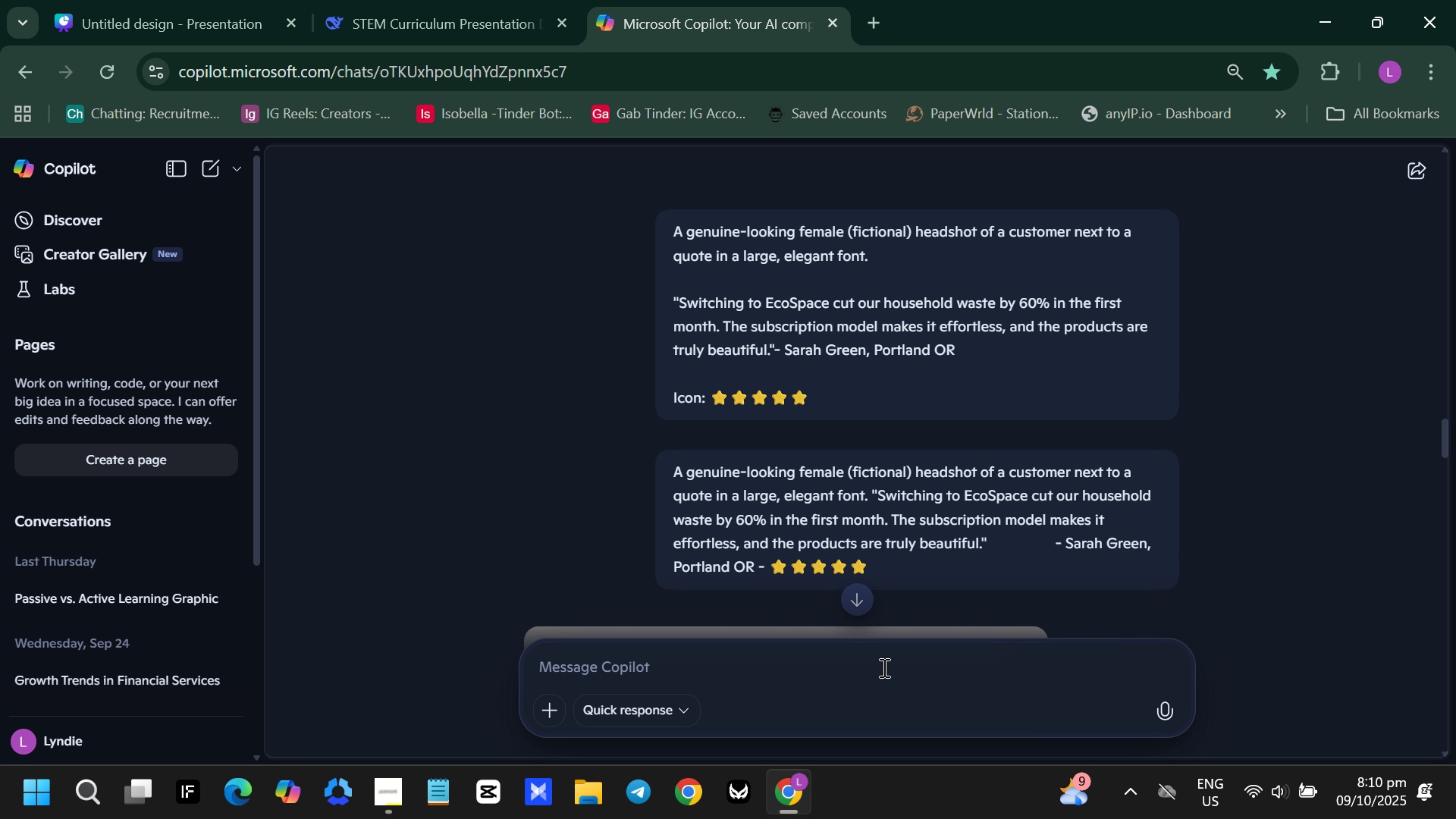 
key(Enter)
 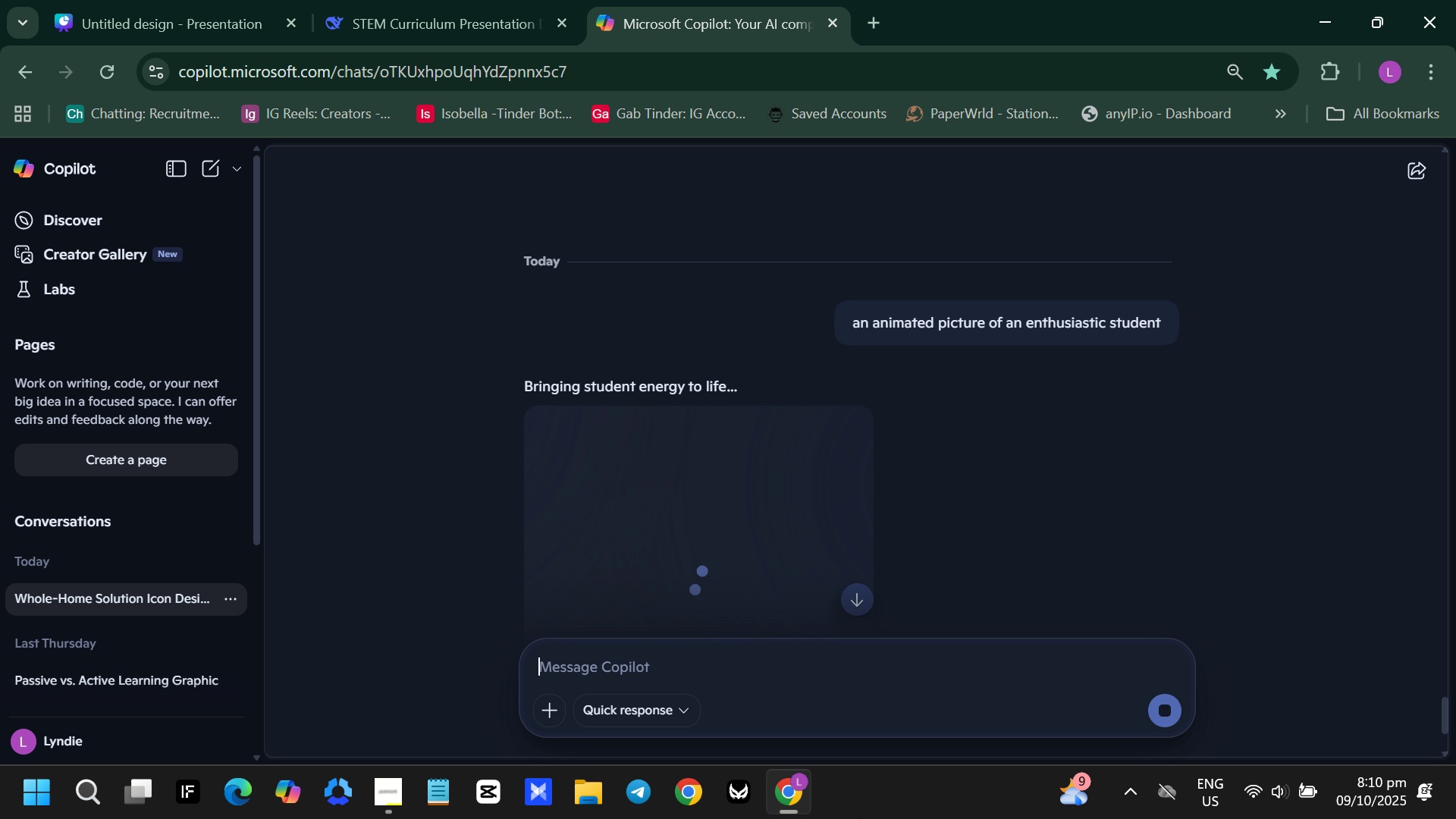 
wait(17.08)
 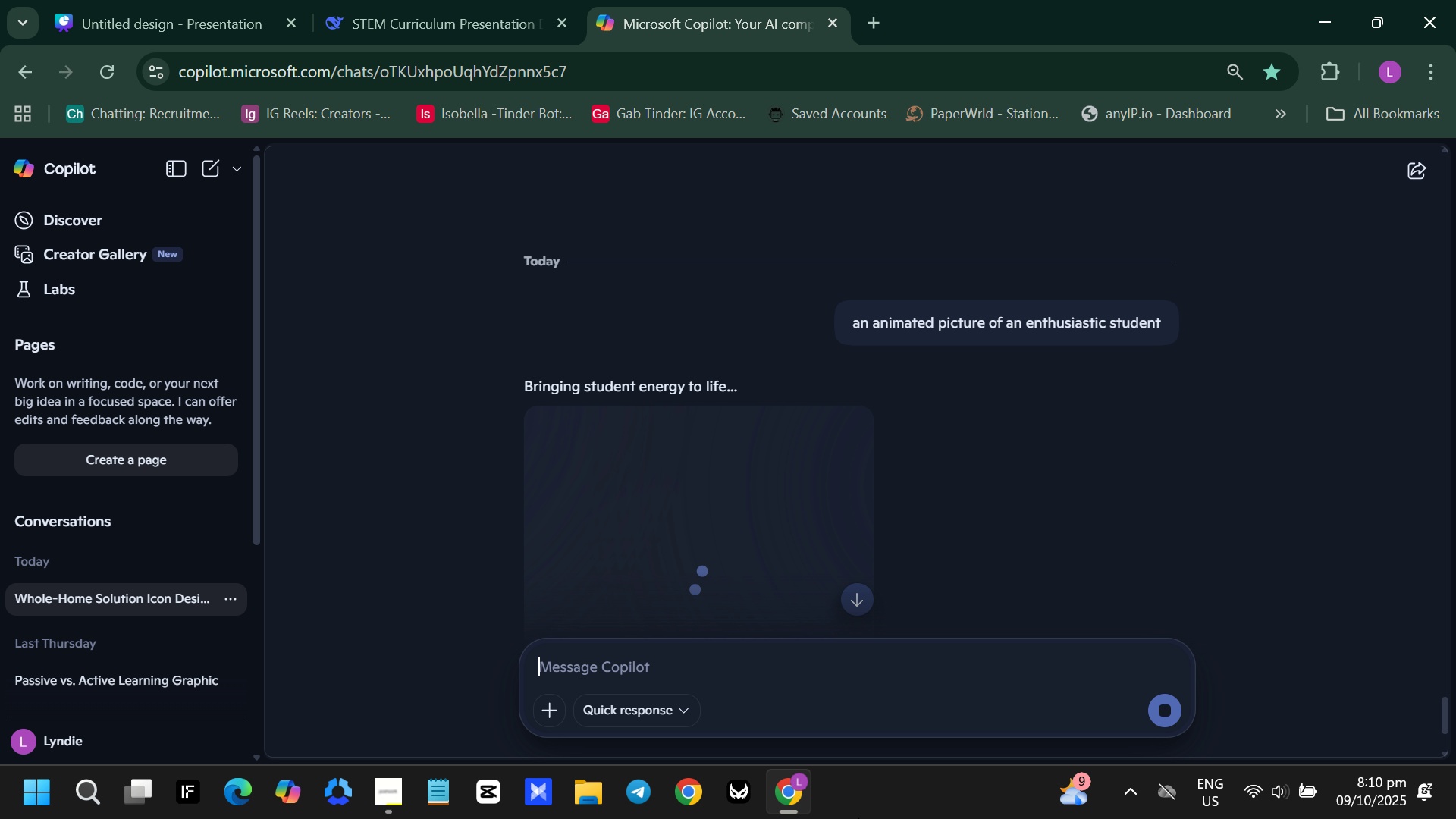 
scroll: coordinate [1003, 529], scroll_direction: down, amount: 3.0
 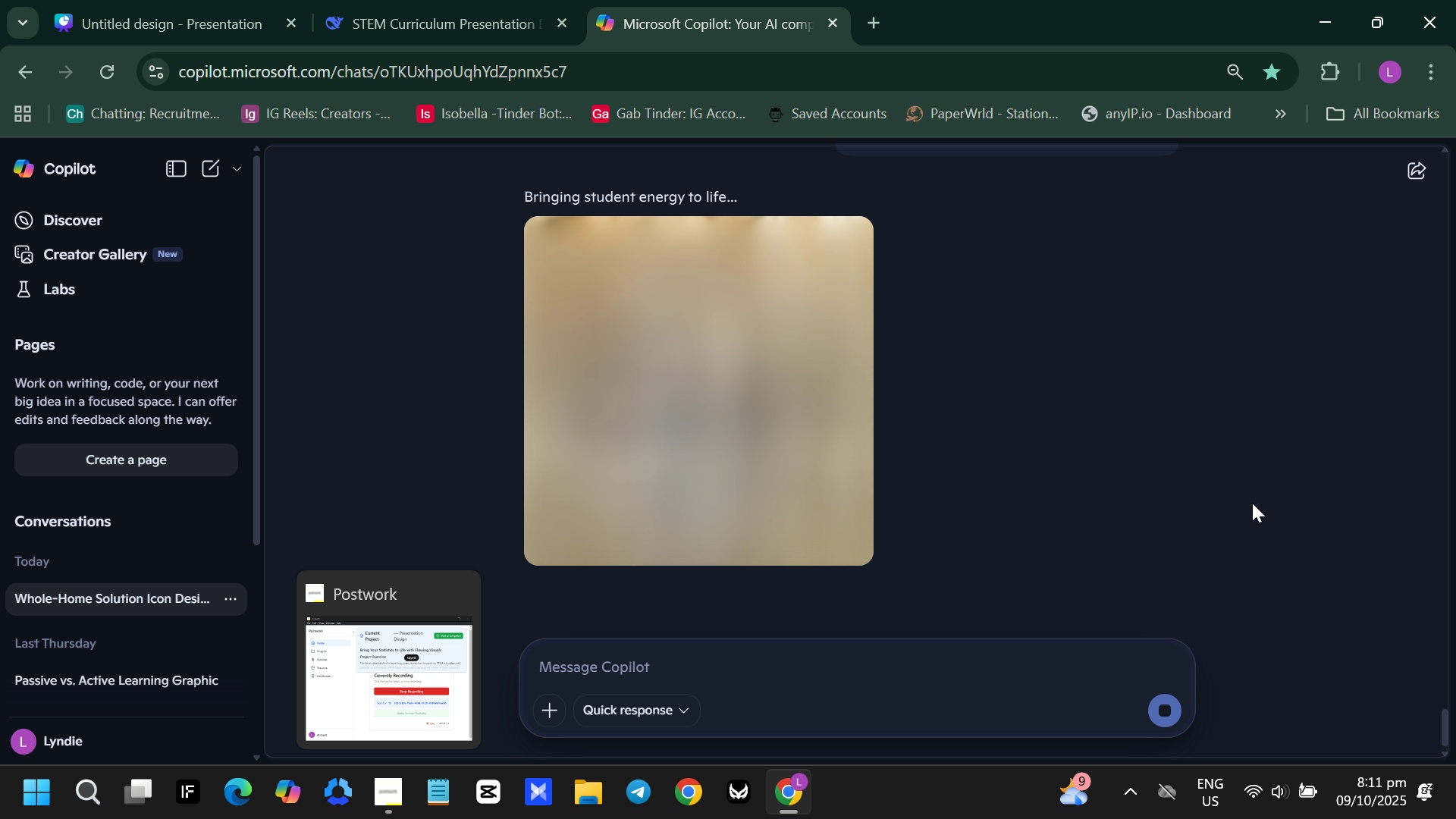 
wait(6.29)
 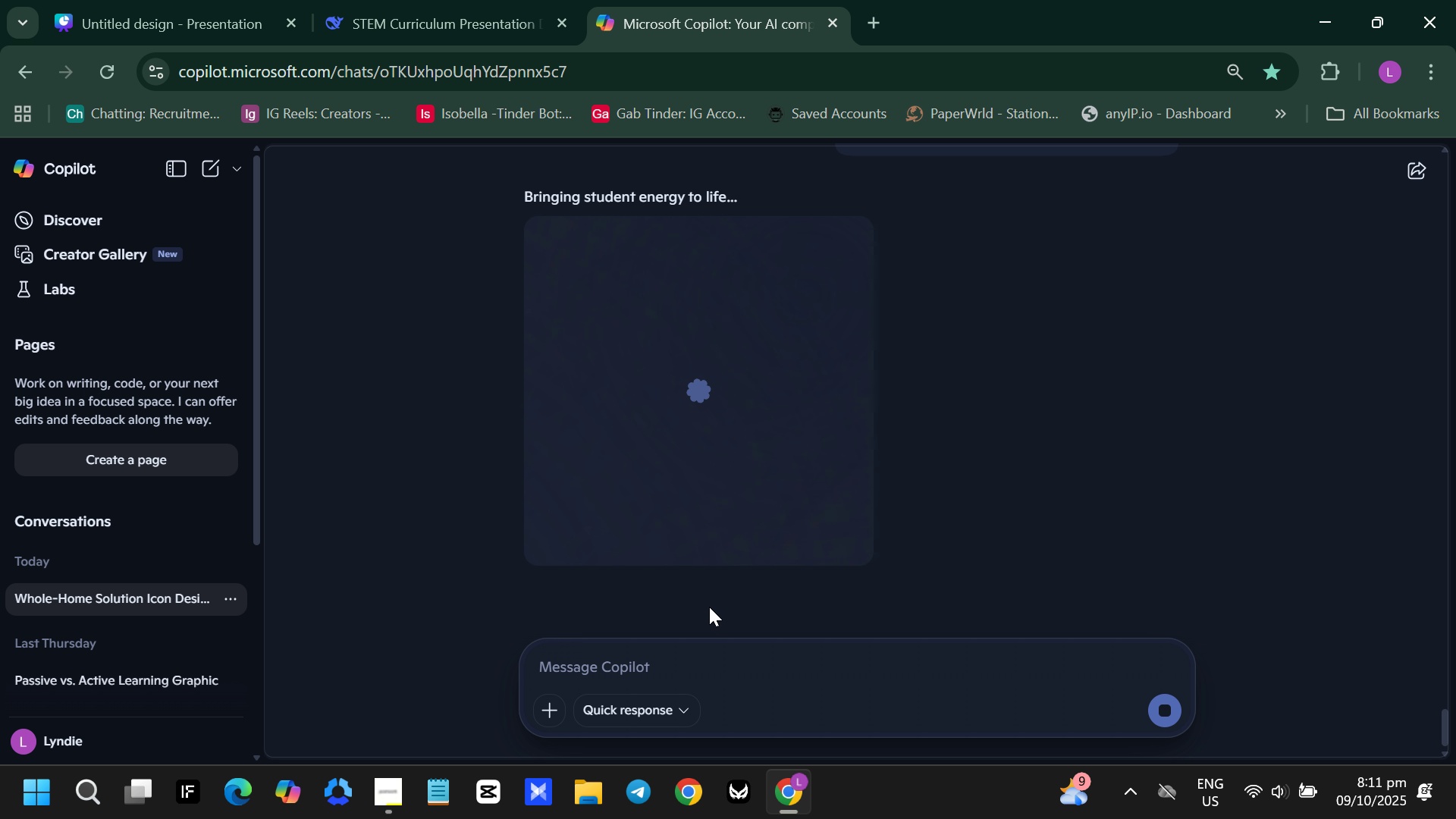 
double_click([1043, 467])
 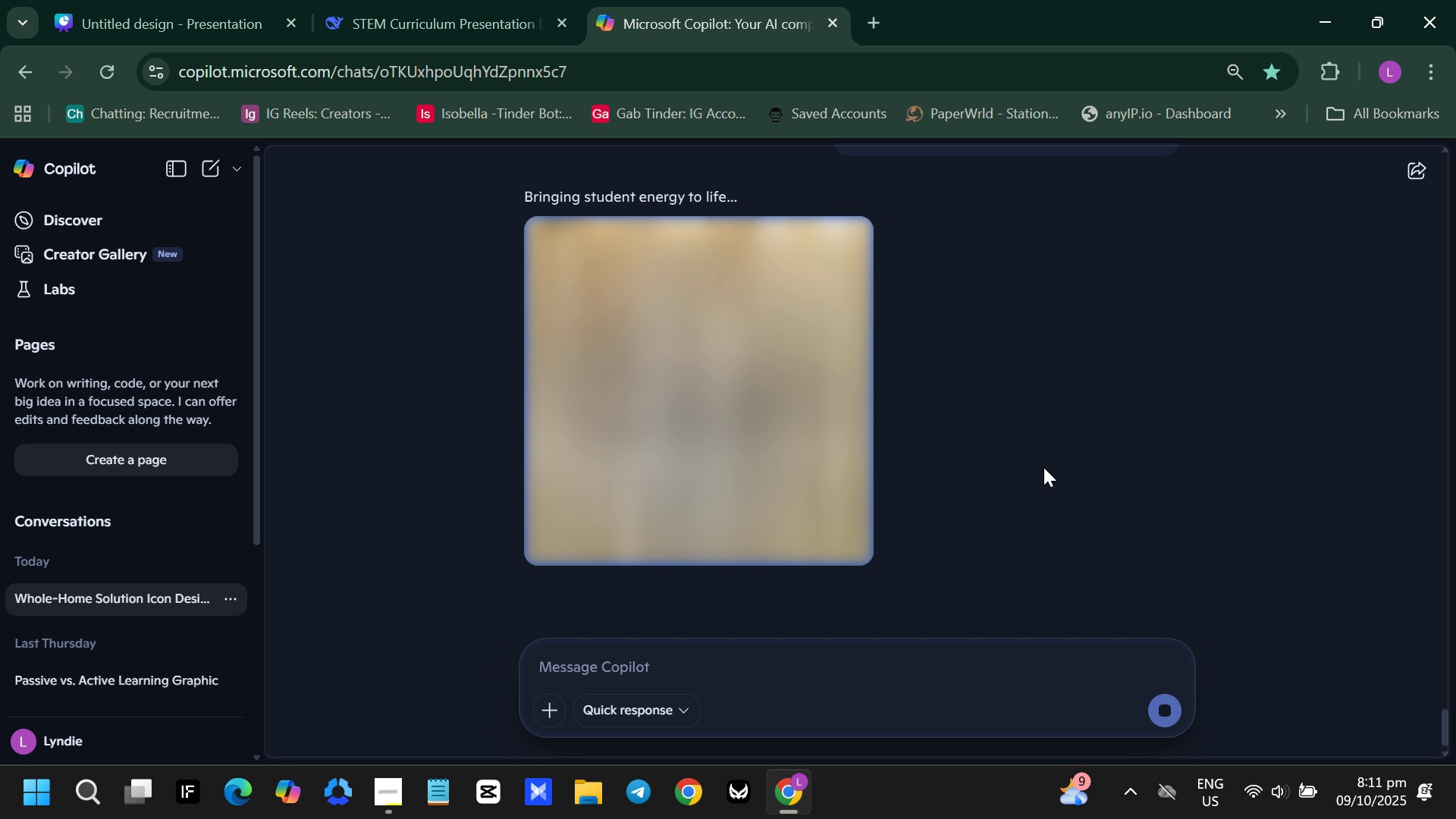 
triple_click([1043, 467])
 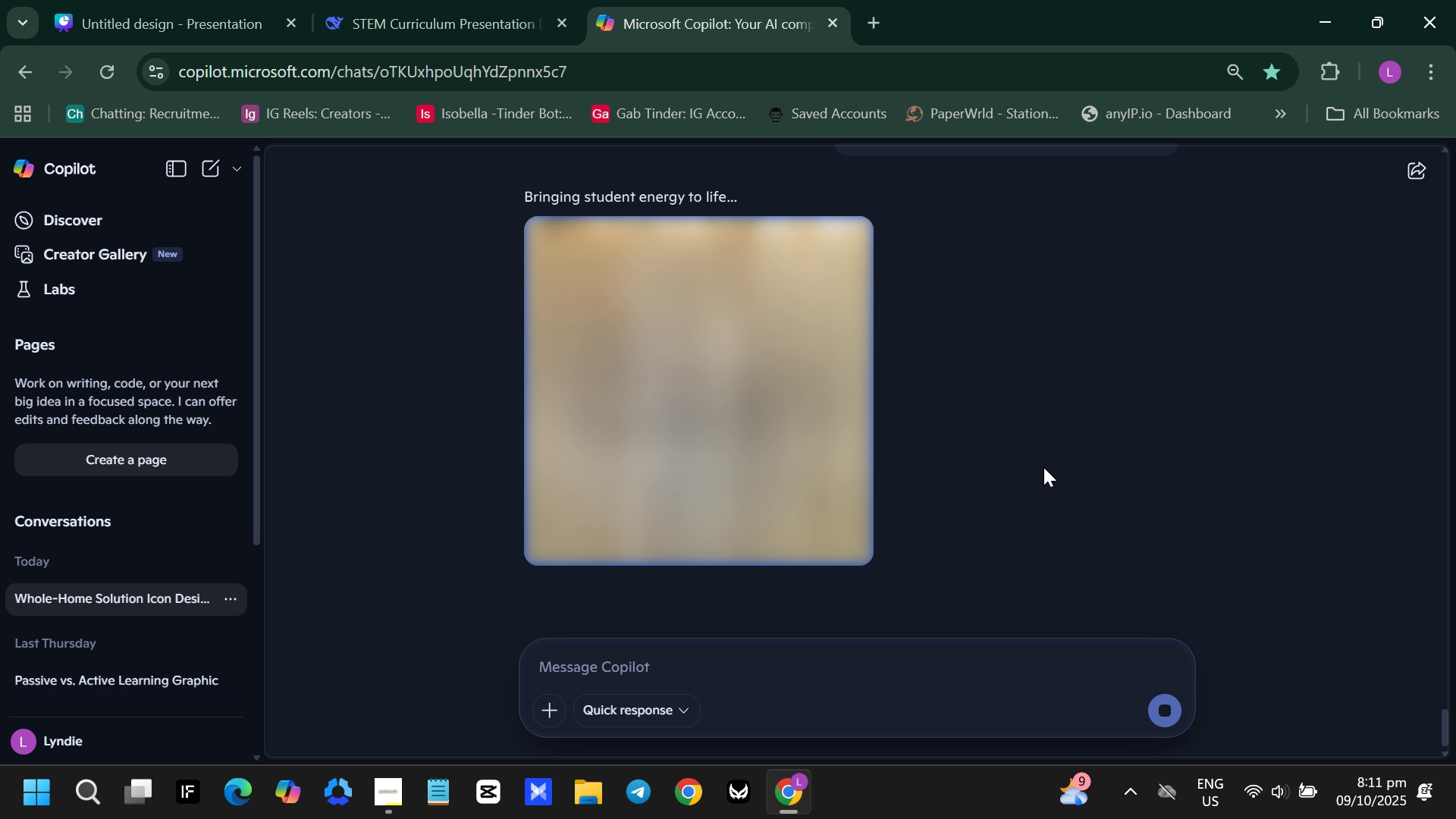 
scroll: coordinate [1043, 467], scroll_direction: none, amount: 0.0
 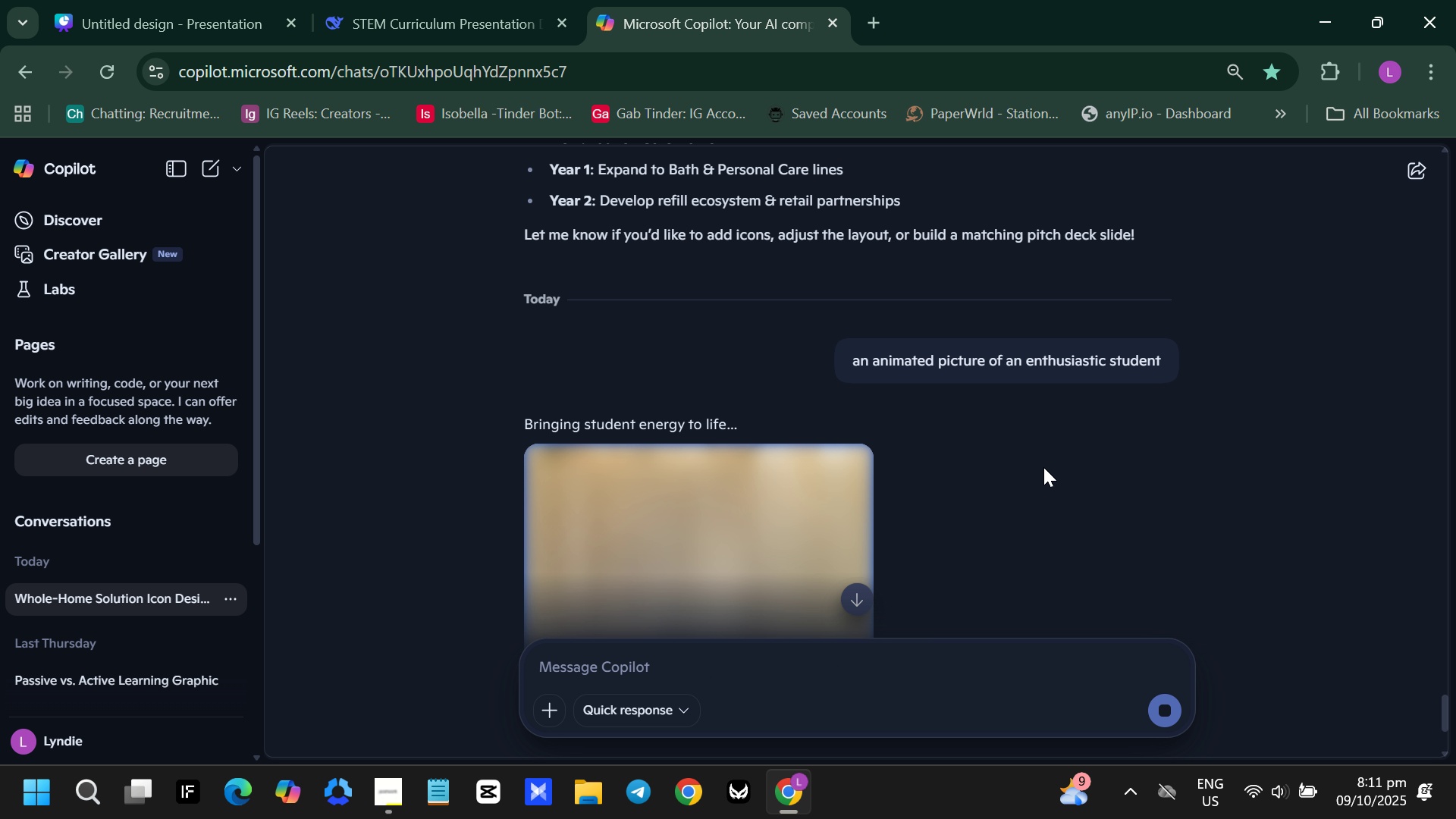 
scroll: coordinate [1043, 467], scroll_direction: down, amount: 1.0
 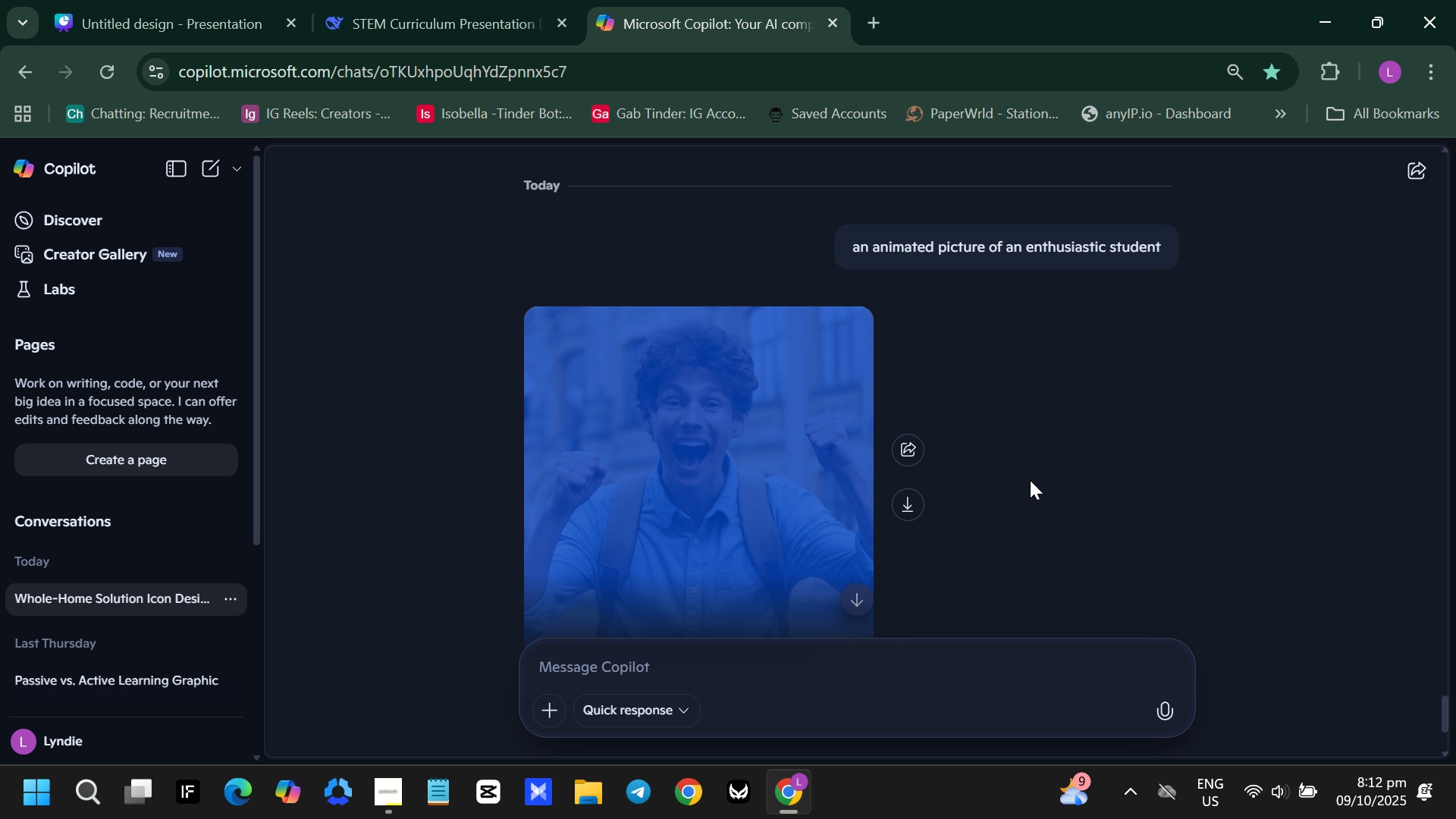 
wait(100.88)
 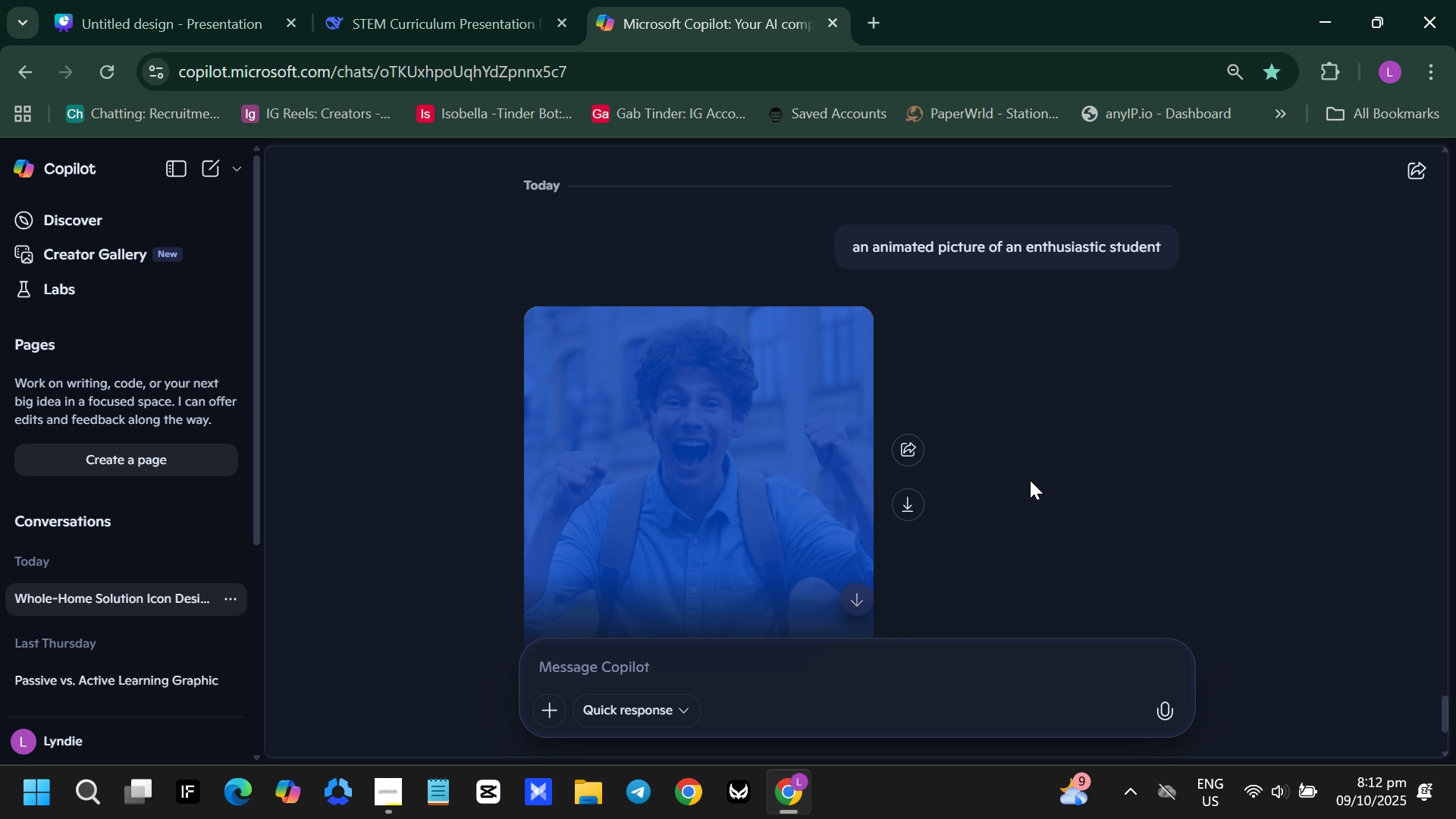 
left_click([1025, 485])
 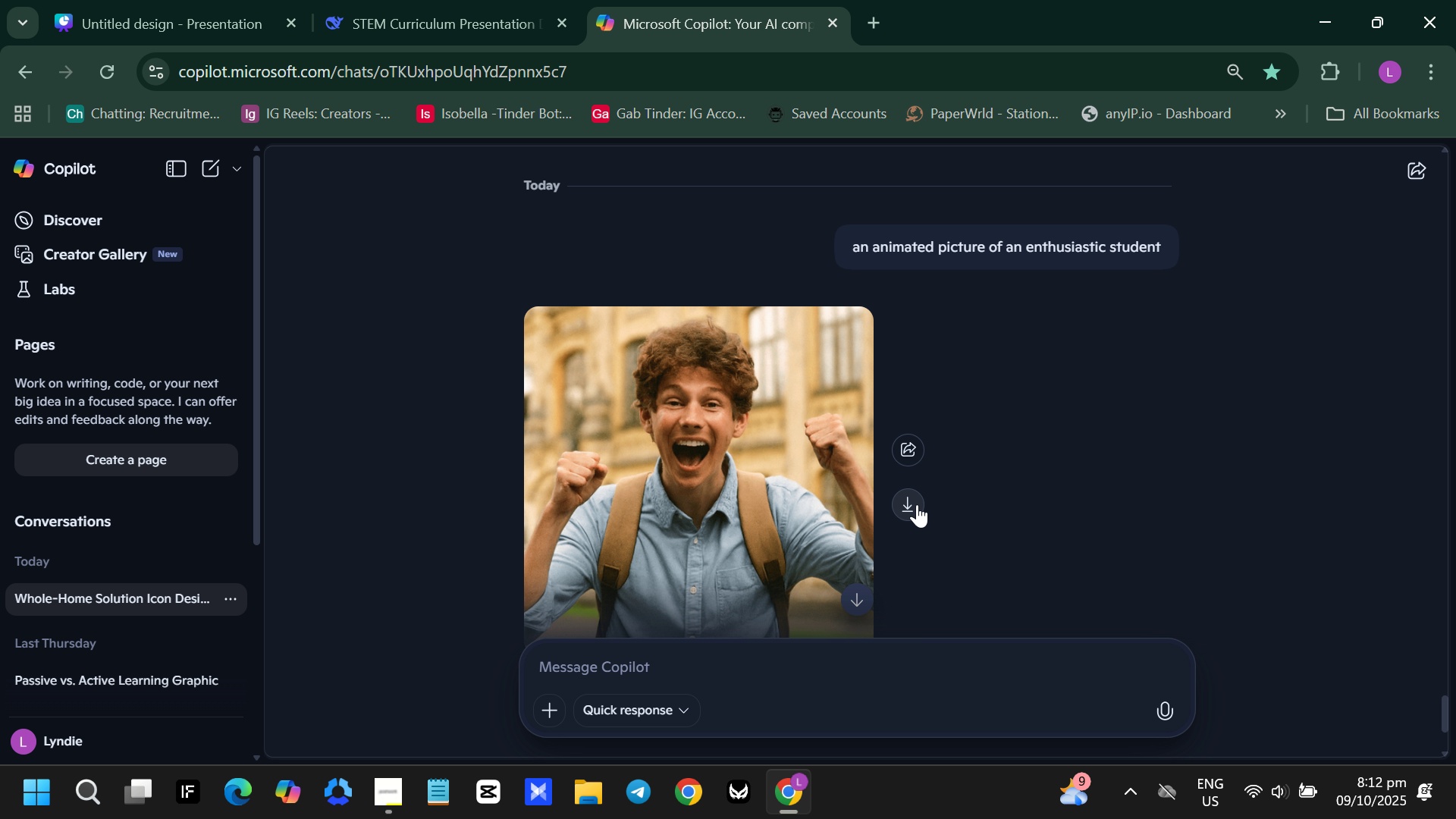 
left_click([915, 497])
 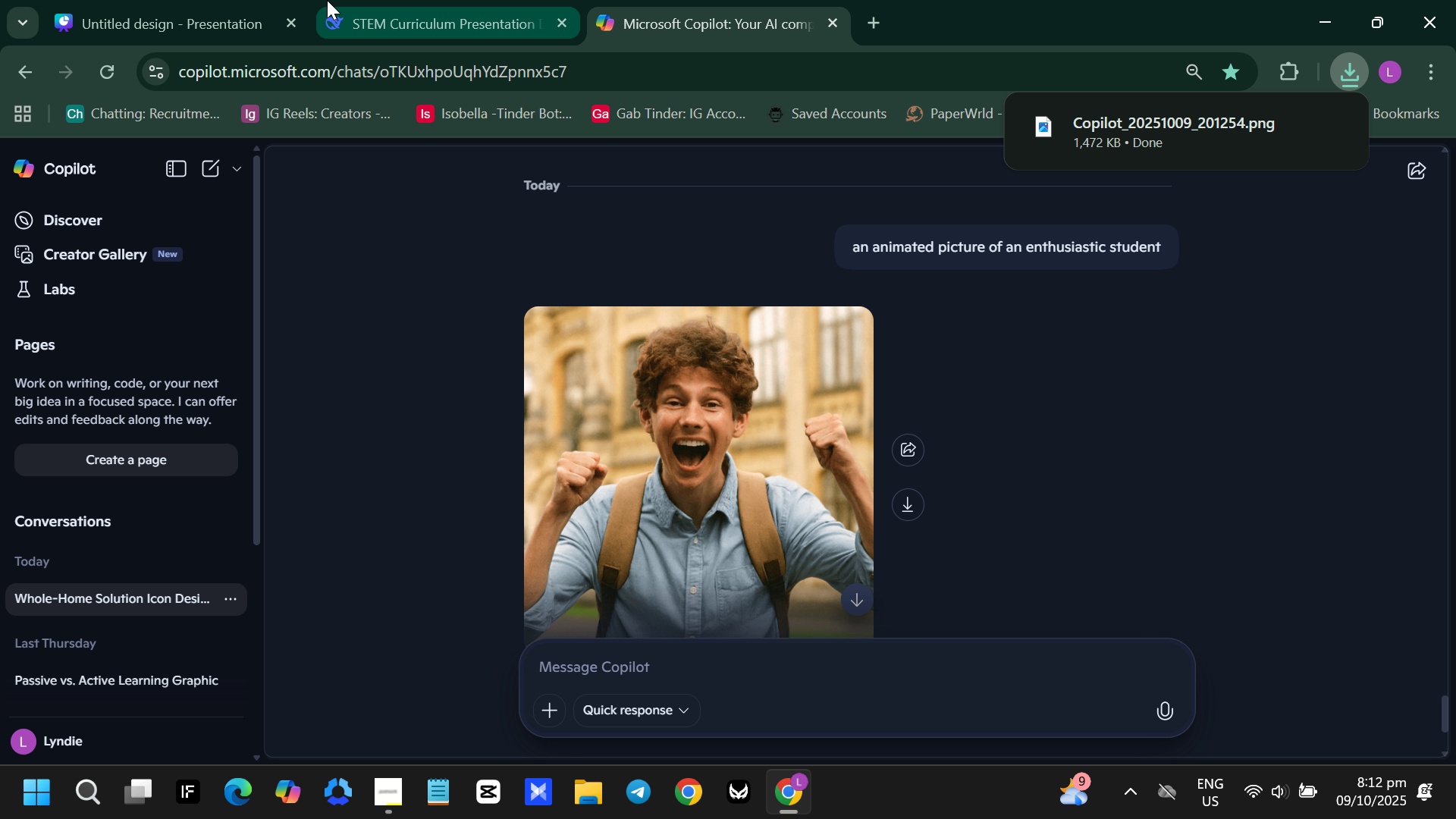 
left_click([292, 0])
 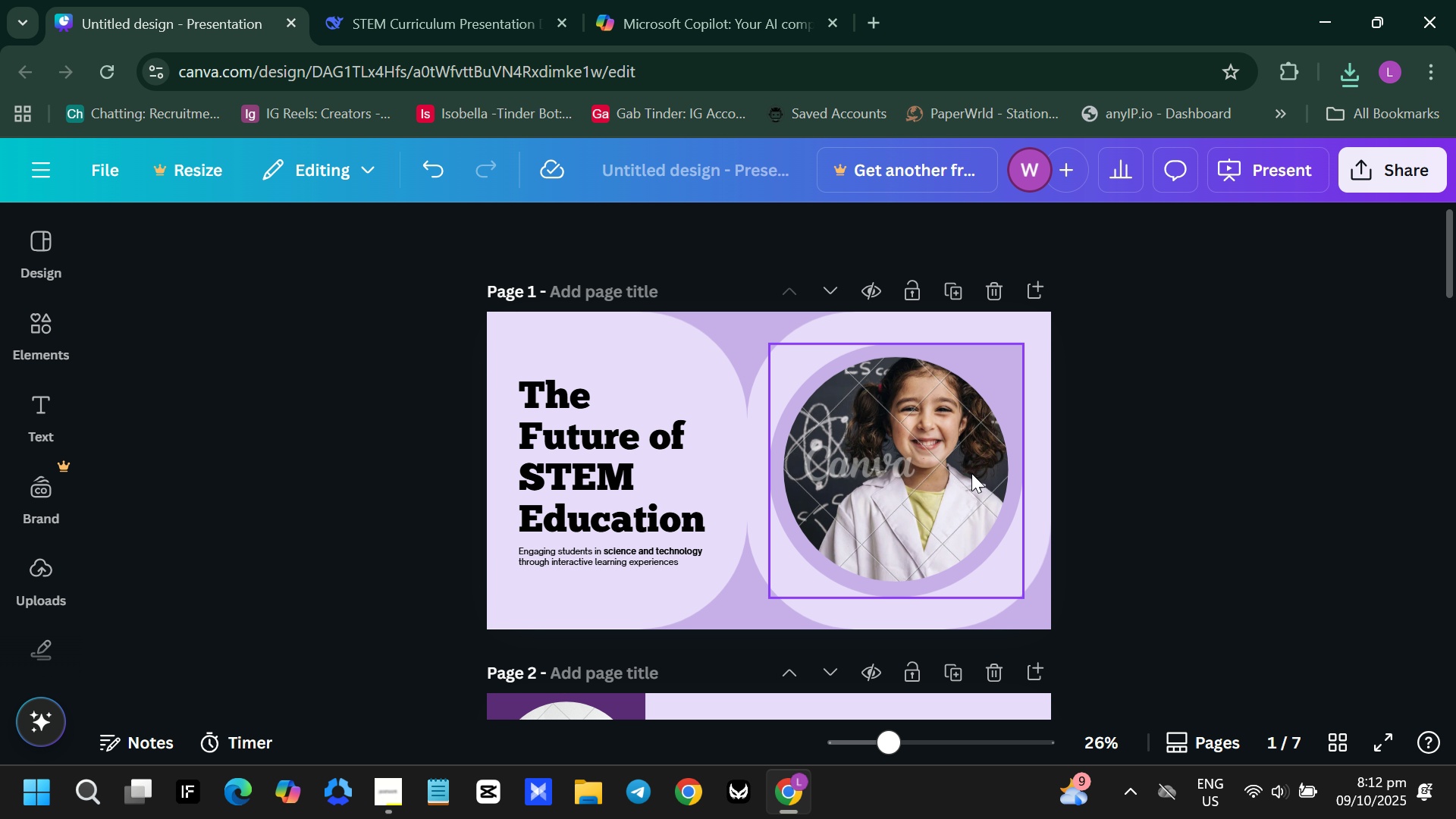 
left_click([893, 458])
 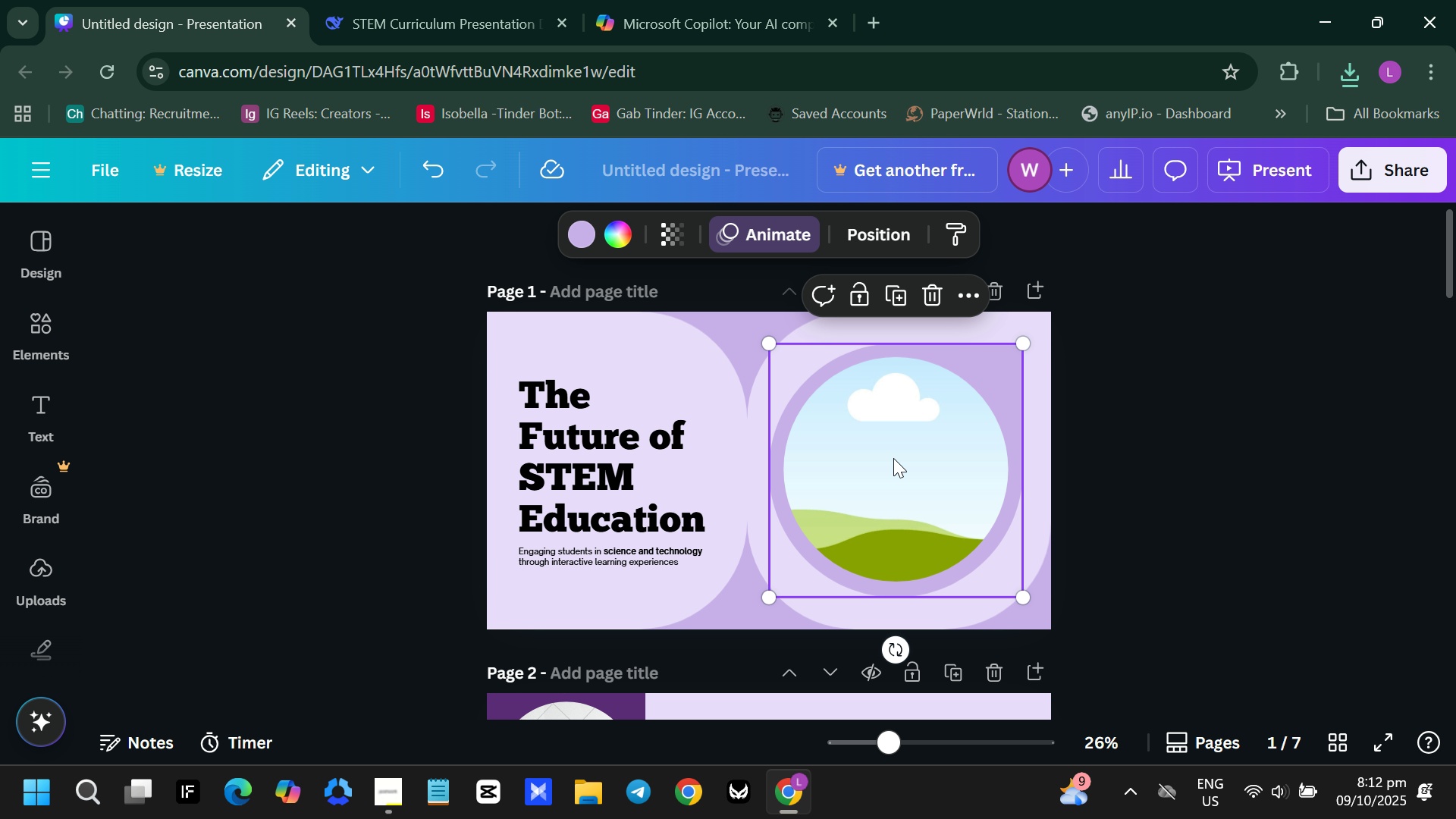 
key(Backspace)
 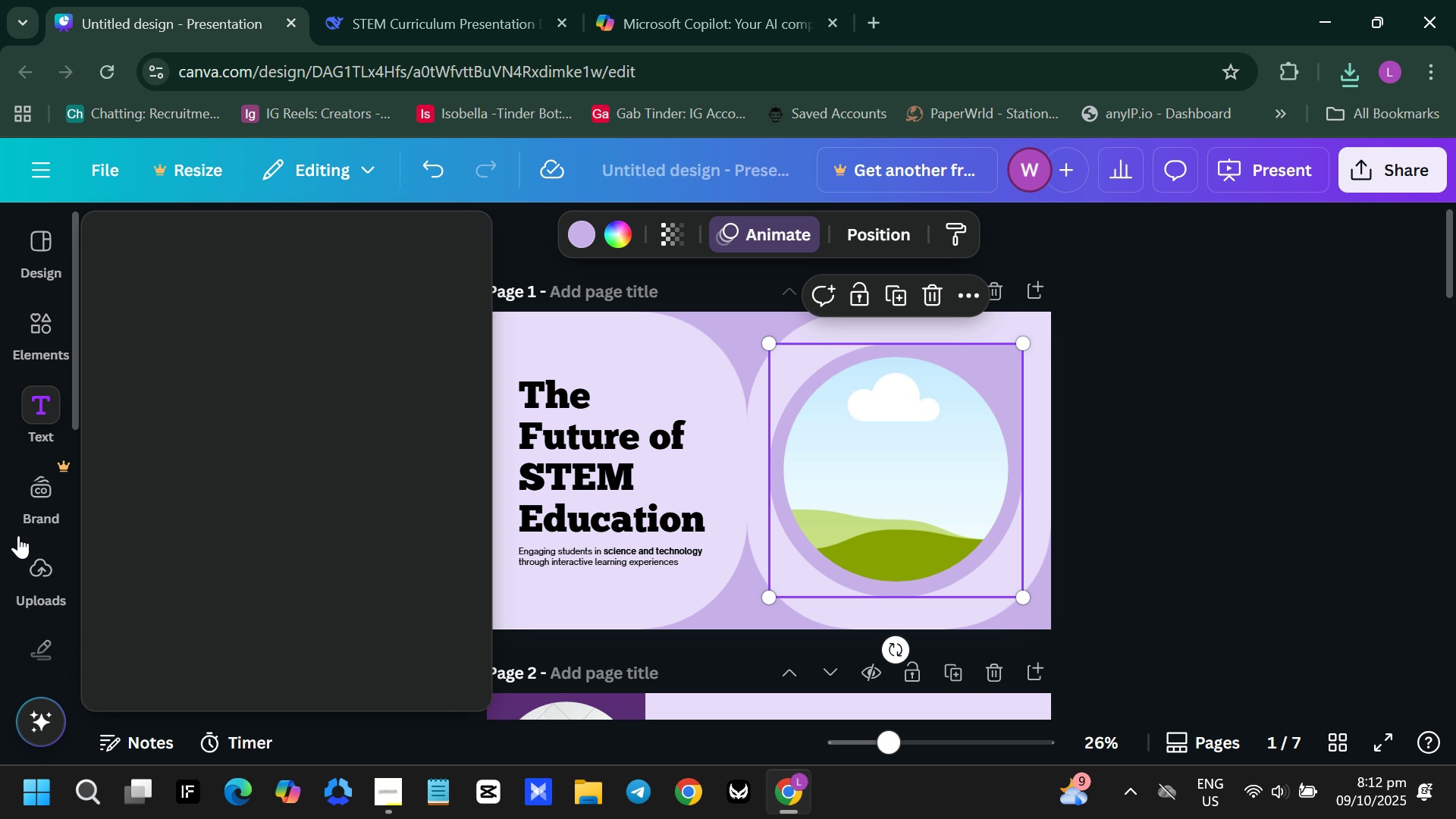 
left_click([58, 567])
 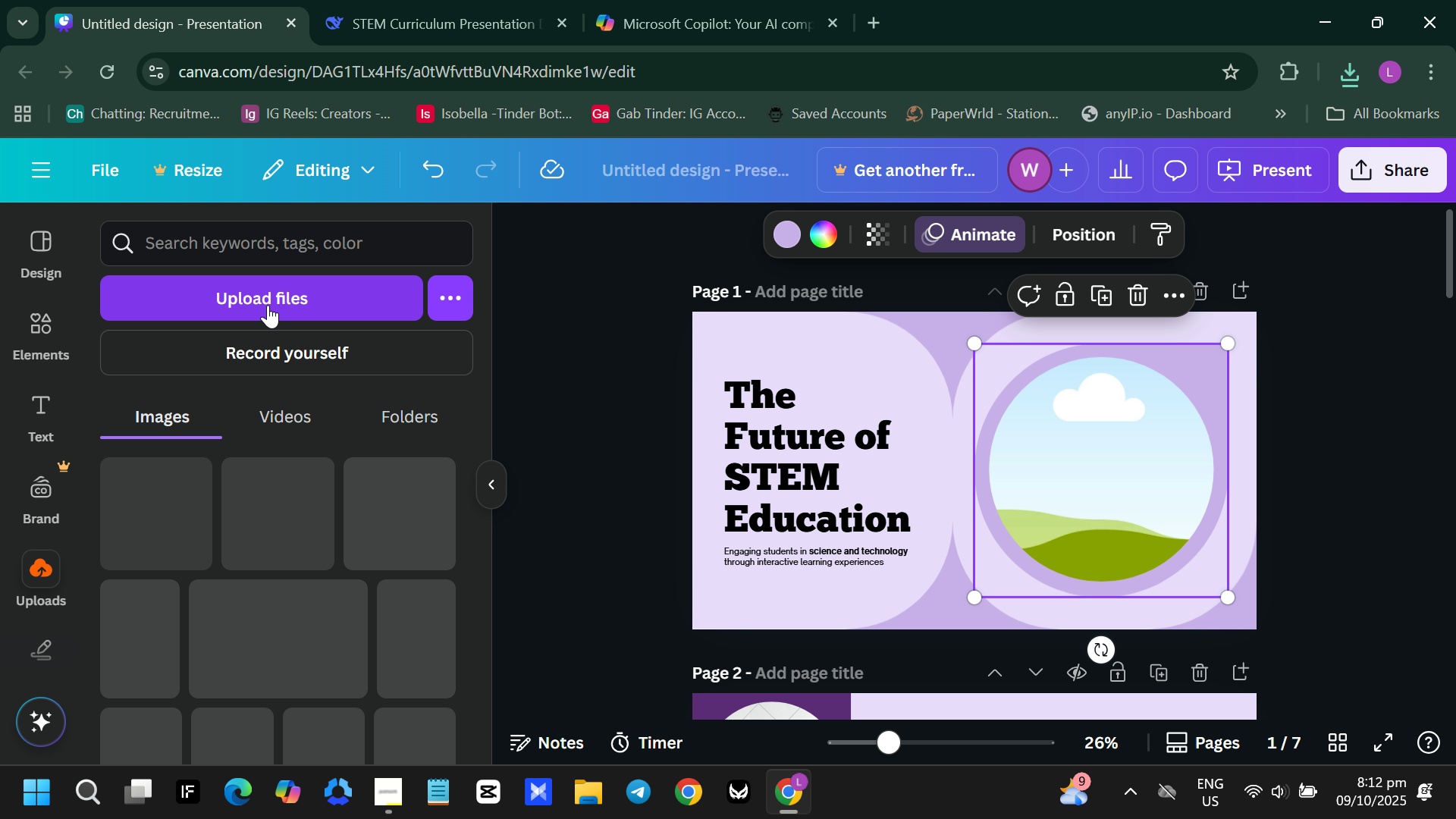 
left_click([268, 305])
 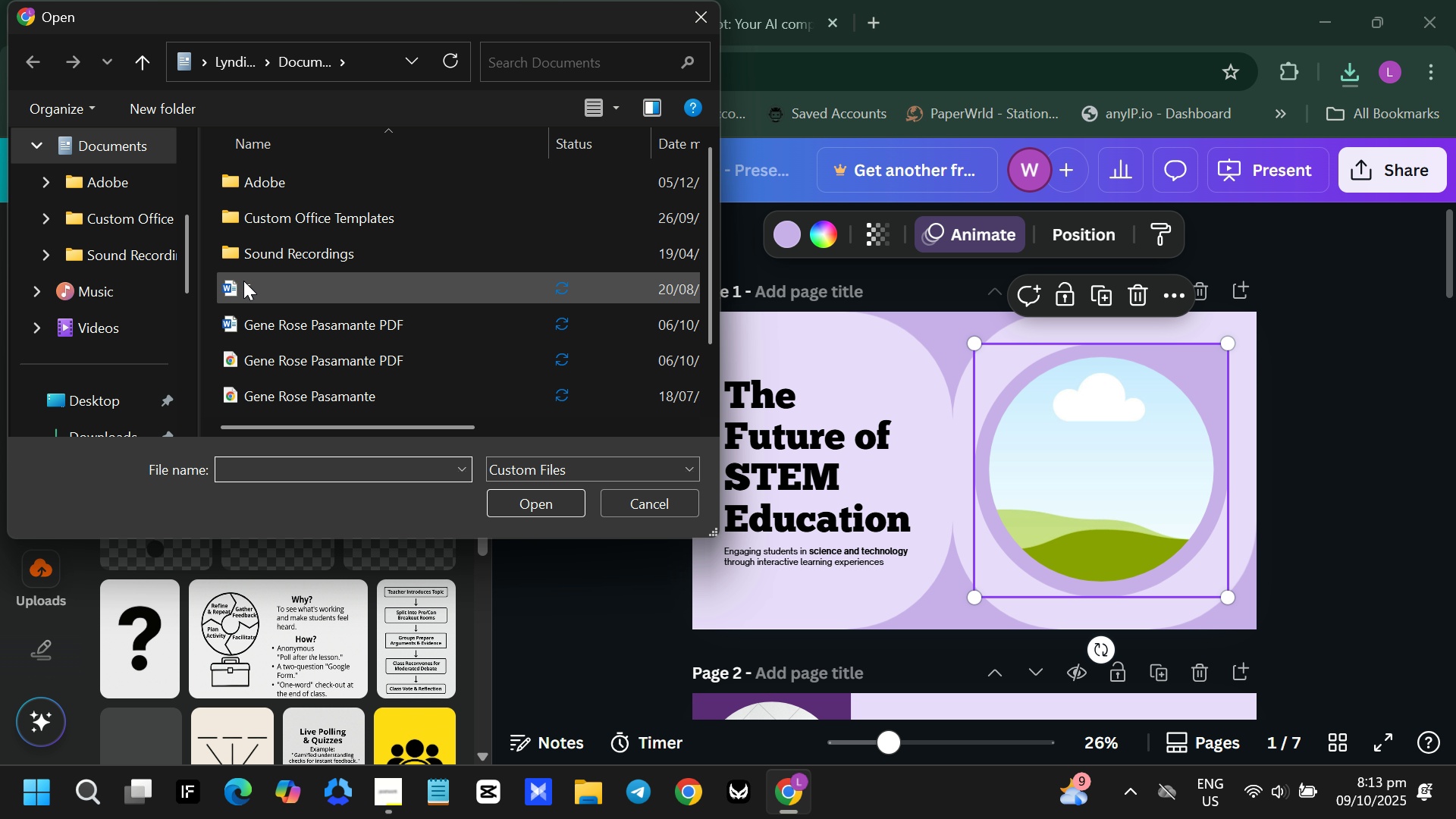 
scroll: coordinate [141, 323], scroll_direction: down, amount: 1.0
 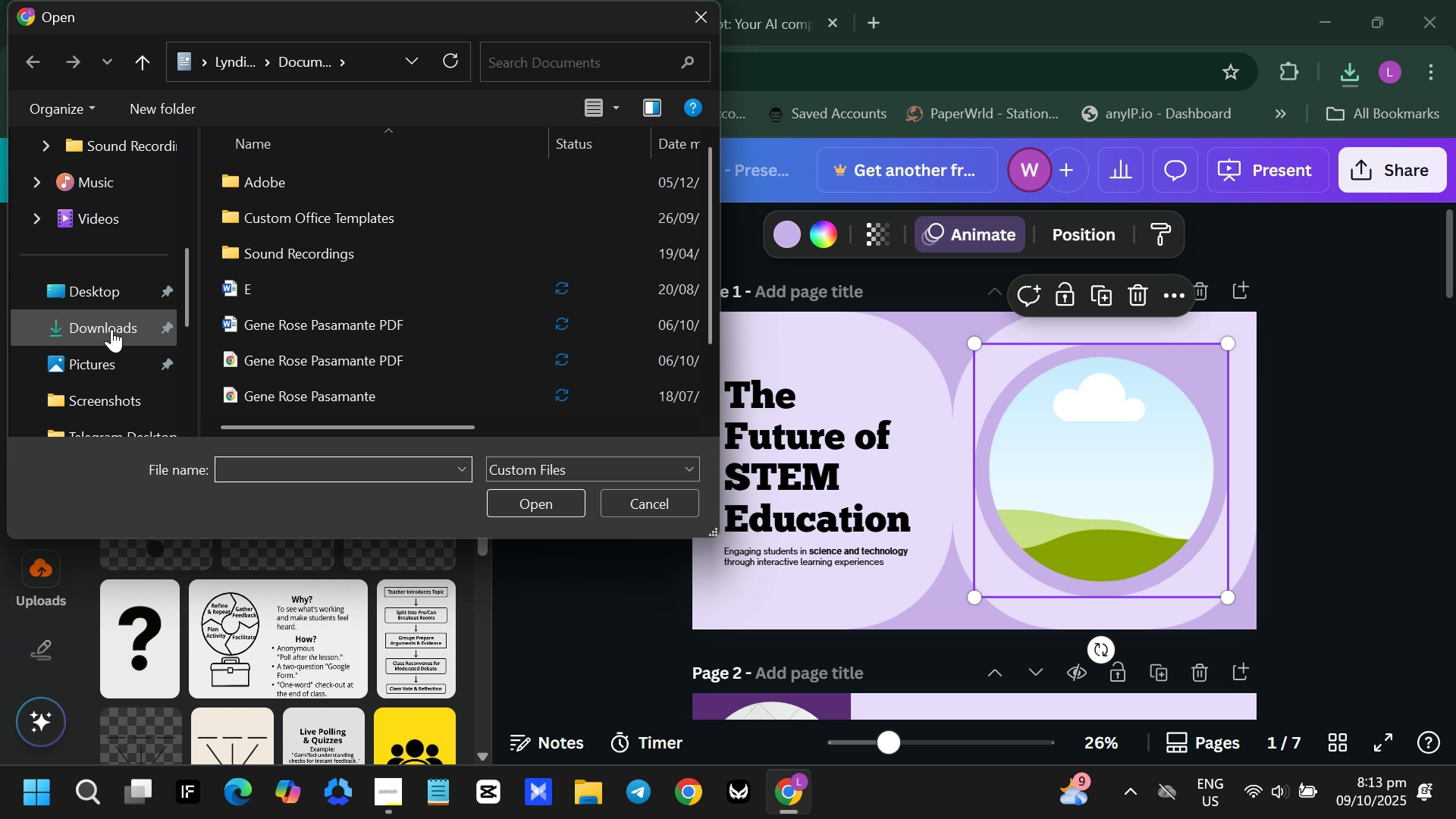 
left_click([111, 329])
 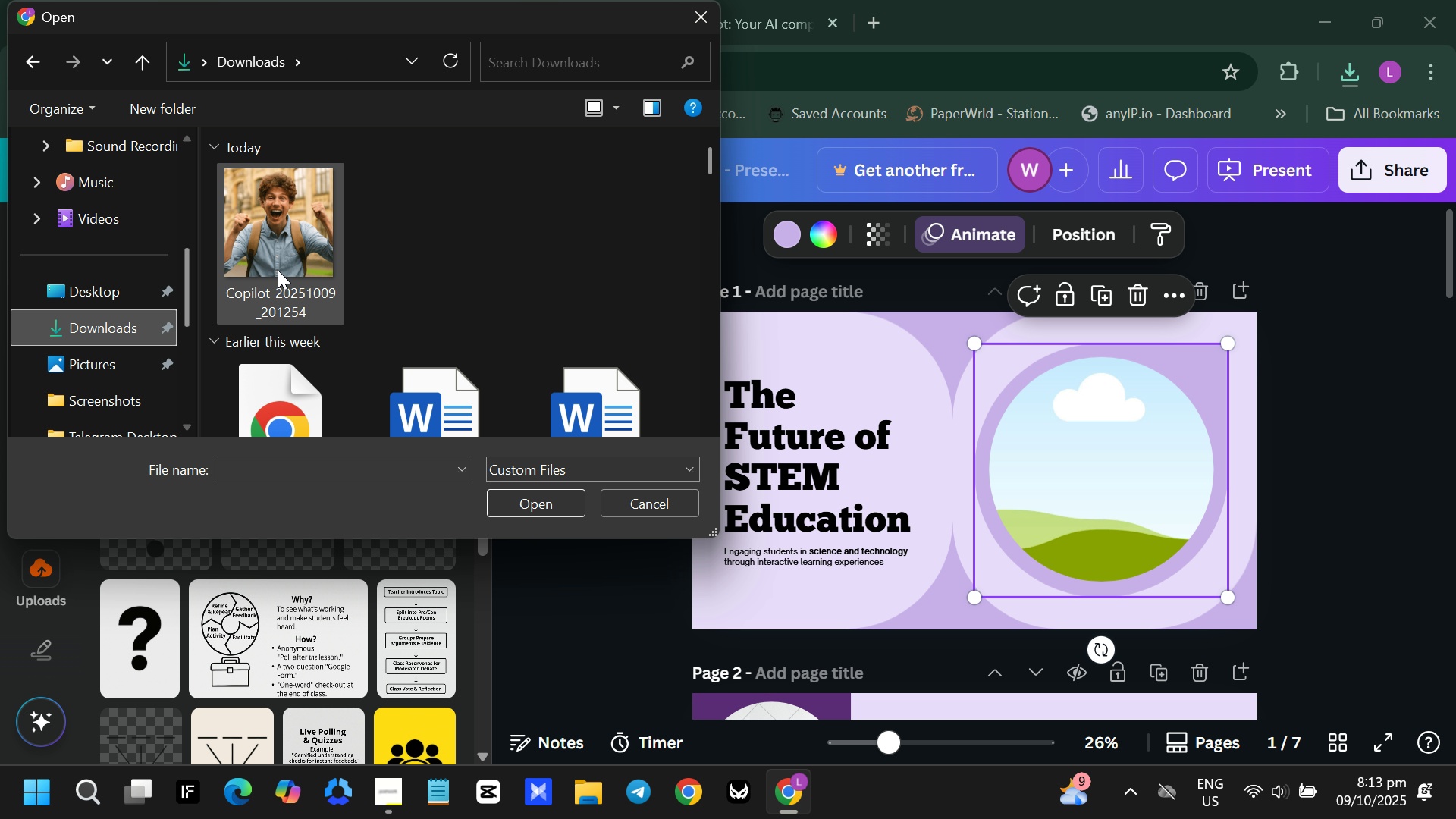 
left_click([278, 270])
 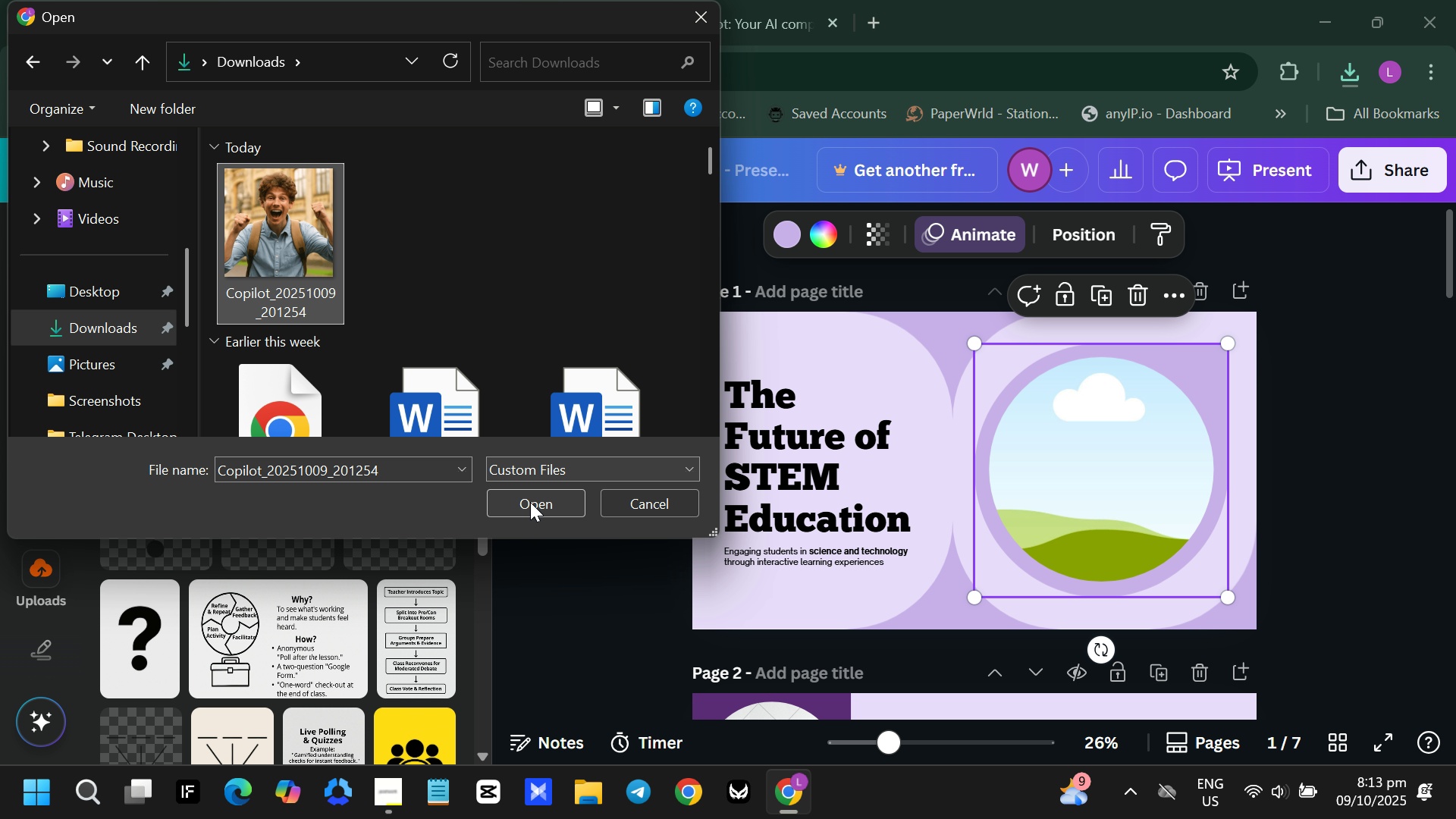 
left_click([530, 502])
 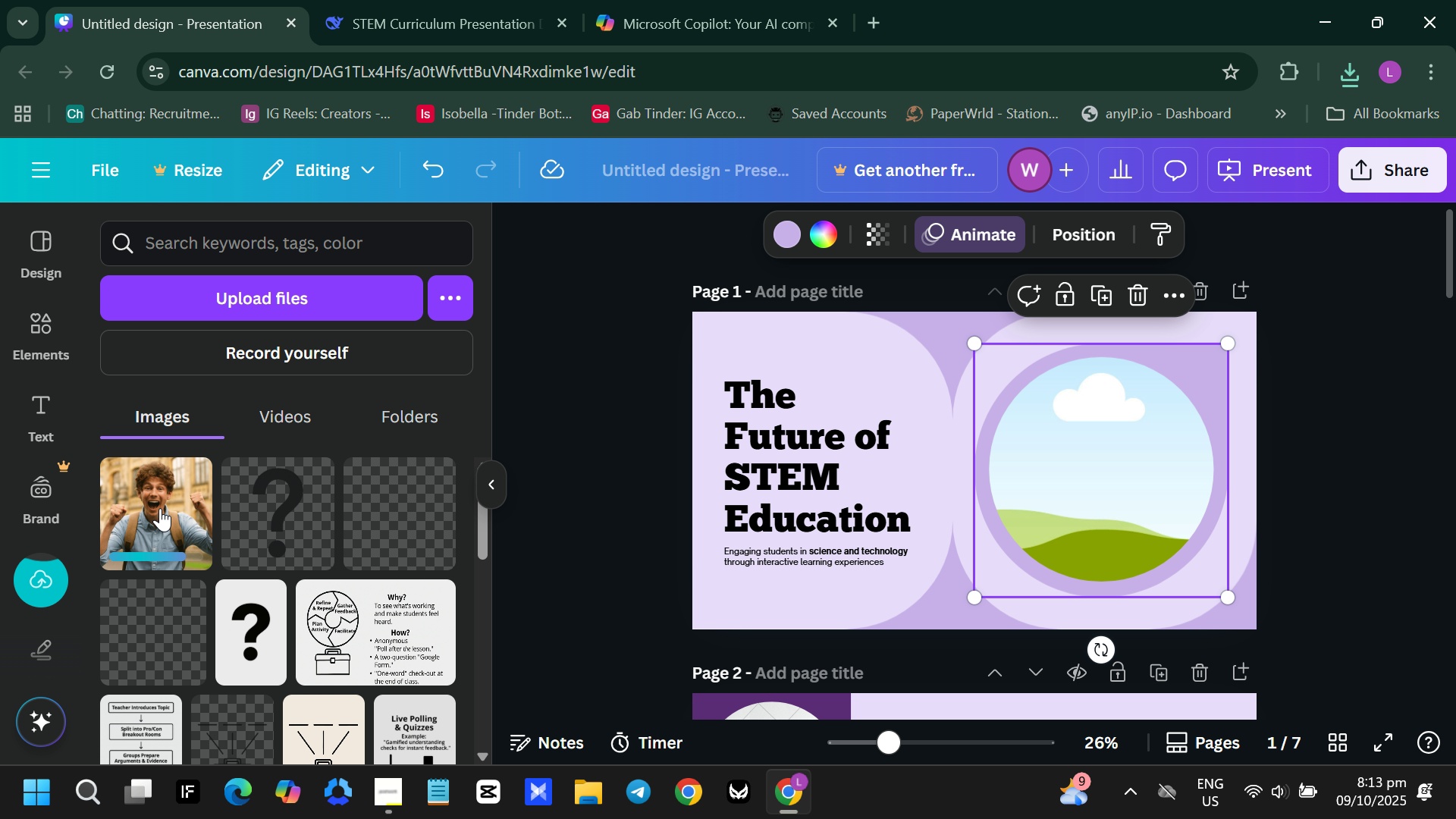 
wait(11.31)
 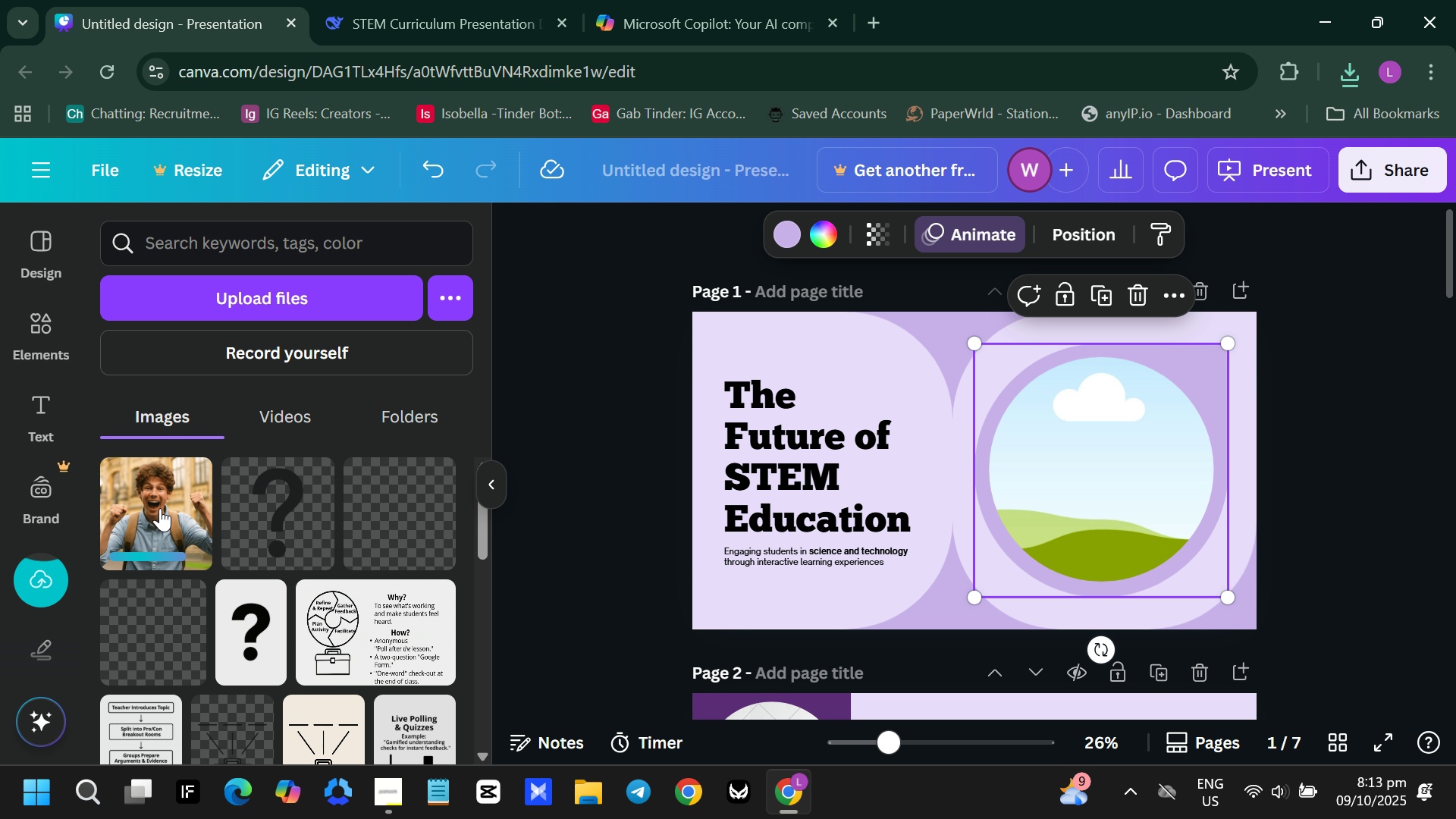 
left_click([158, 510])
 